 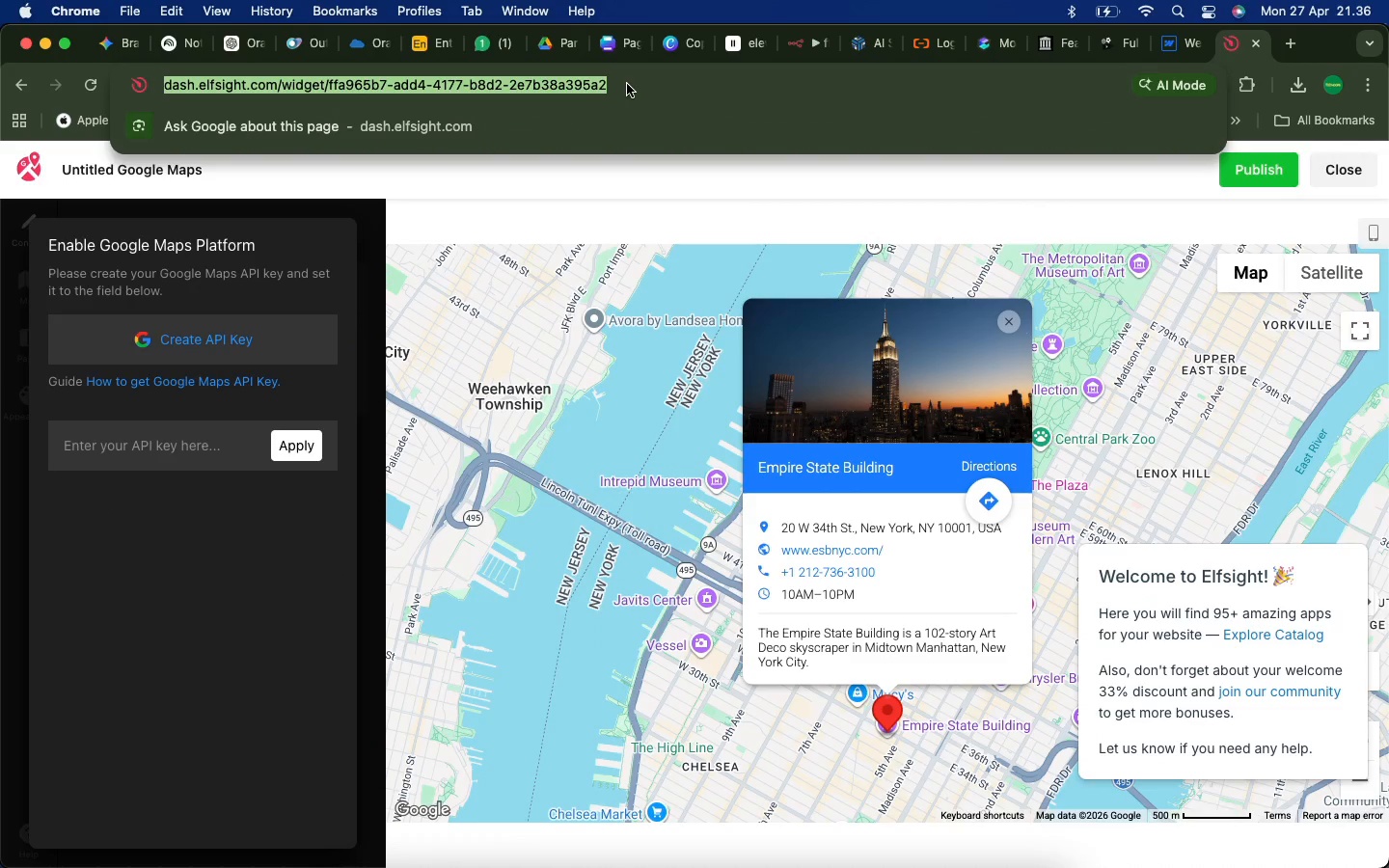 
key(Meta+C)
 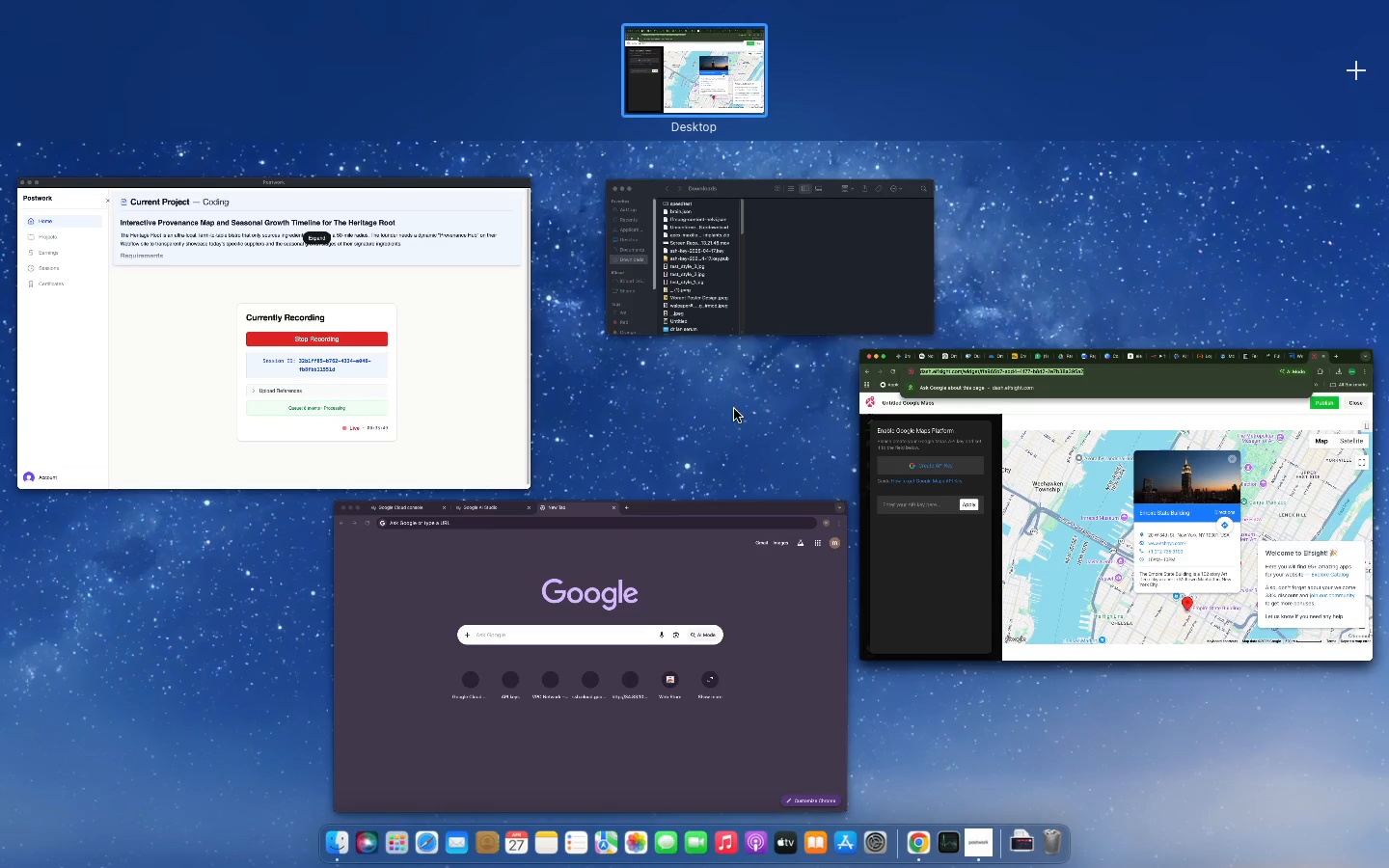 
left_click([727, 533])
 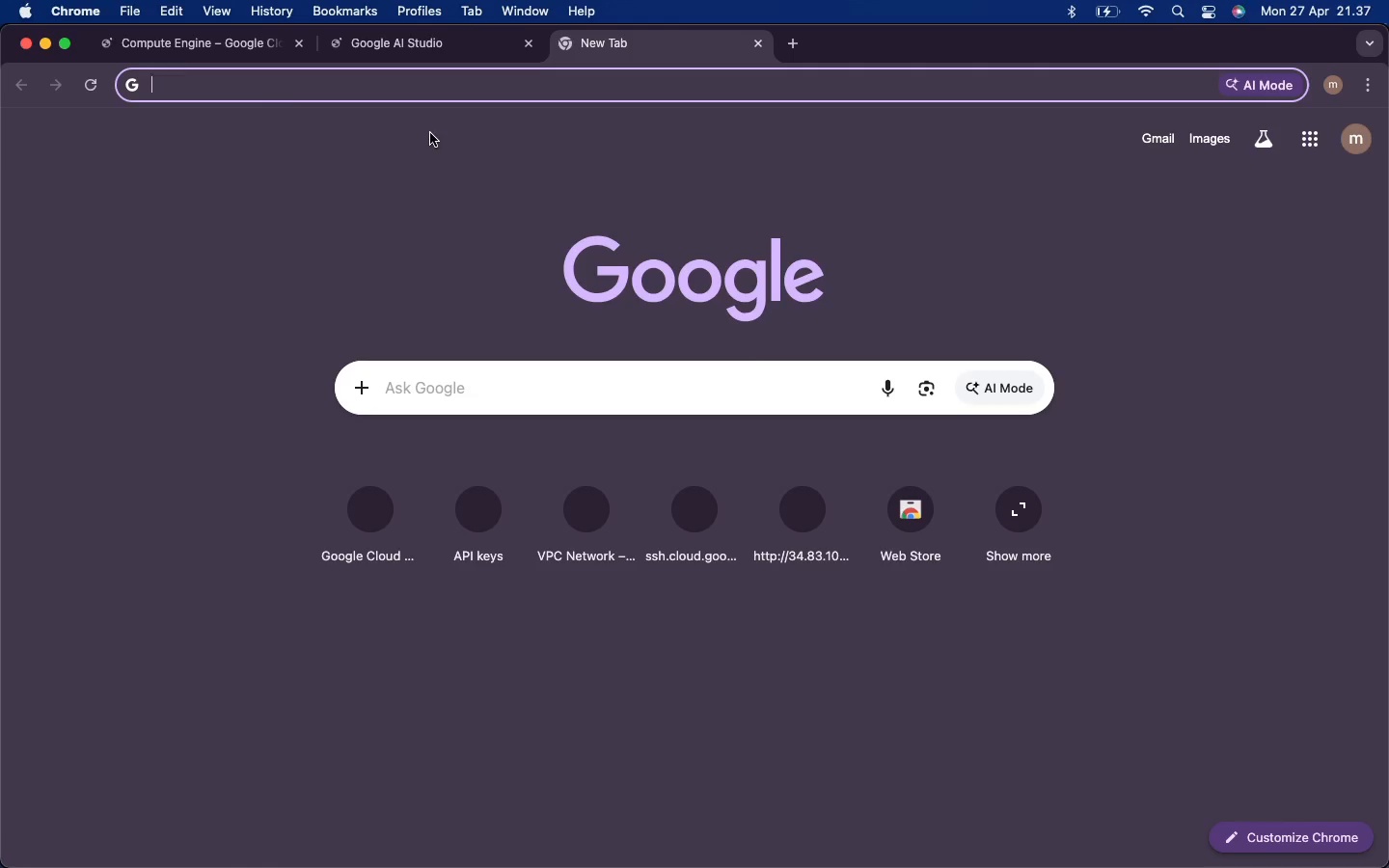 
key(Meta+V)
 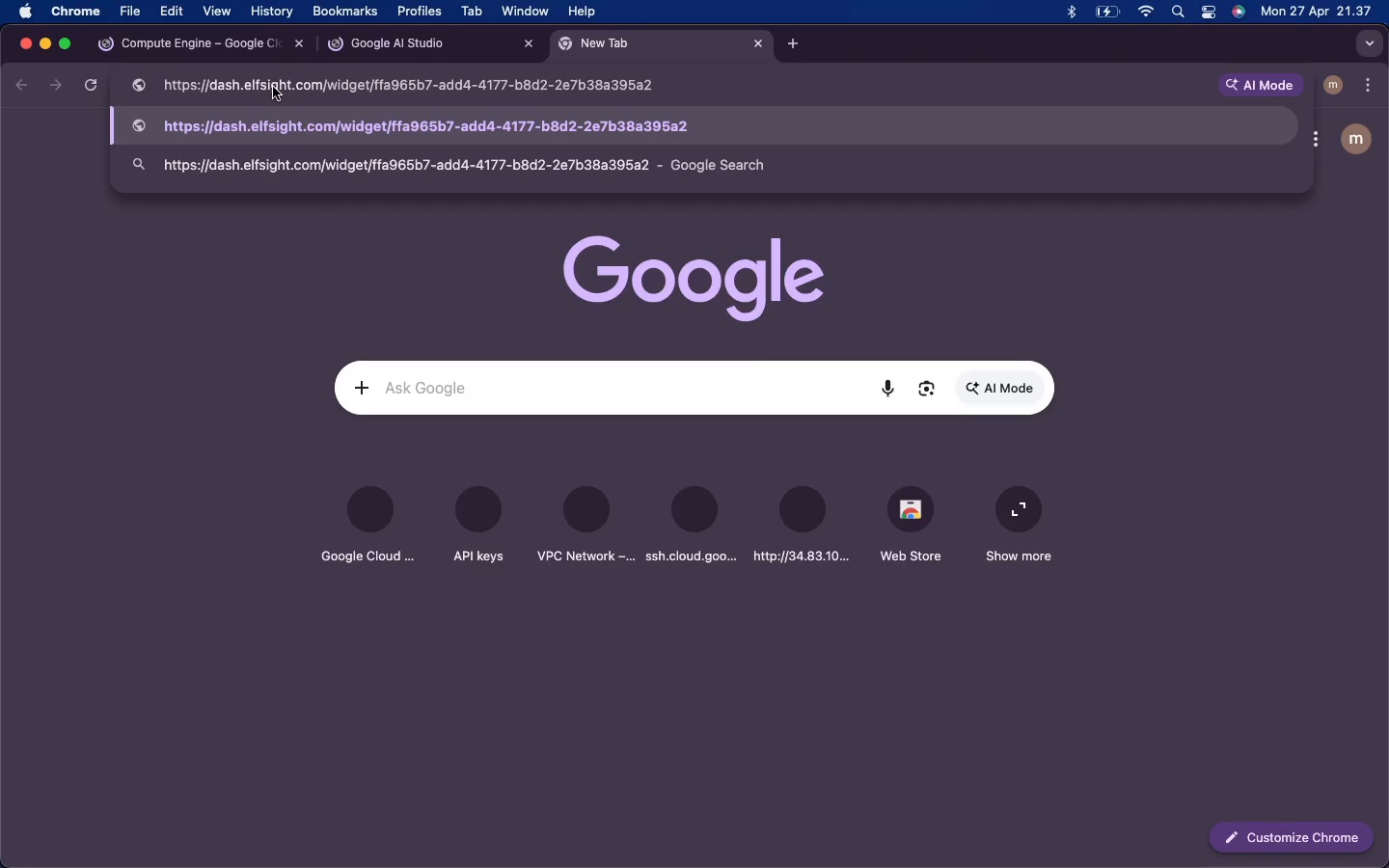 
key(Enter)
 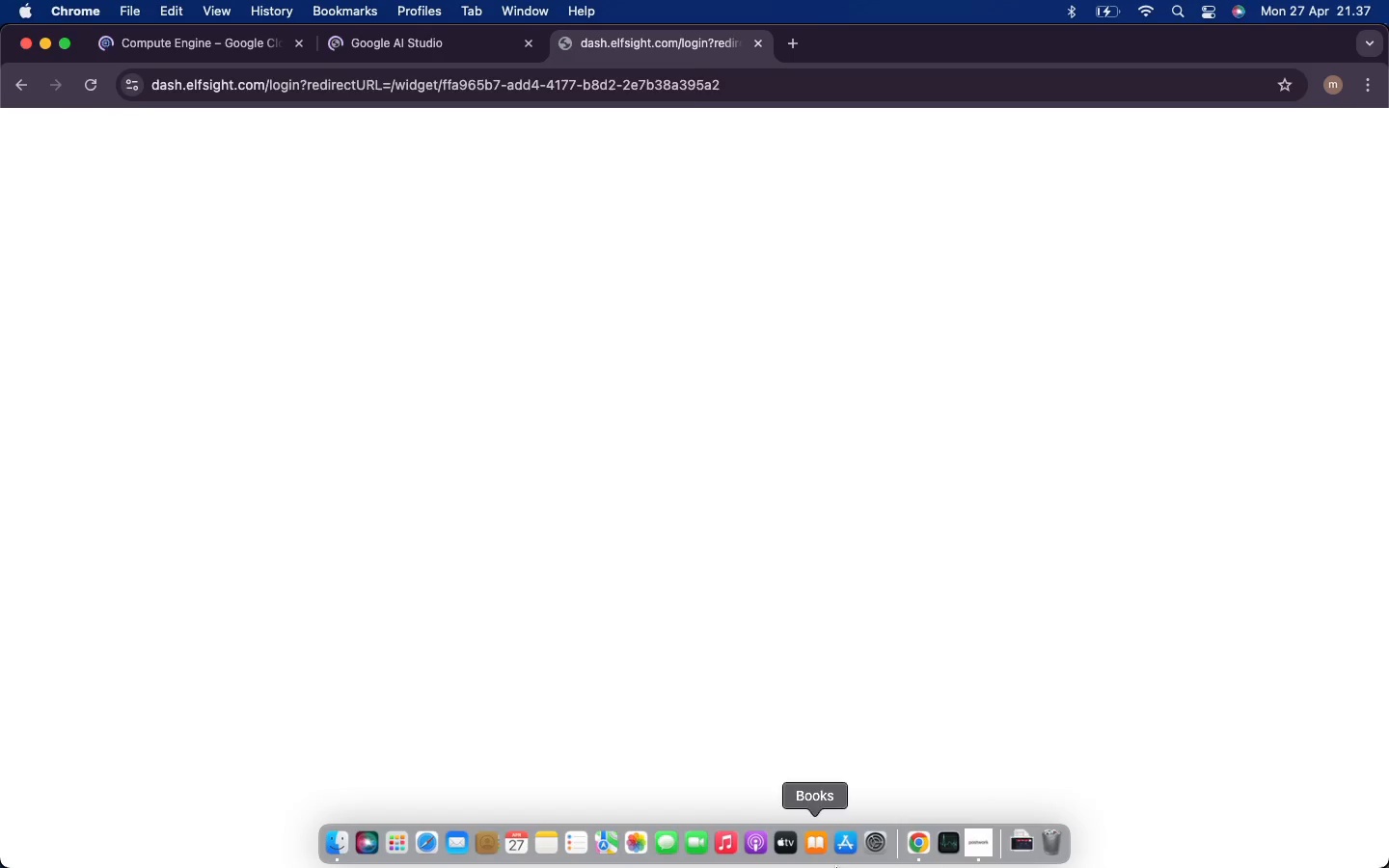 
wait(6.86)
 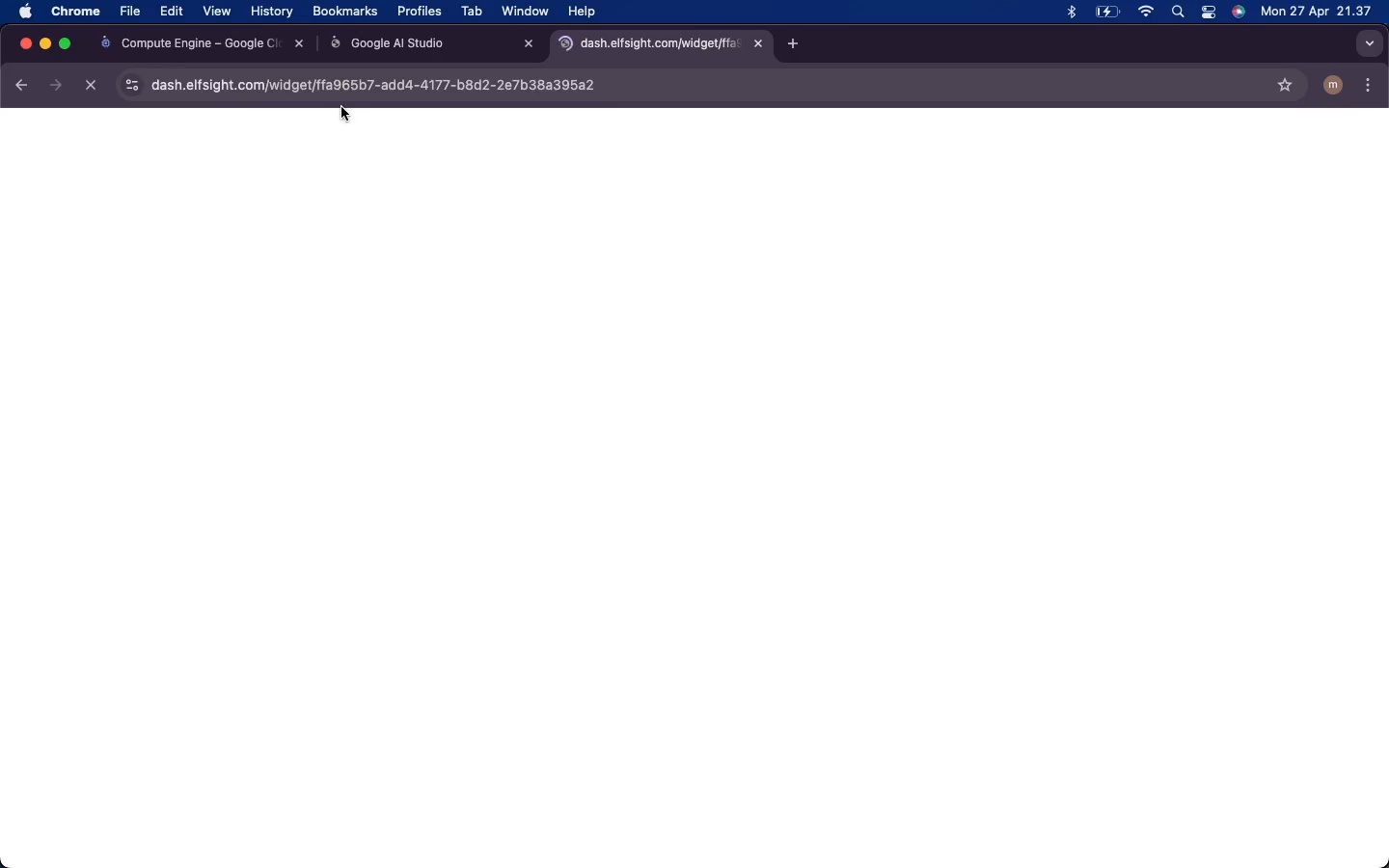 
right_click([1045, 837])
 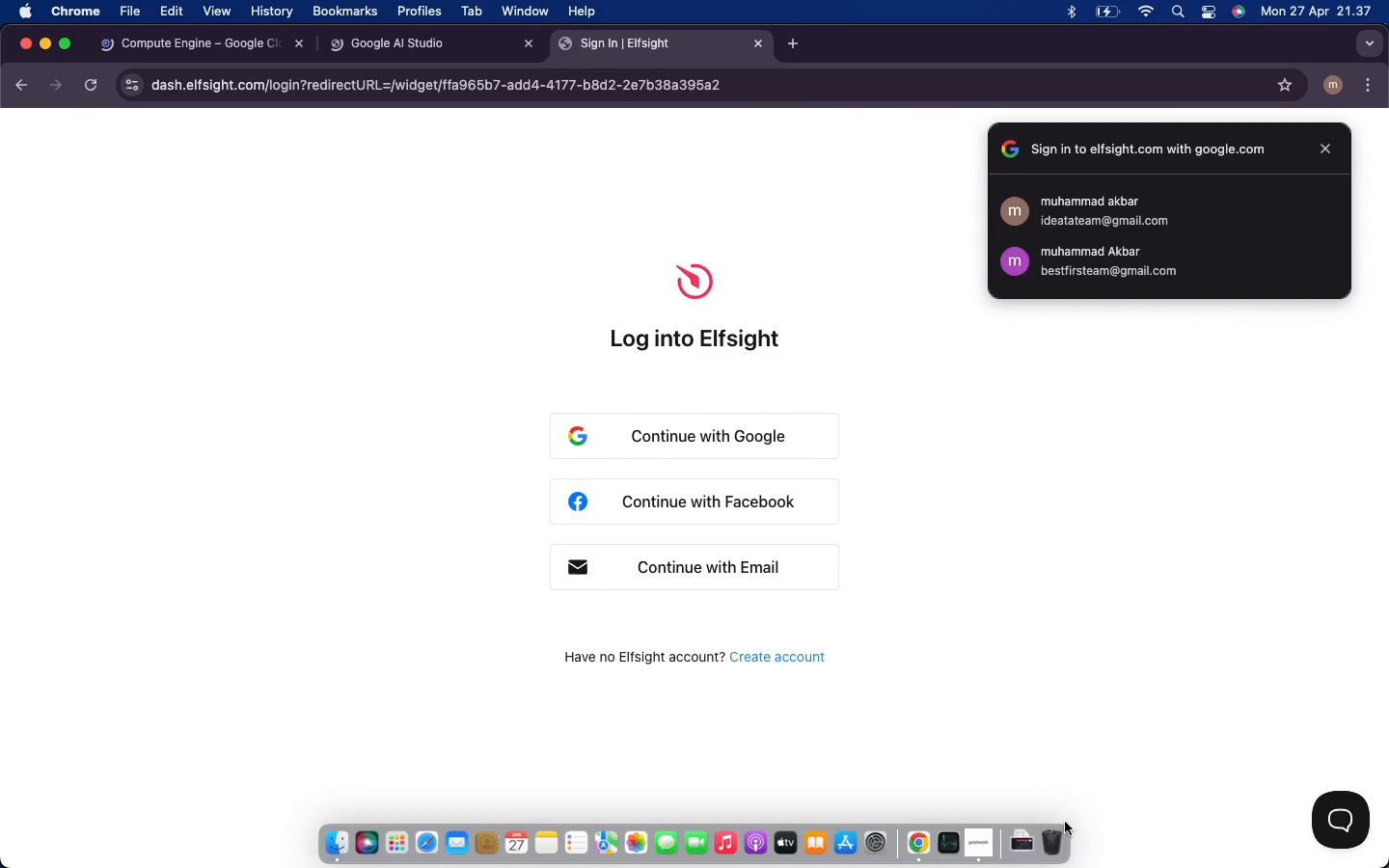 
right_click([1058, 839])
 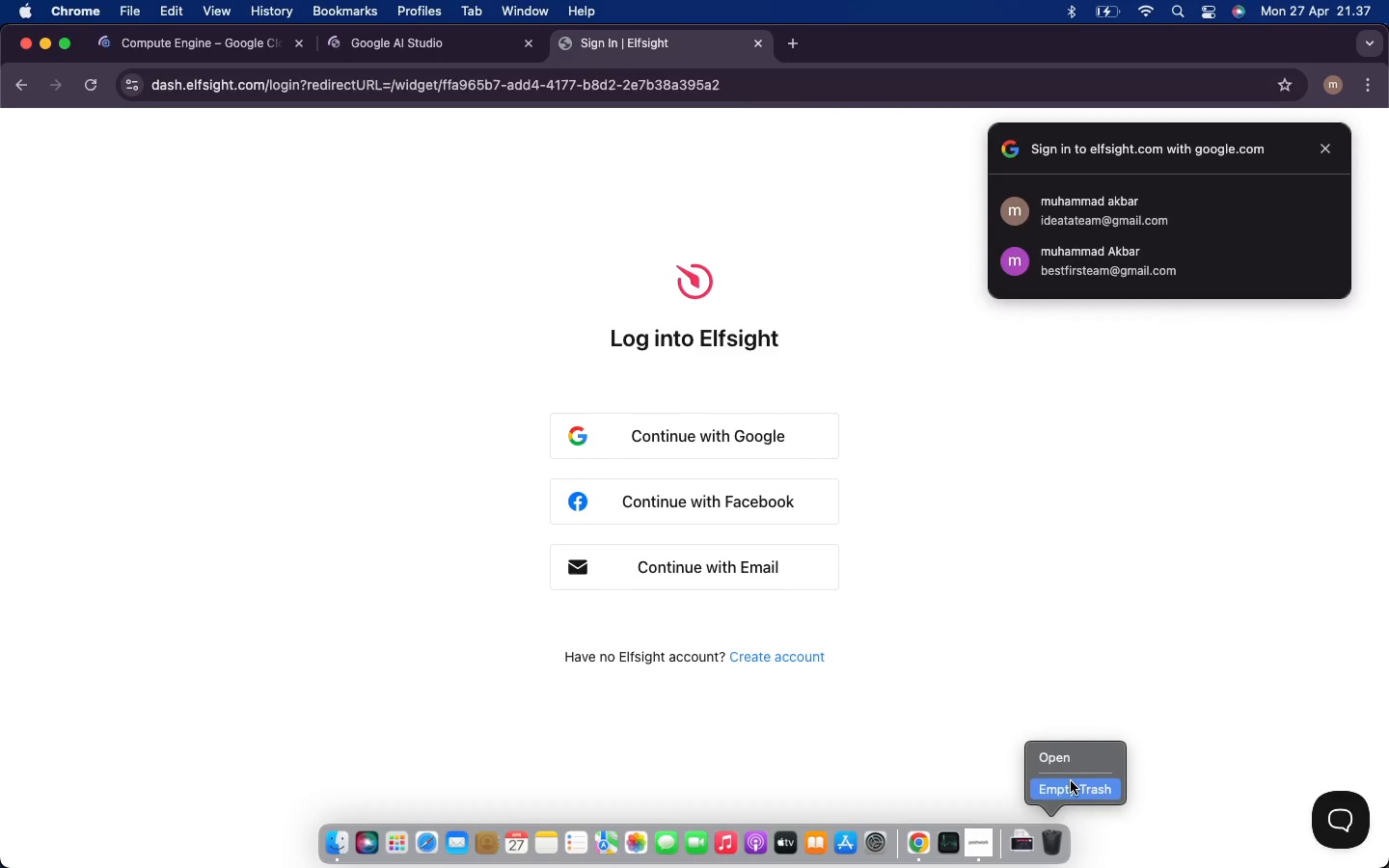 
left_click([1071, 781])
 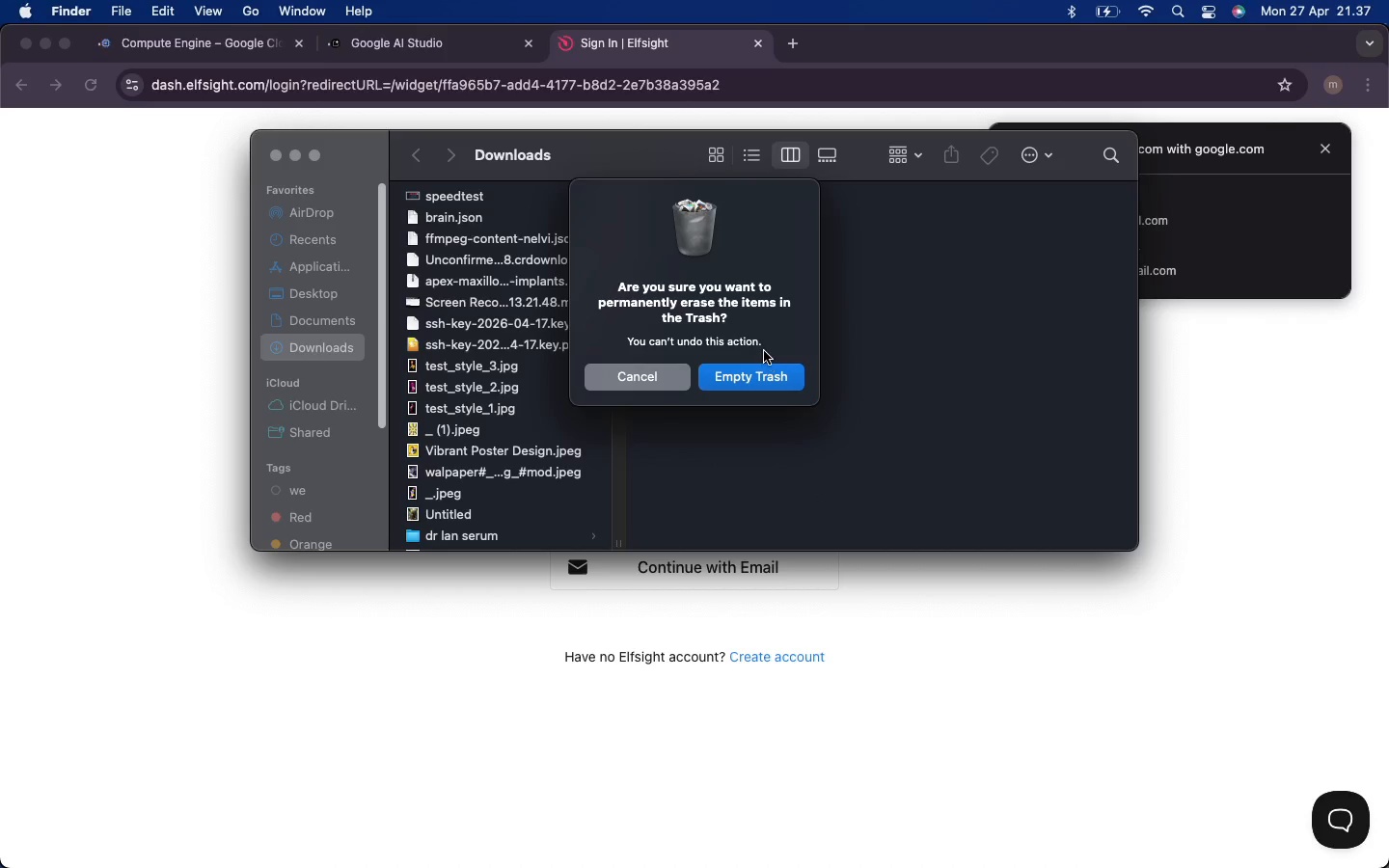 
left_click([760, 369])
 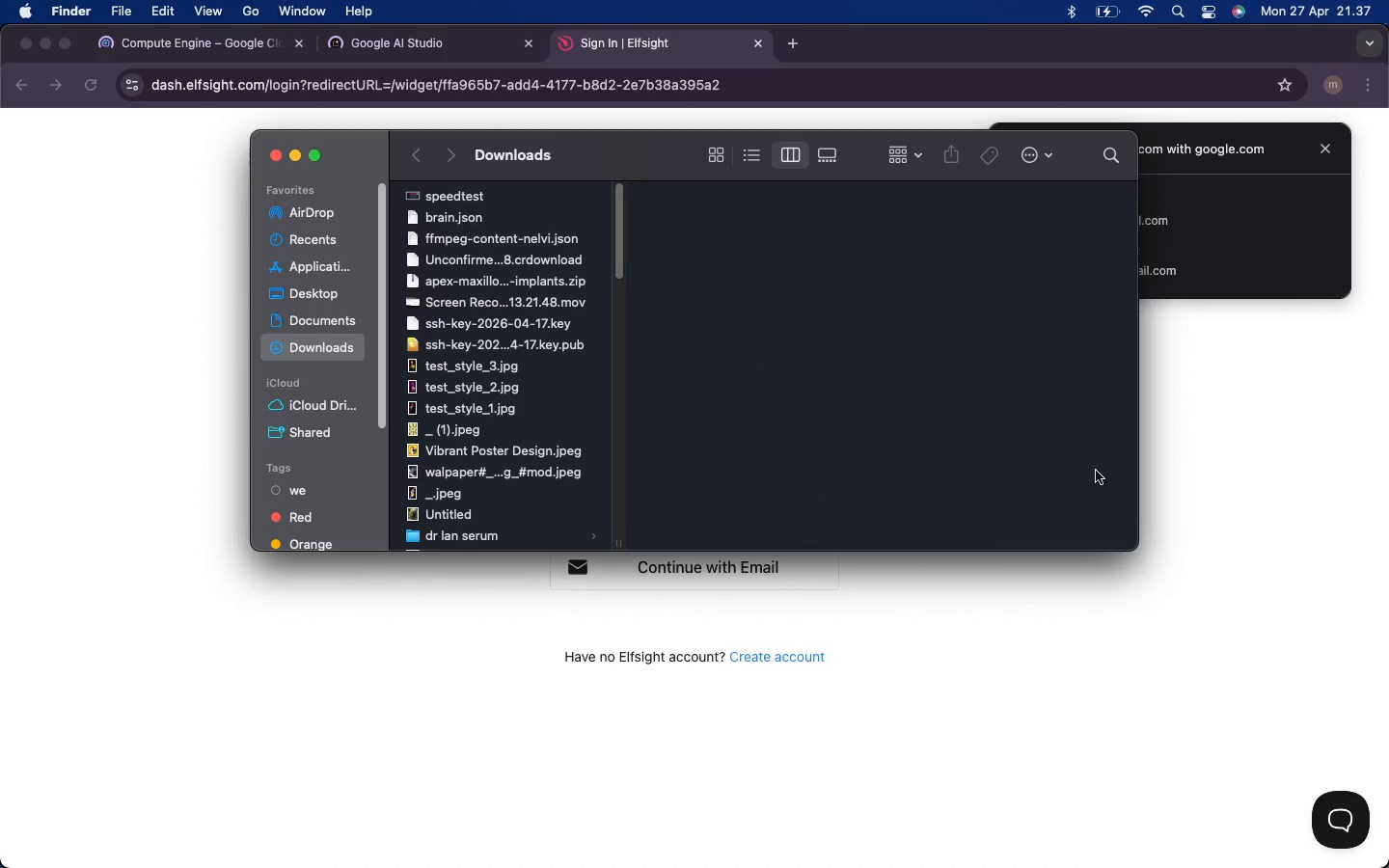 
left_click([1217, 508])
 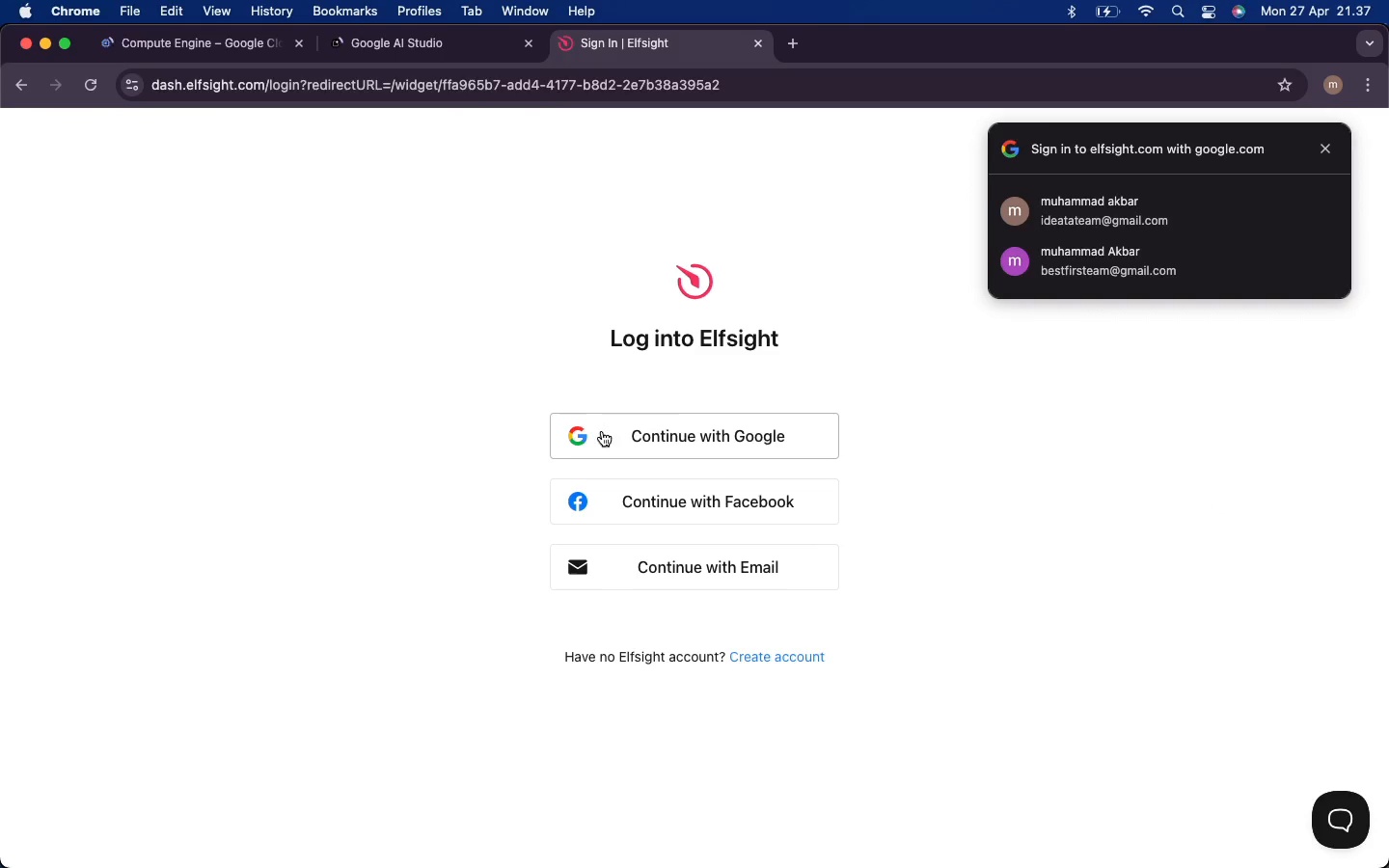 
left_click([600, 431])
 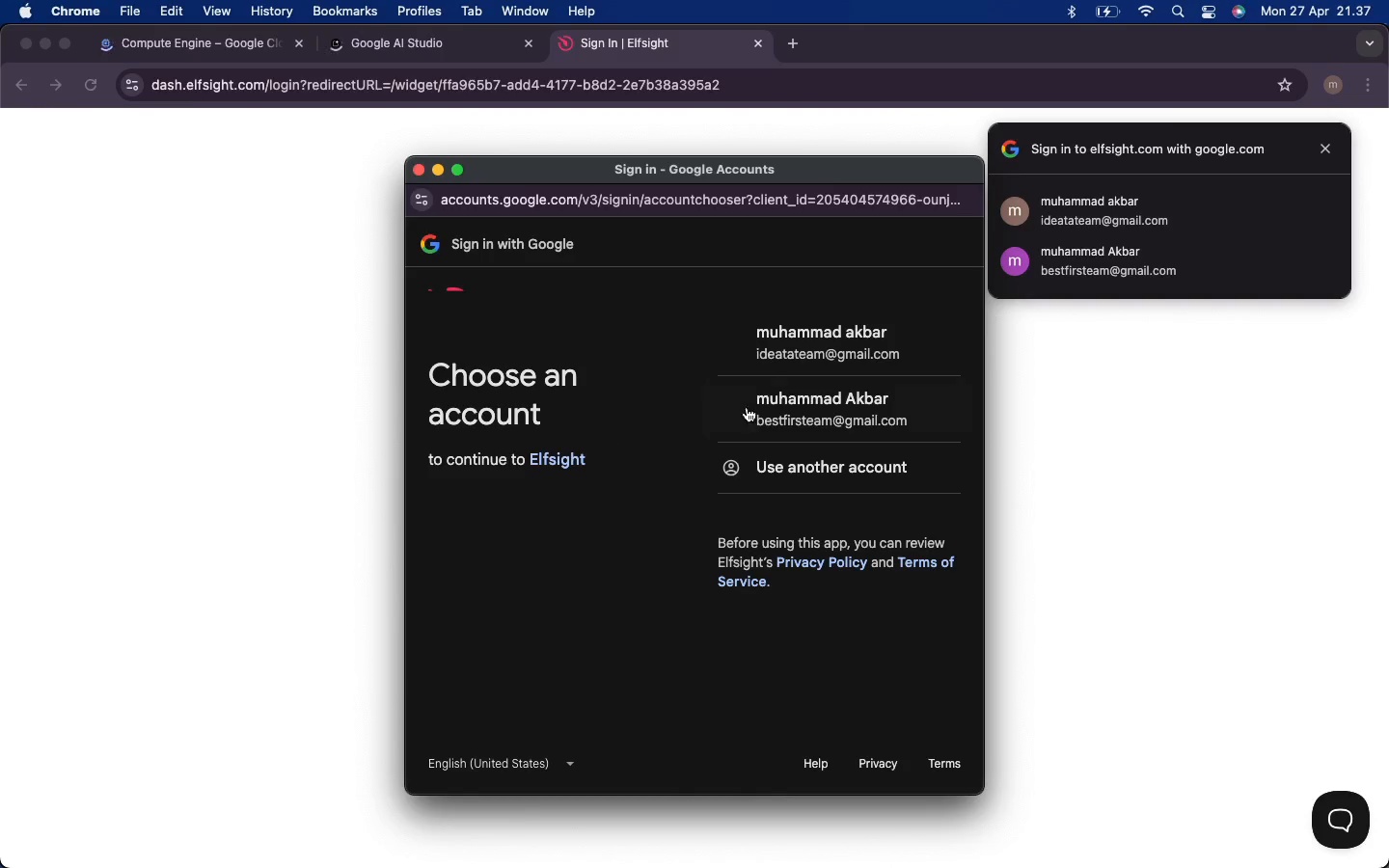 
left_click([803, 334])
 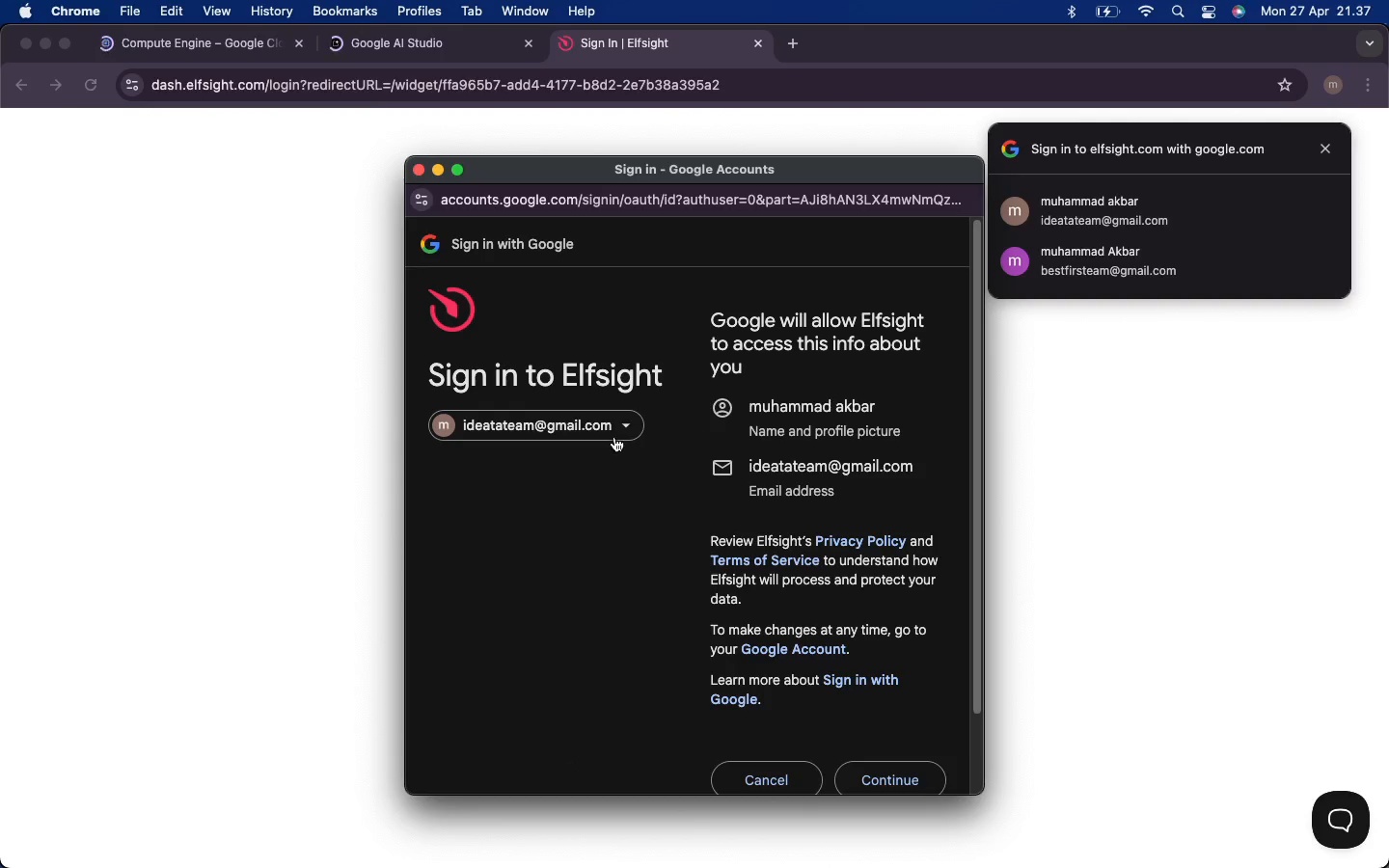 
wait(6.41)
 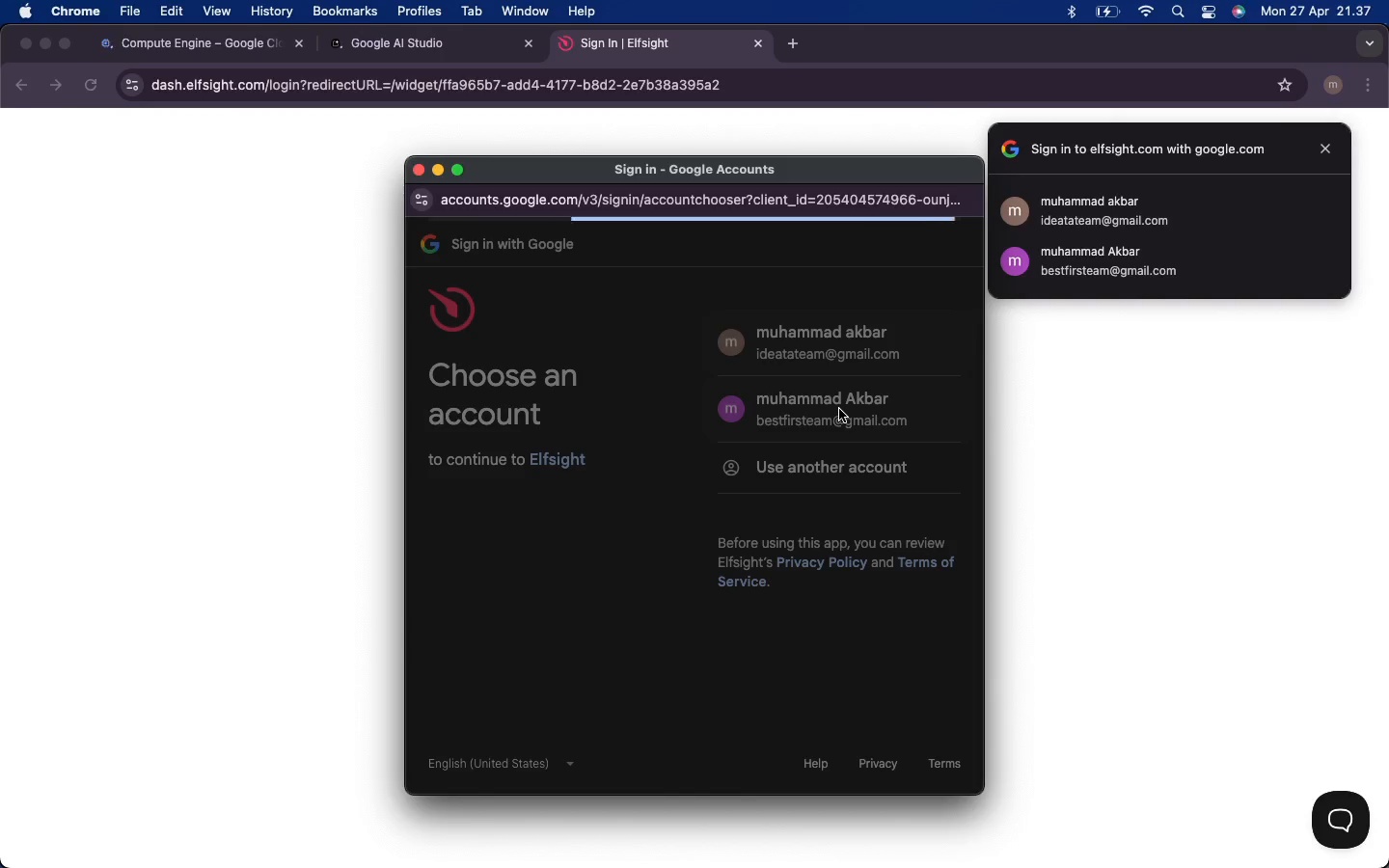 
left_click([891, 783])
 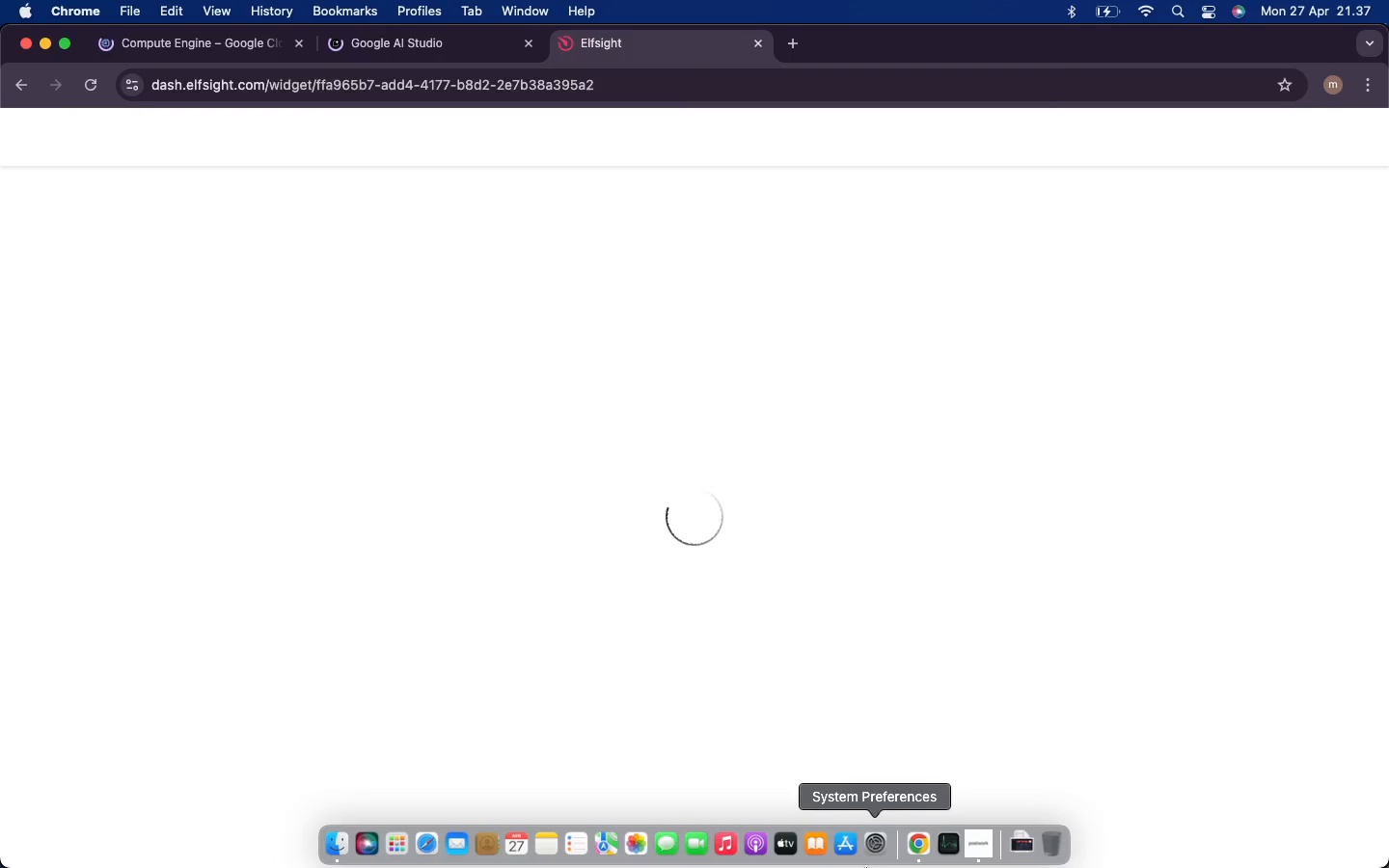 
wait(7.3)
 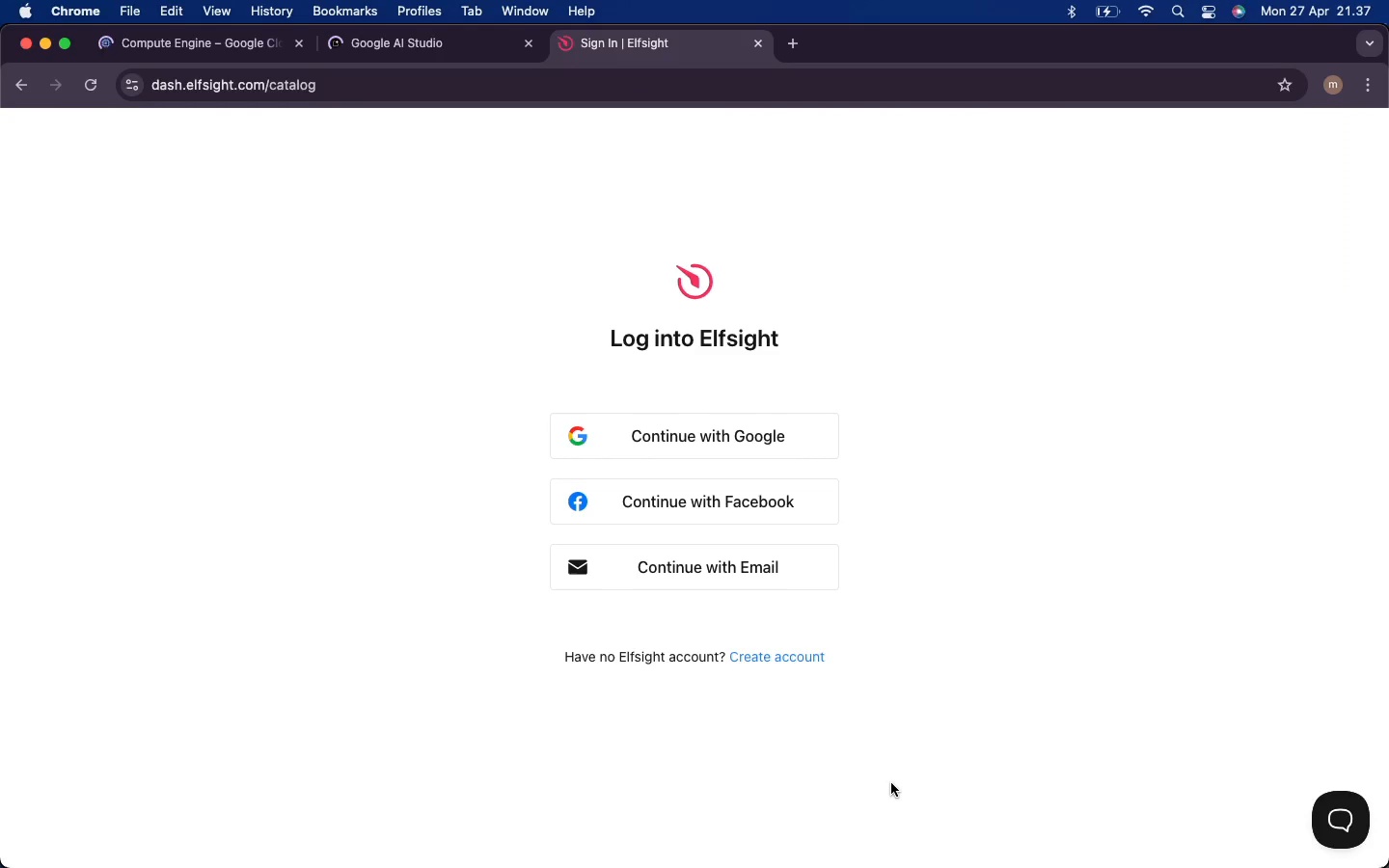 
left_click([916, 841])
 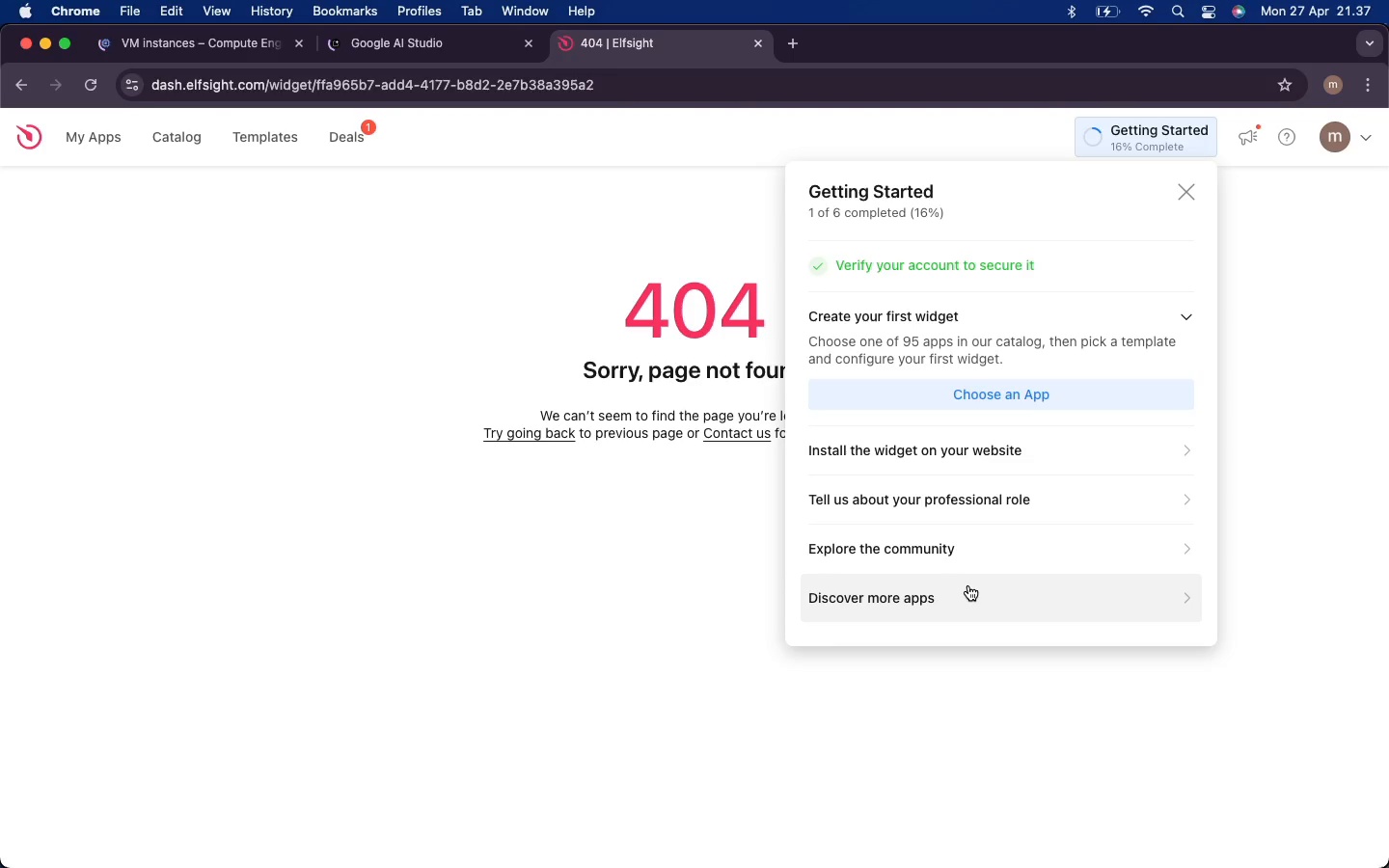 
wait(26.58)
 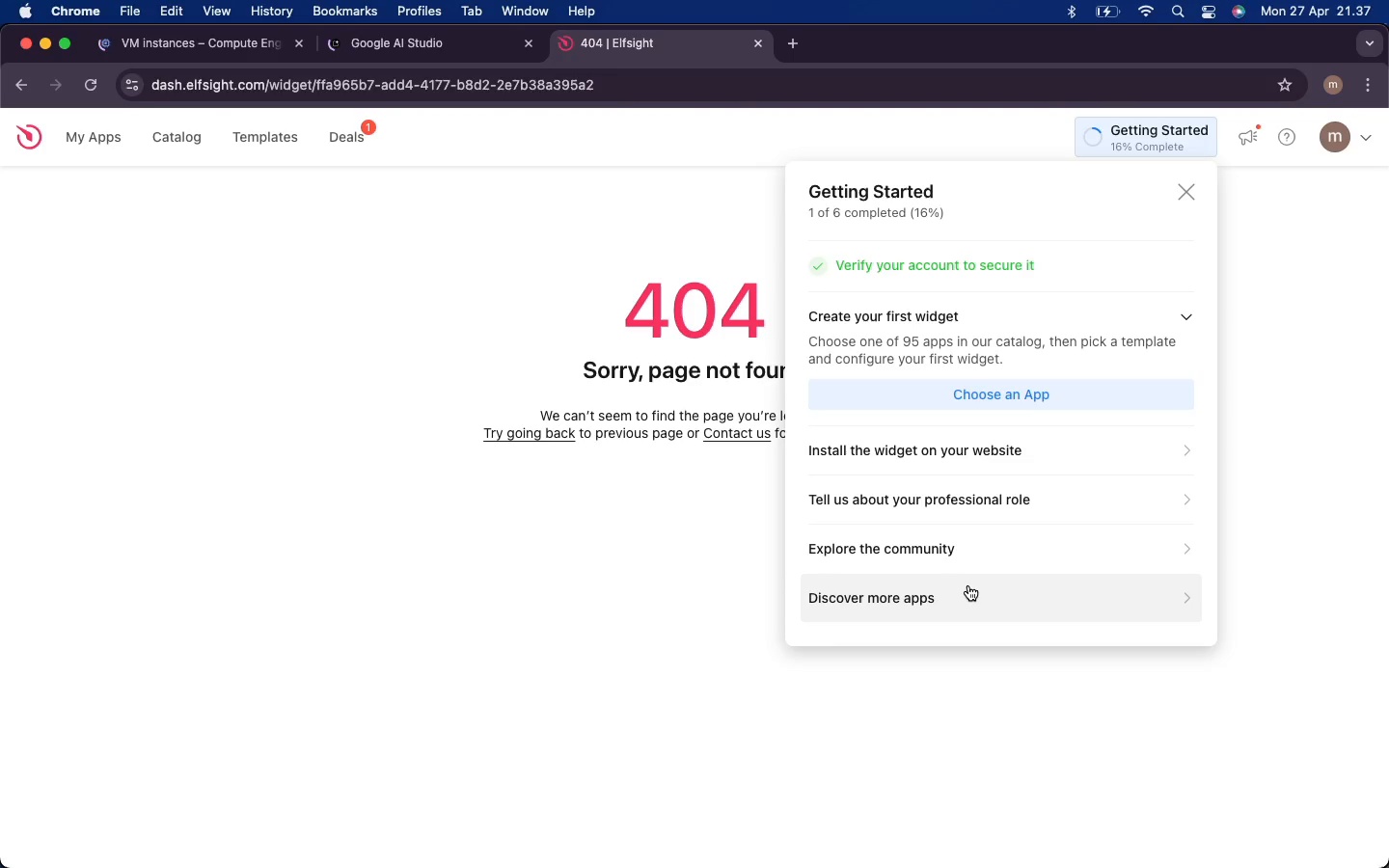 
left_click([1004, 400])
 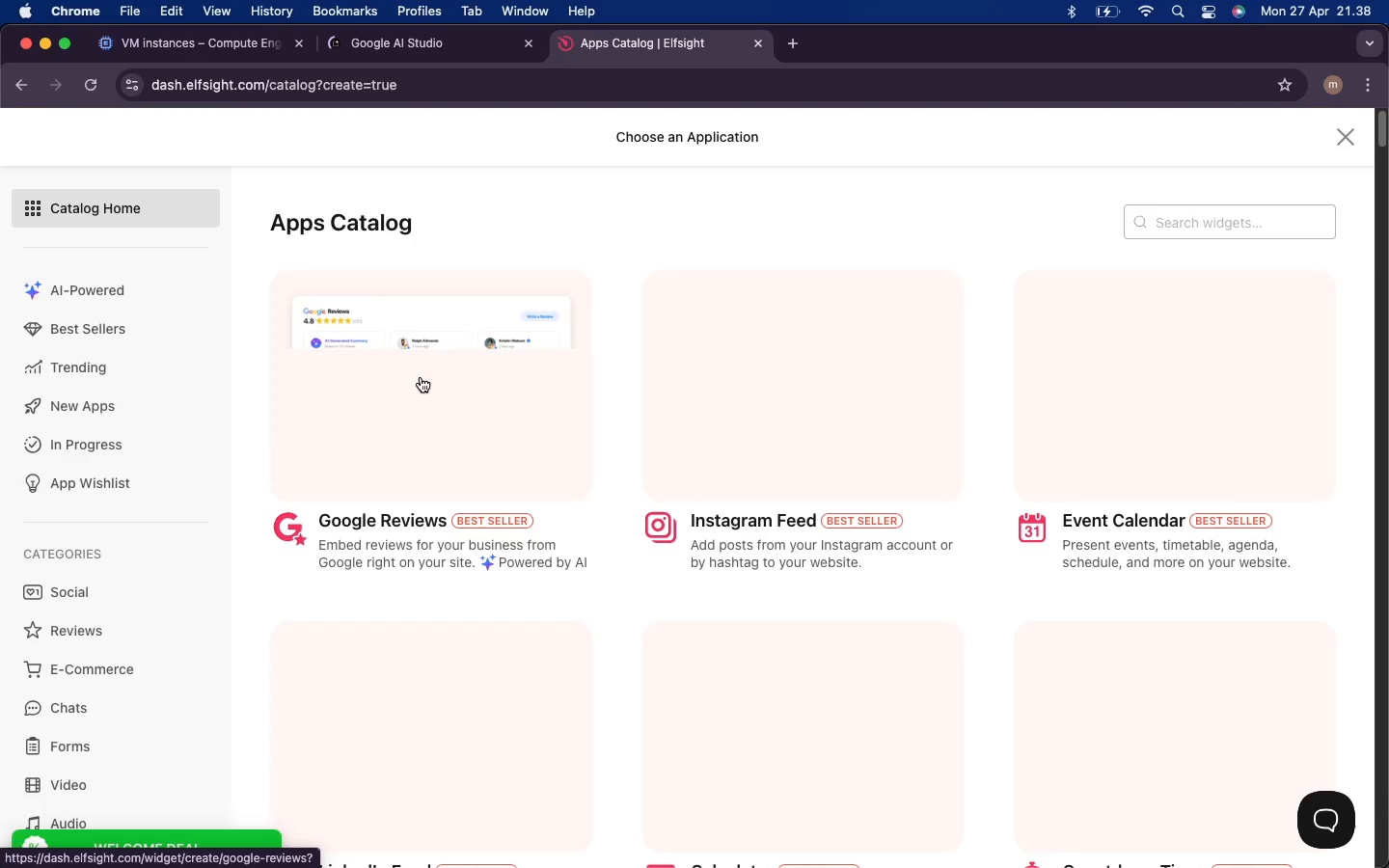 
wait(6.68)
 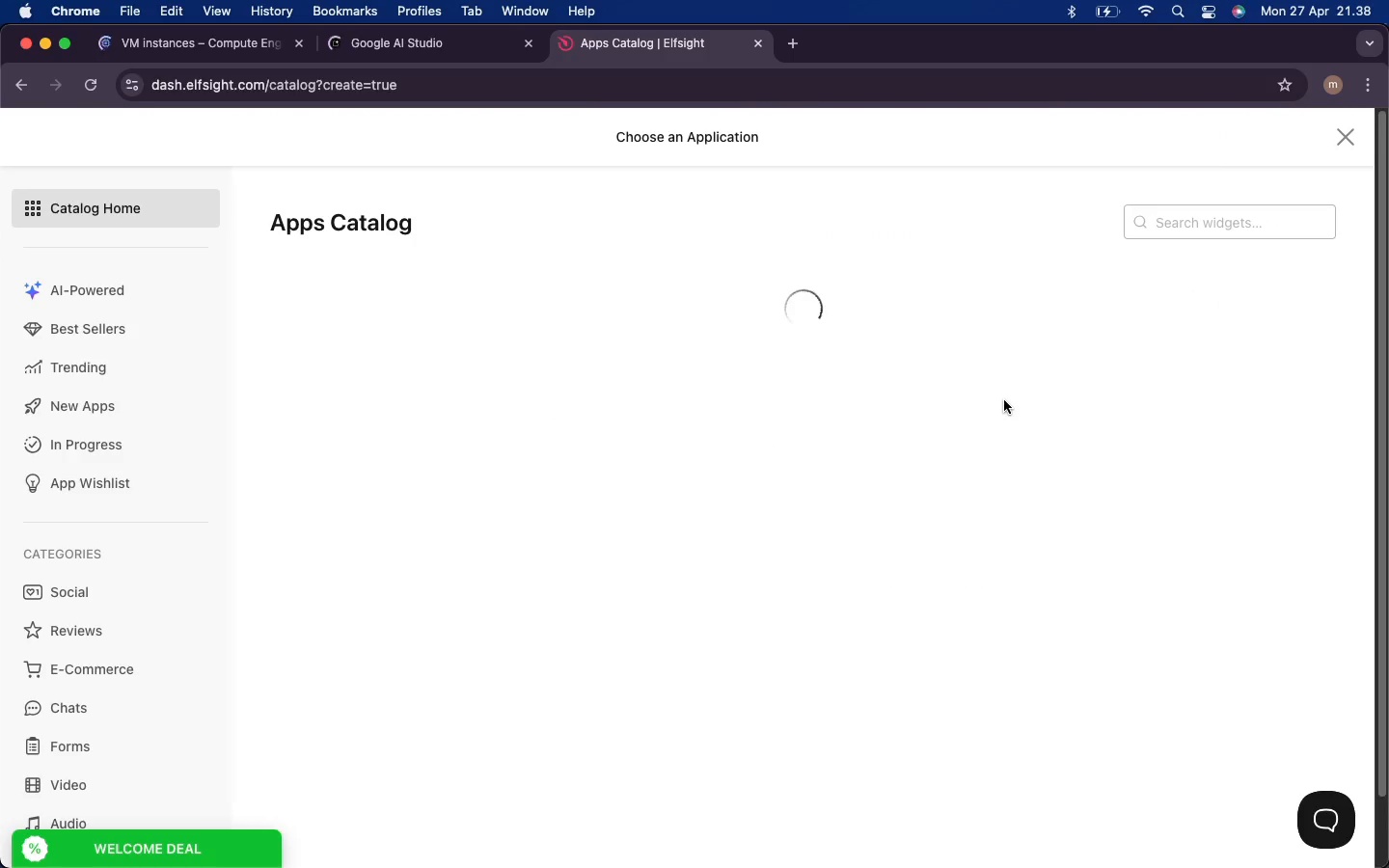 
left_click([1158, 231])
 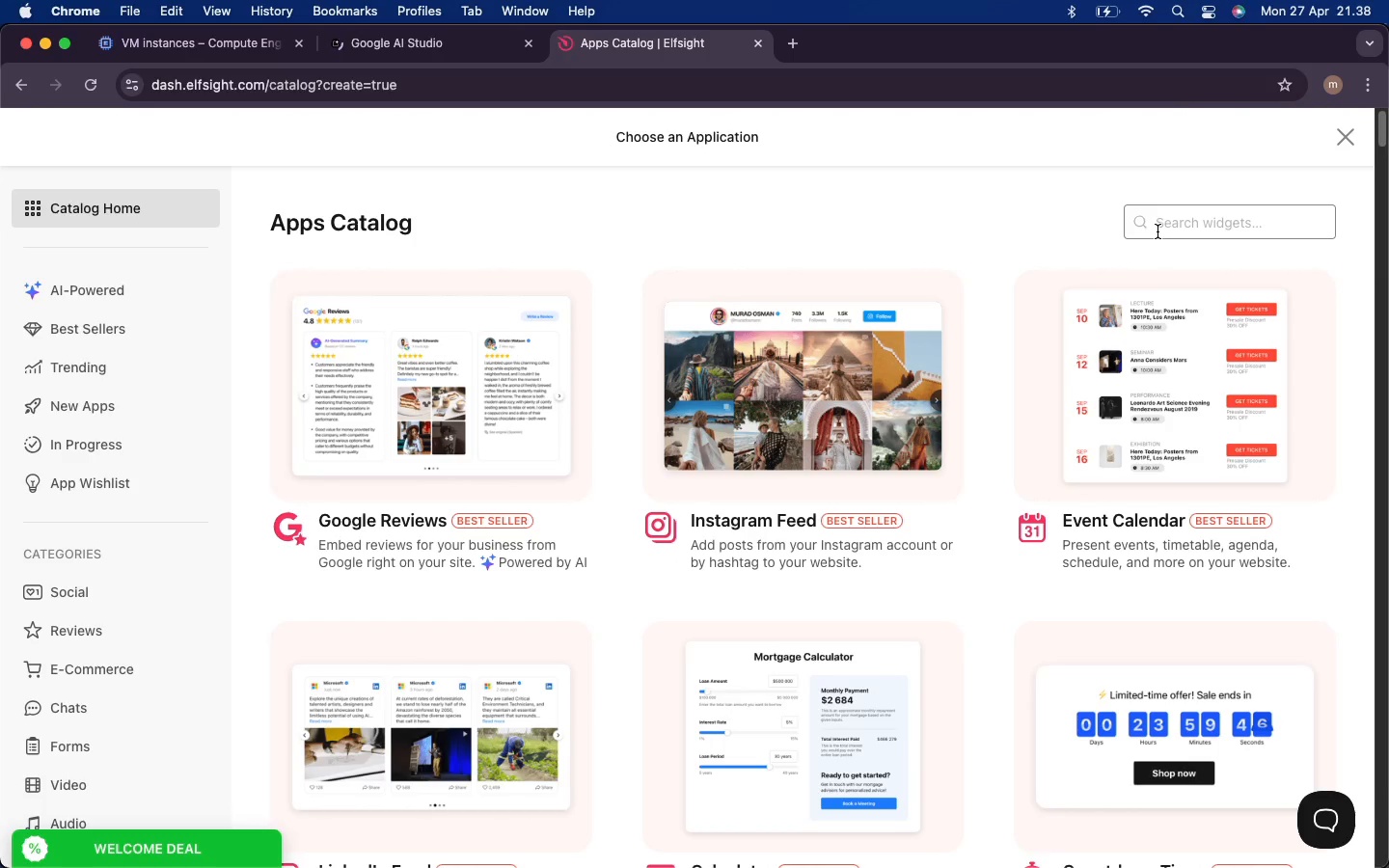 
wait(5.64)
 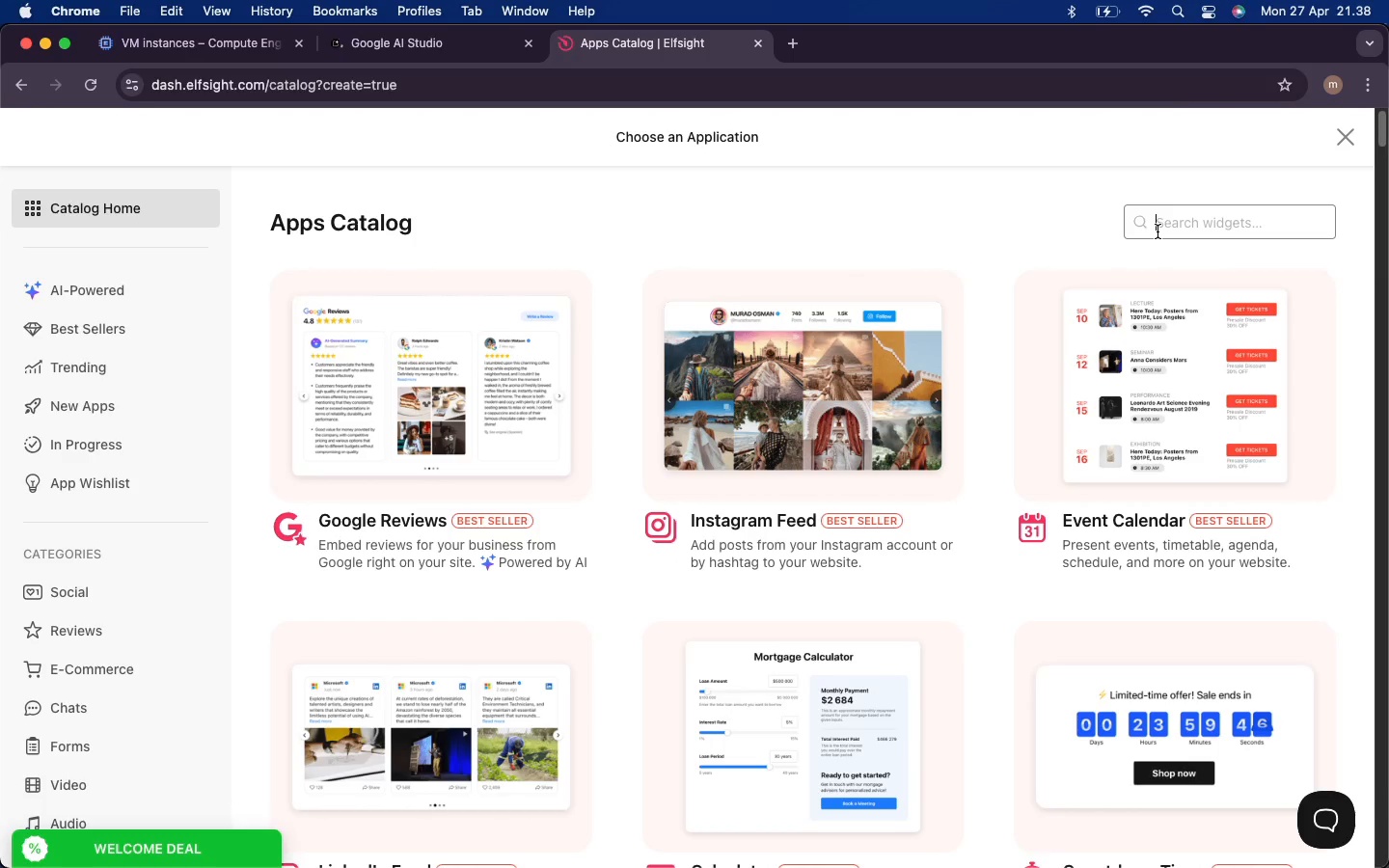 
scroll: coordinate [82, 651], scroll_direction: down, amount: 11.0
 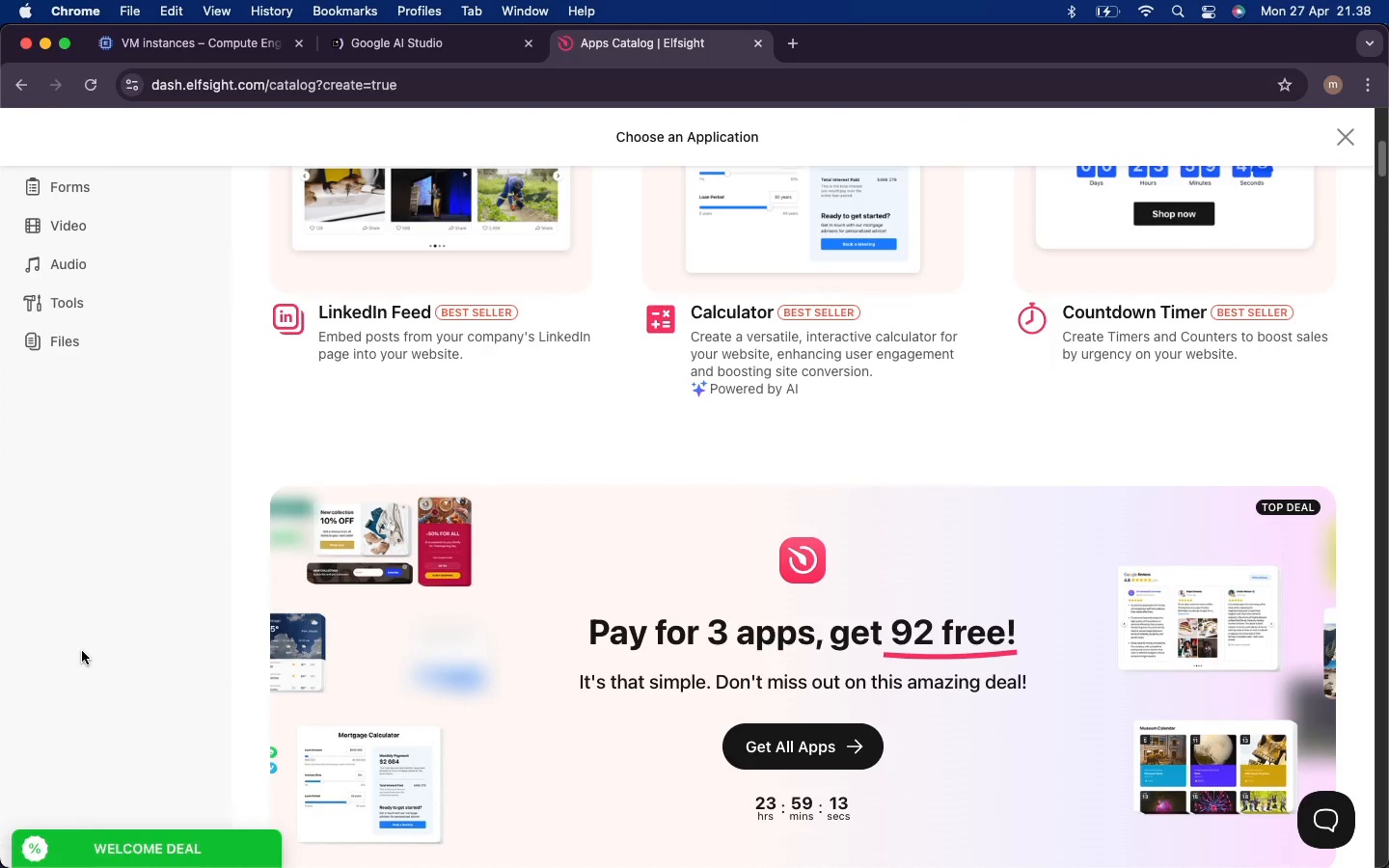 
scroll: coordinate [84, 656], scroll_direction: up, amount: 41.0
 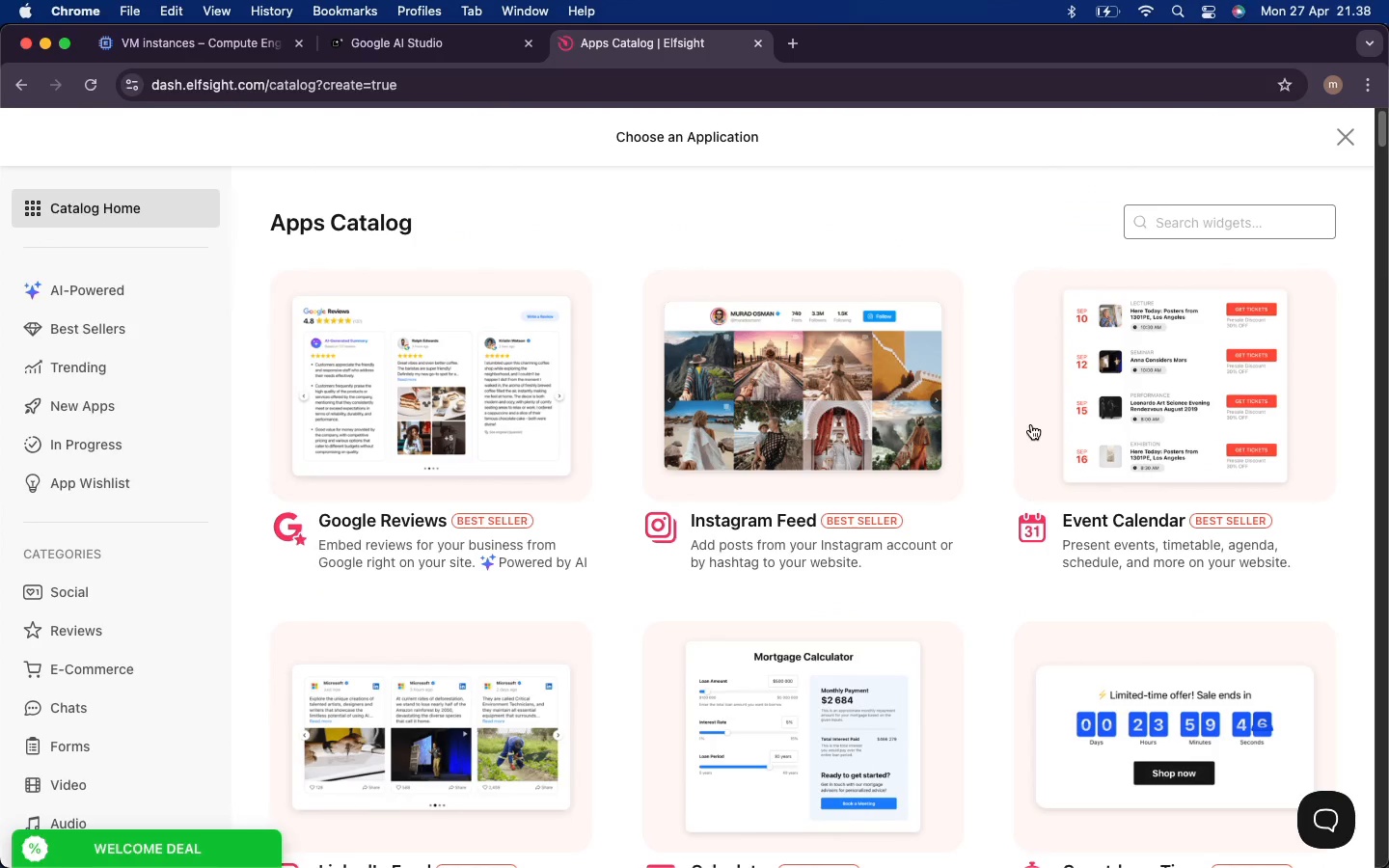 
type(mao)
 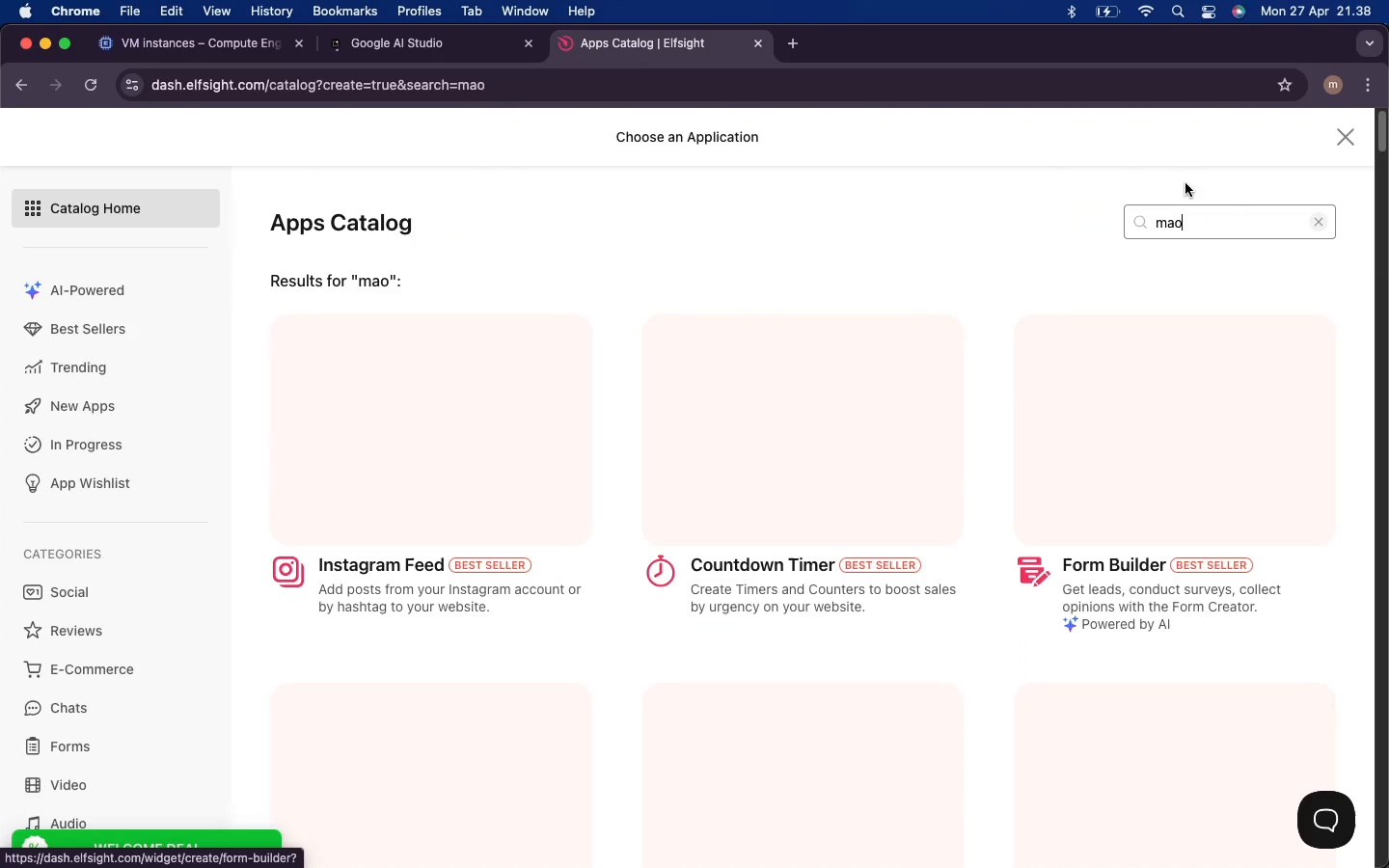 
left_click([1196, 223])
 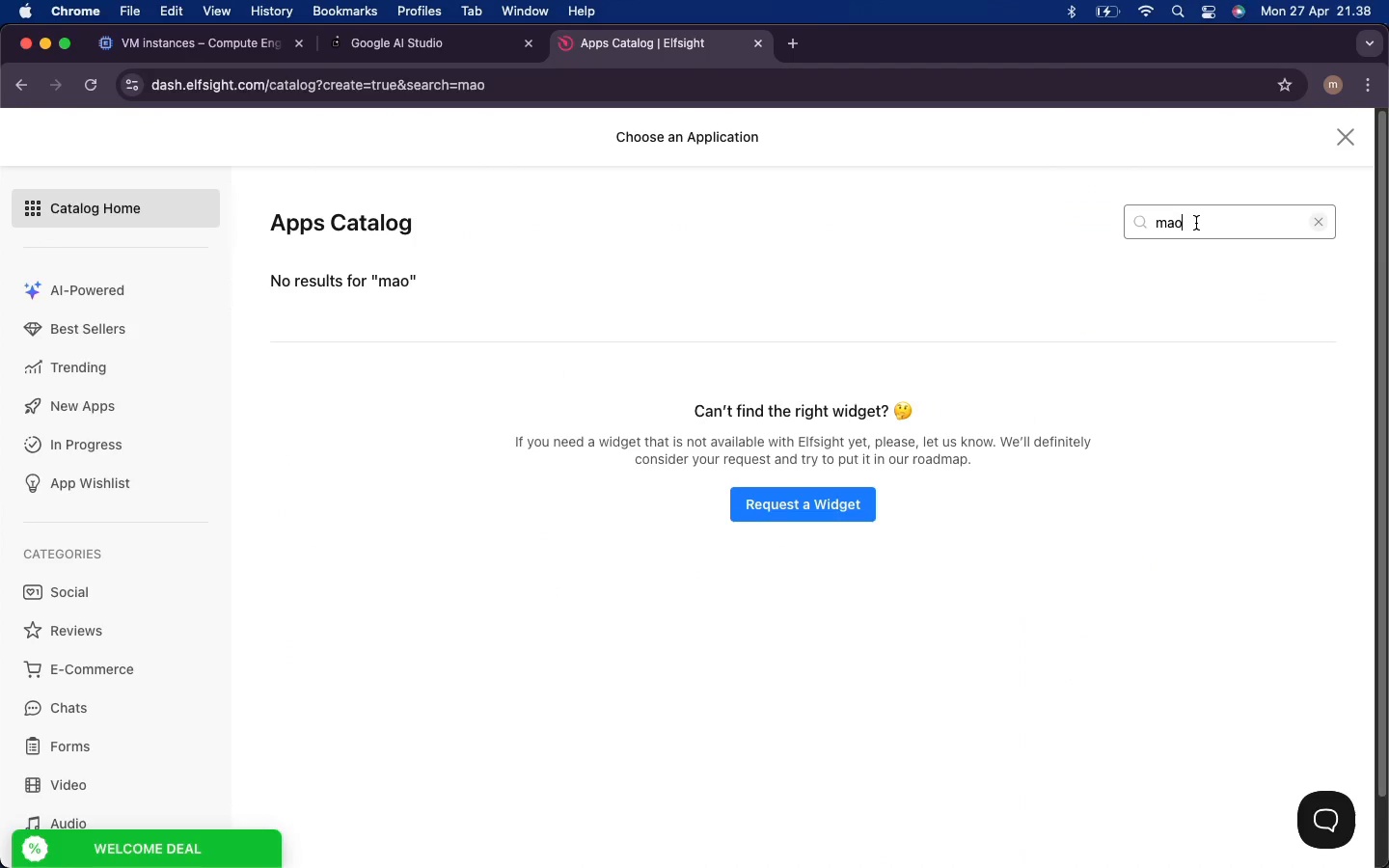 
key(Backspace)
 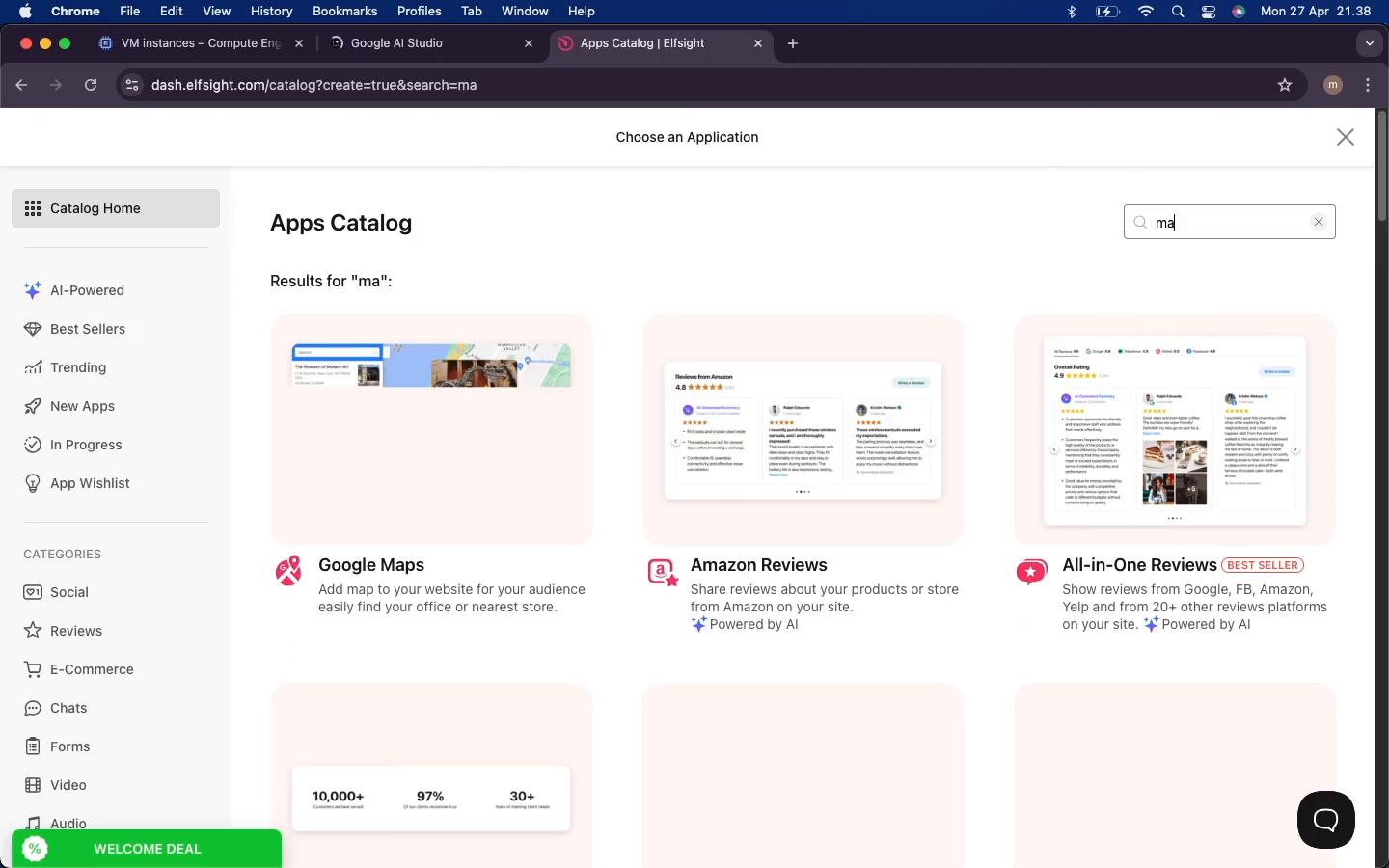 
key(P)
 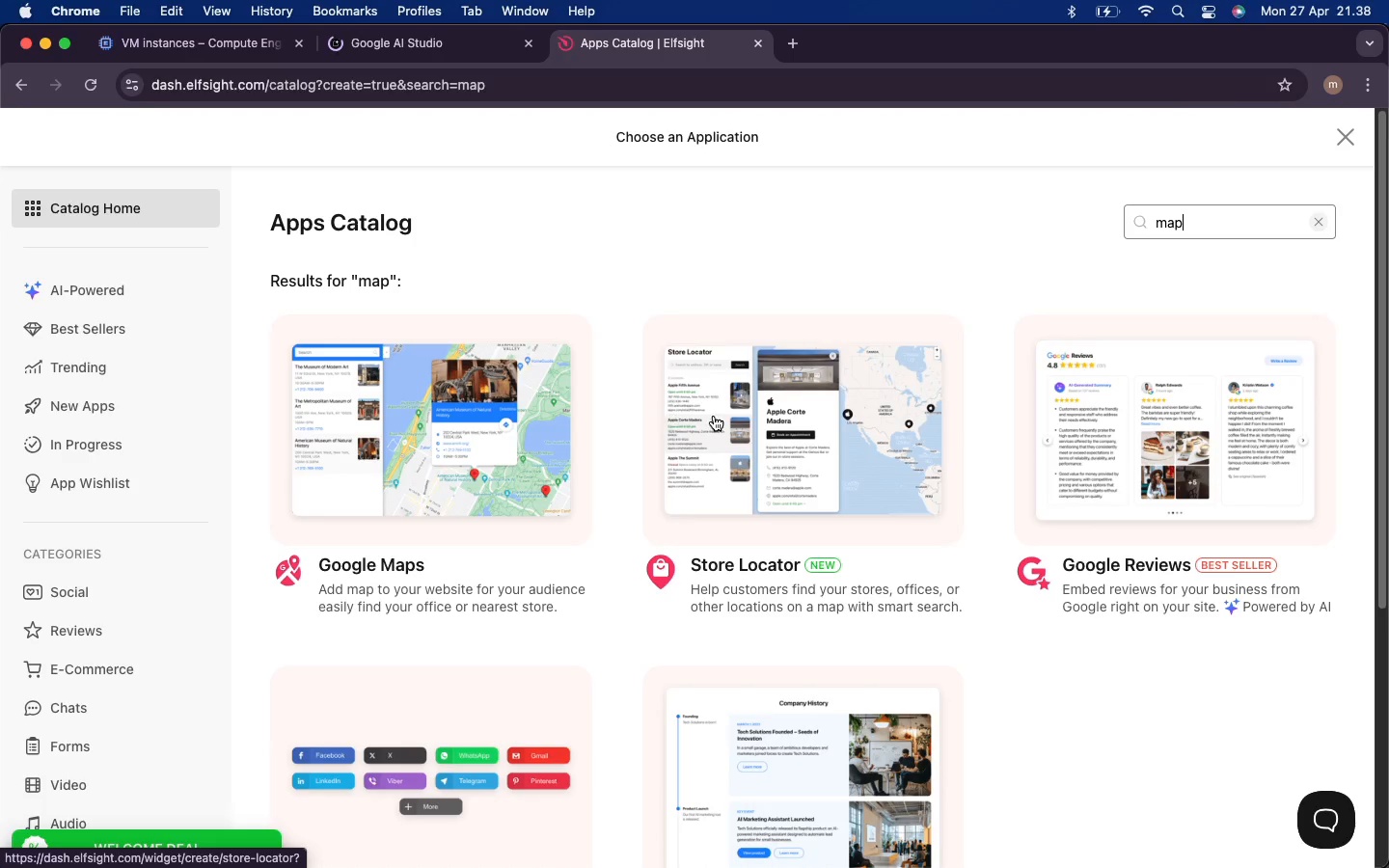 
wait(5.28)
 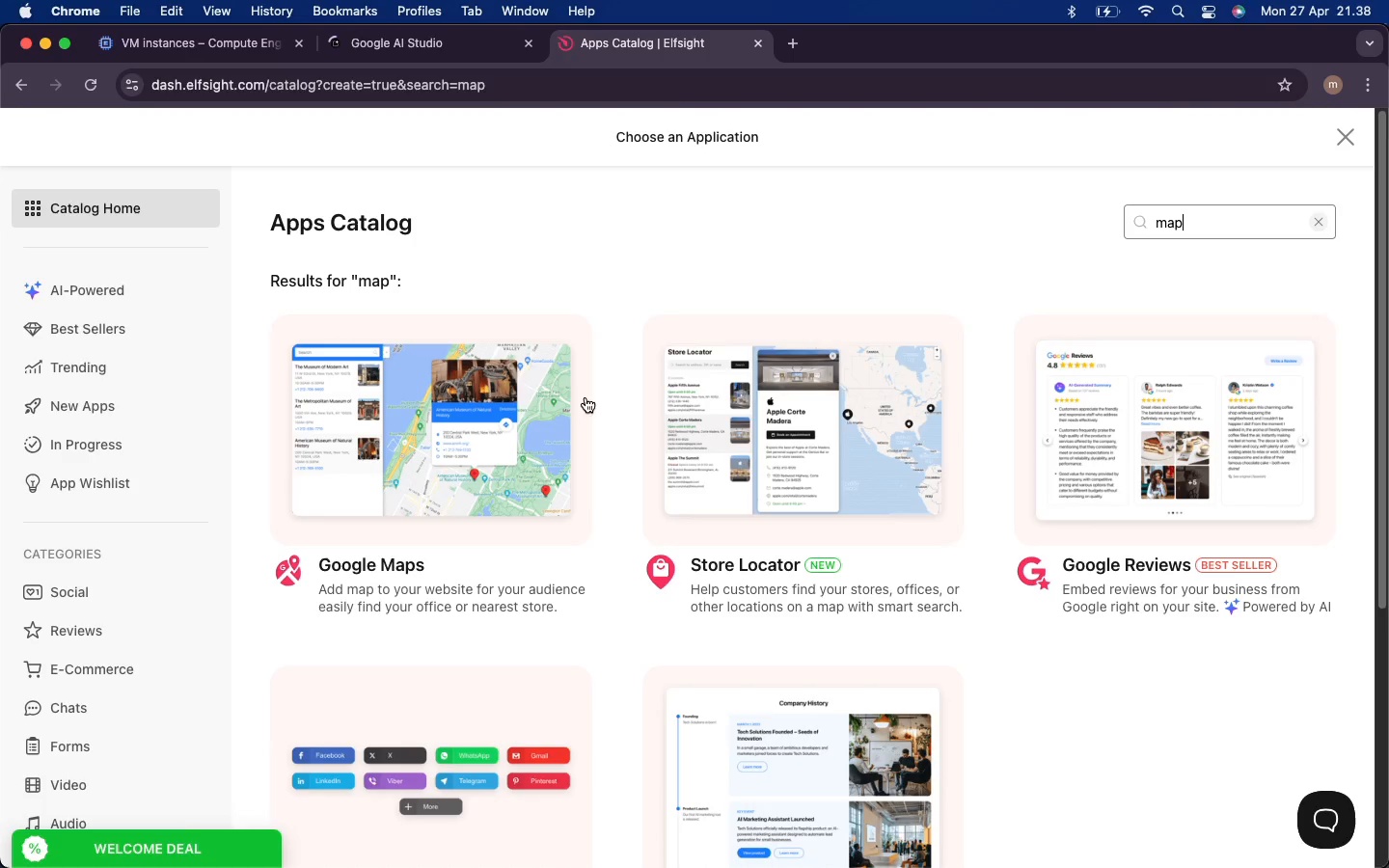 
scroll: coordinate [830, 441], scroll_direction: down, amount: 9.0
 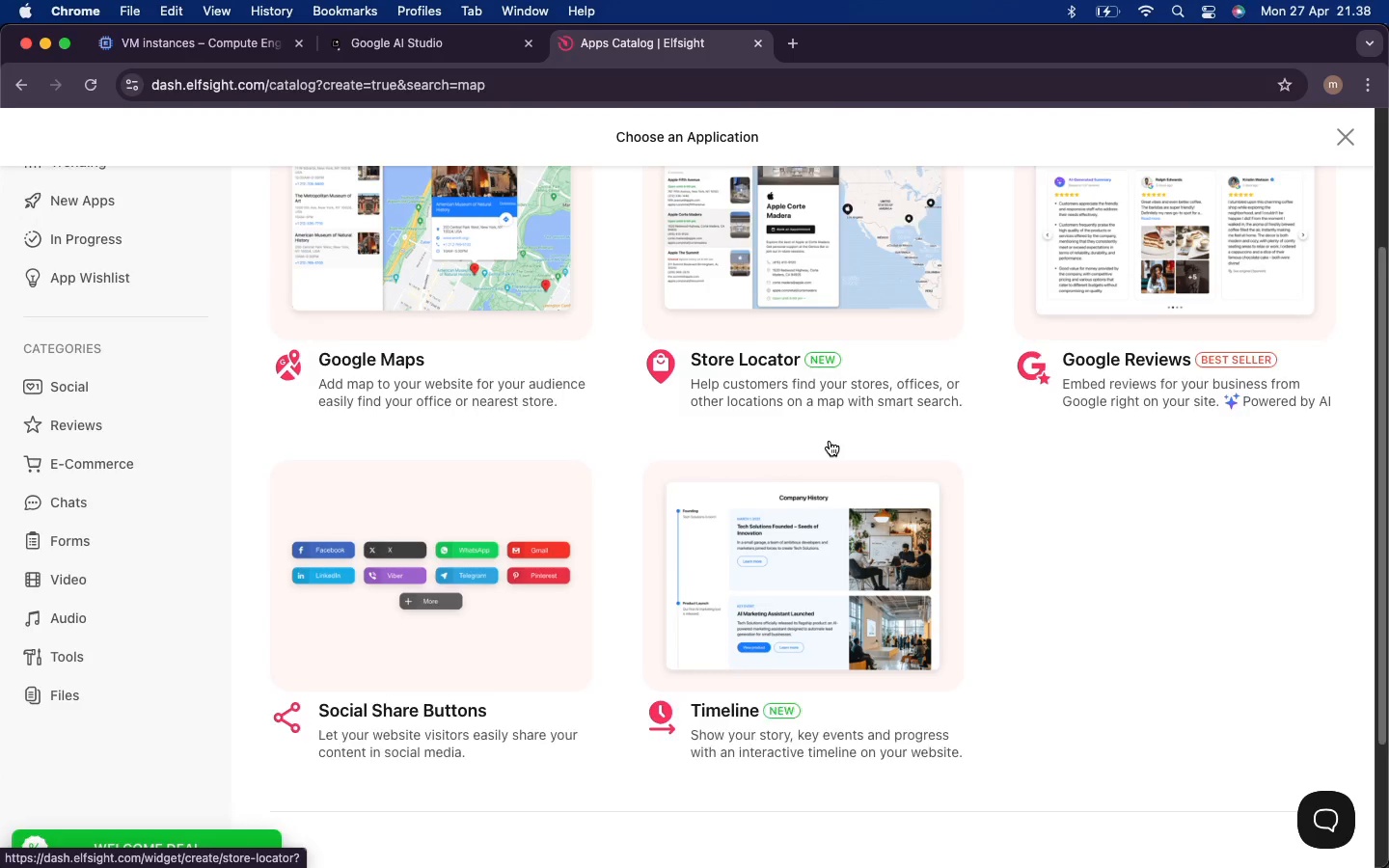 
scroll: coordinate [830, 441], scroll_direction: up, amount: 1.0
 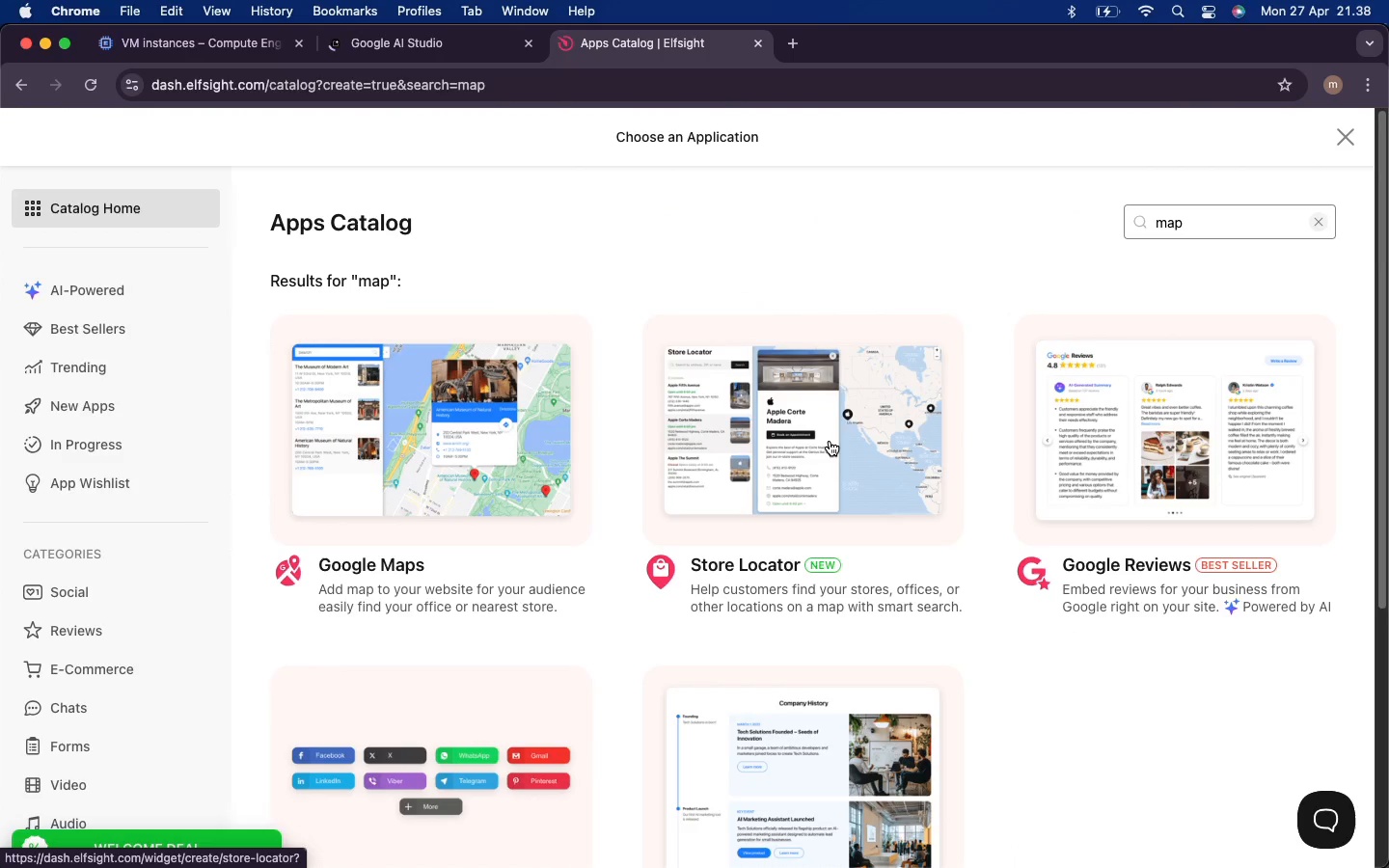 
wait(6.78)
 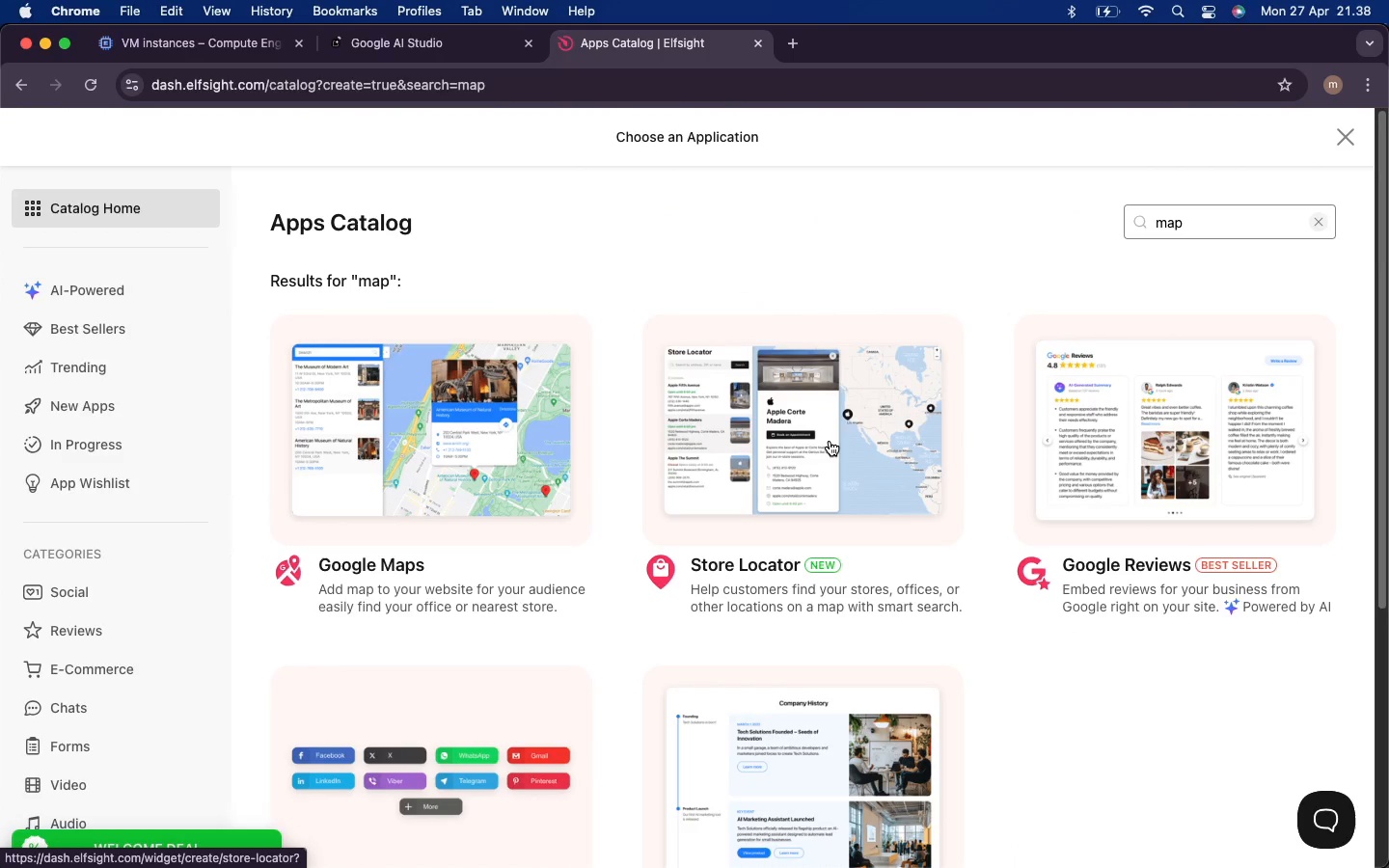 
left_click([880, 429])
 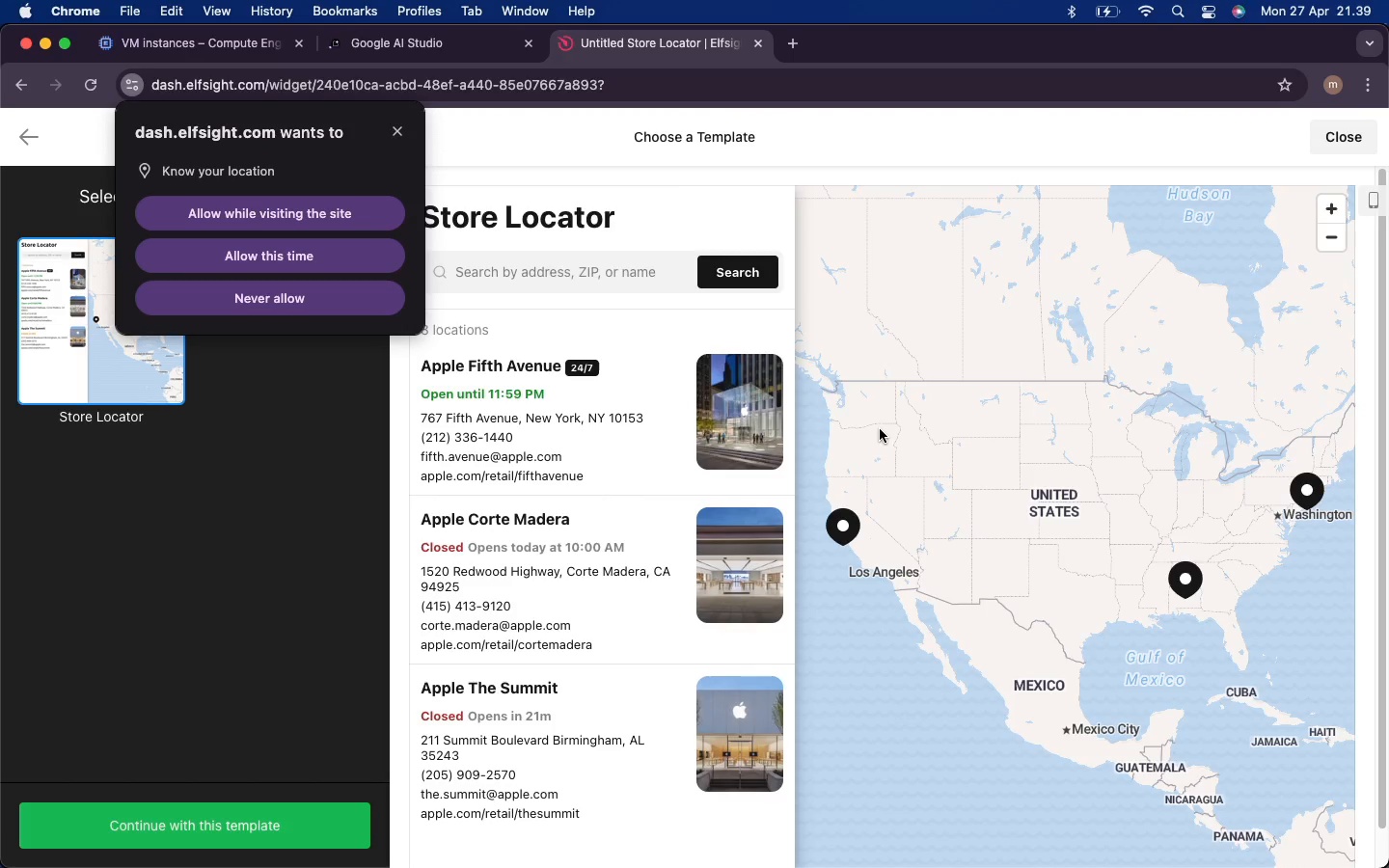 
wait(18.87)
 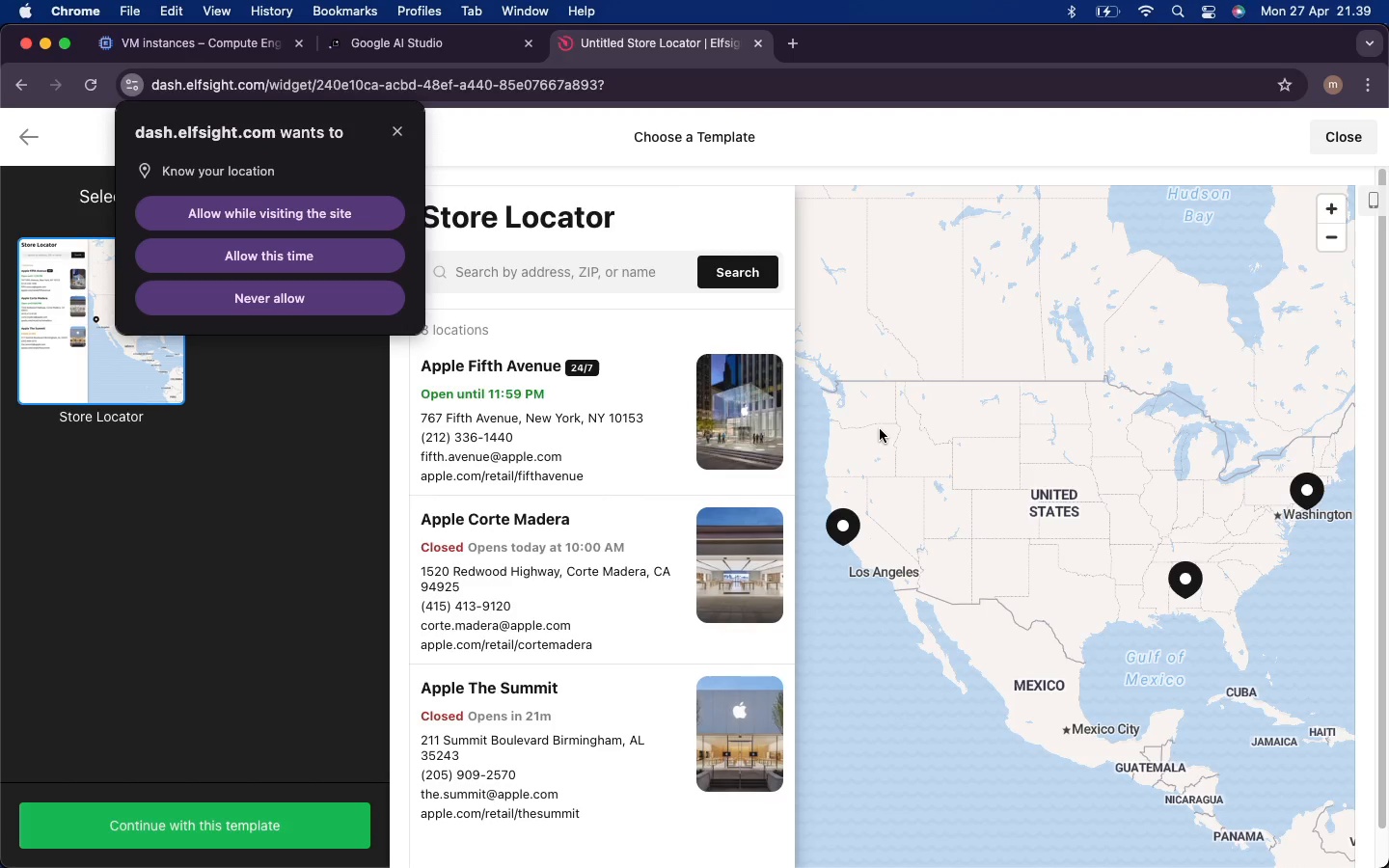 
left_click([333, 223])
 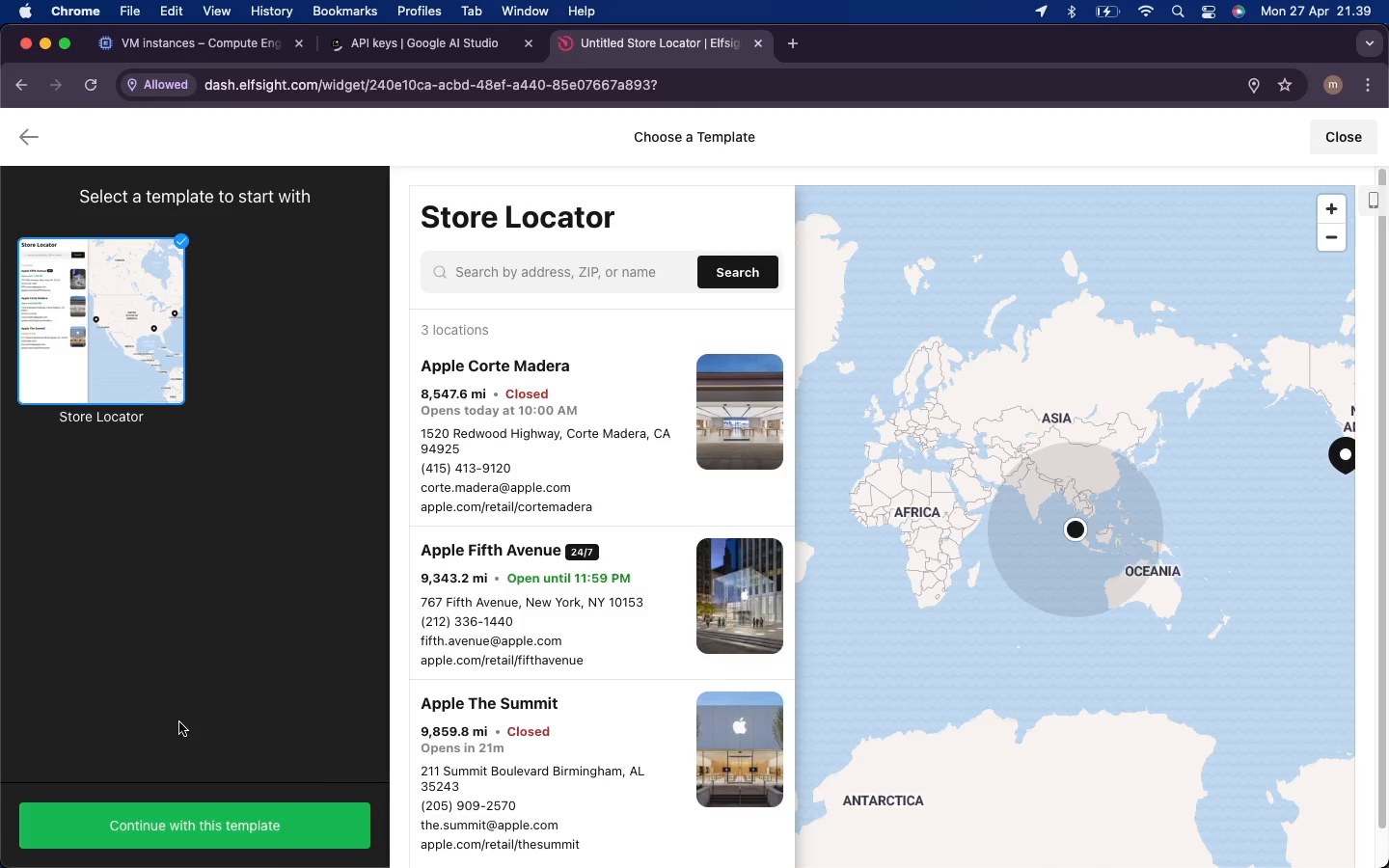 
left_click([191, 812])
 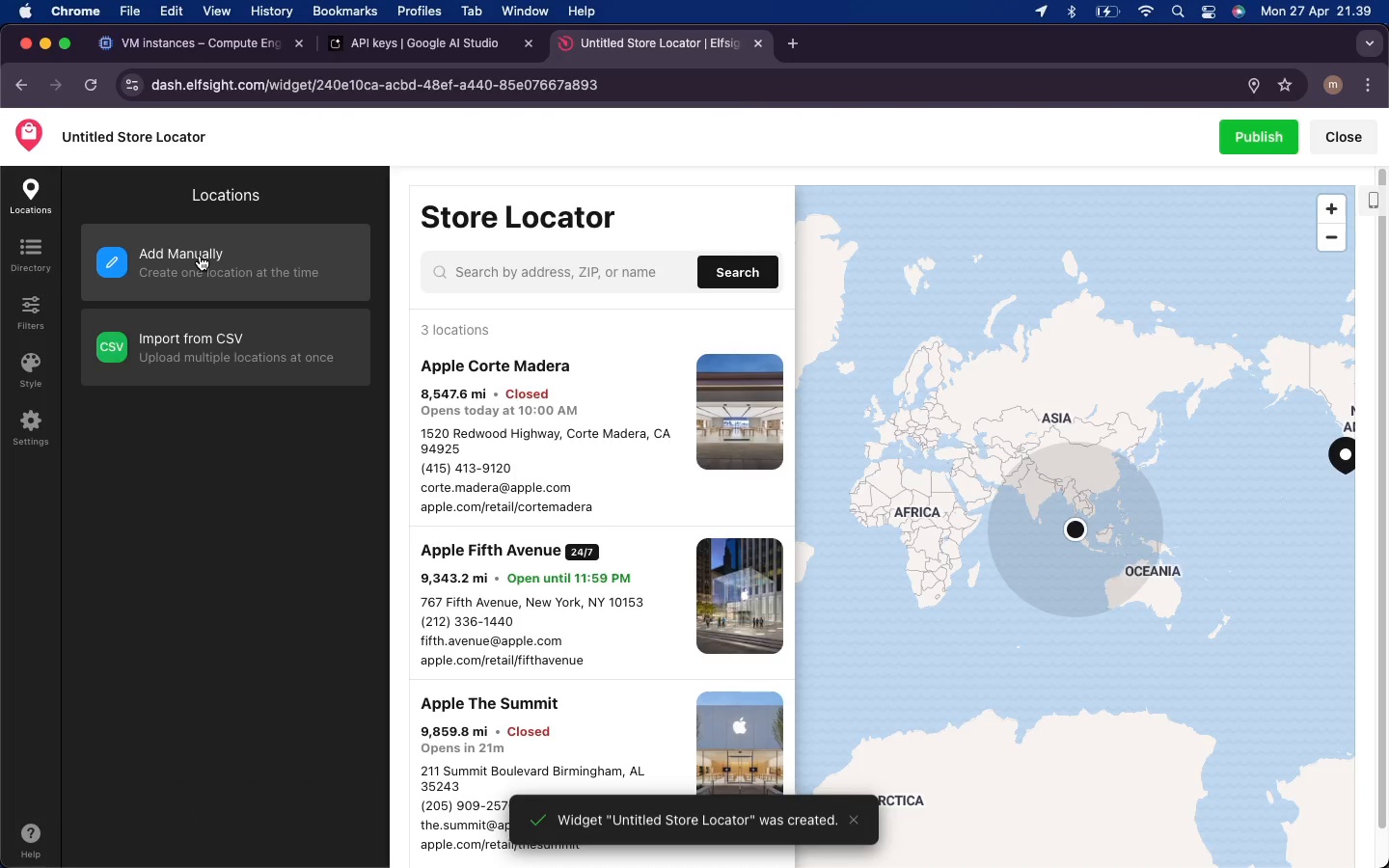 
left_click([200, 256])
 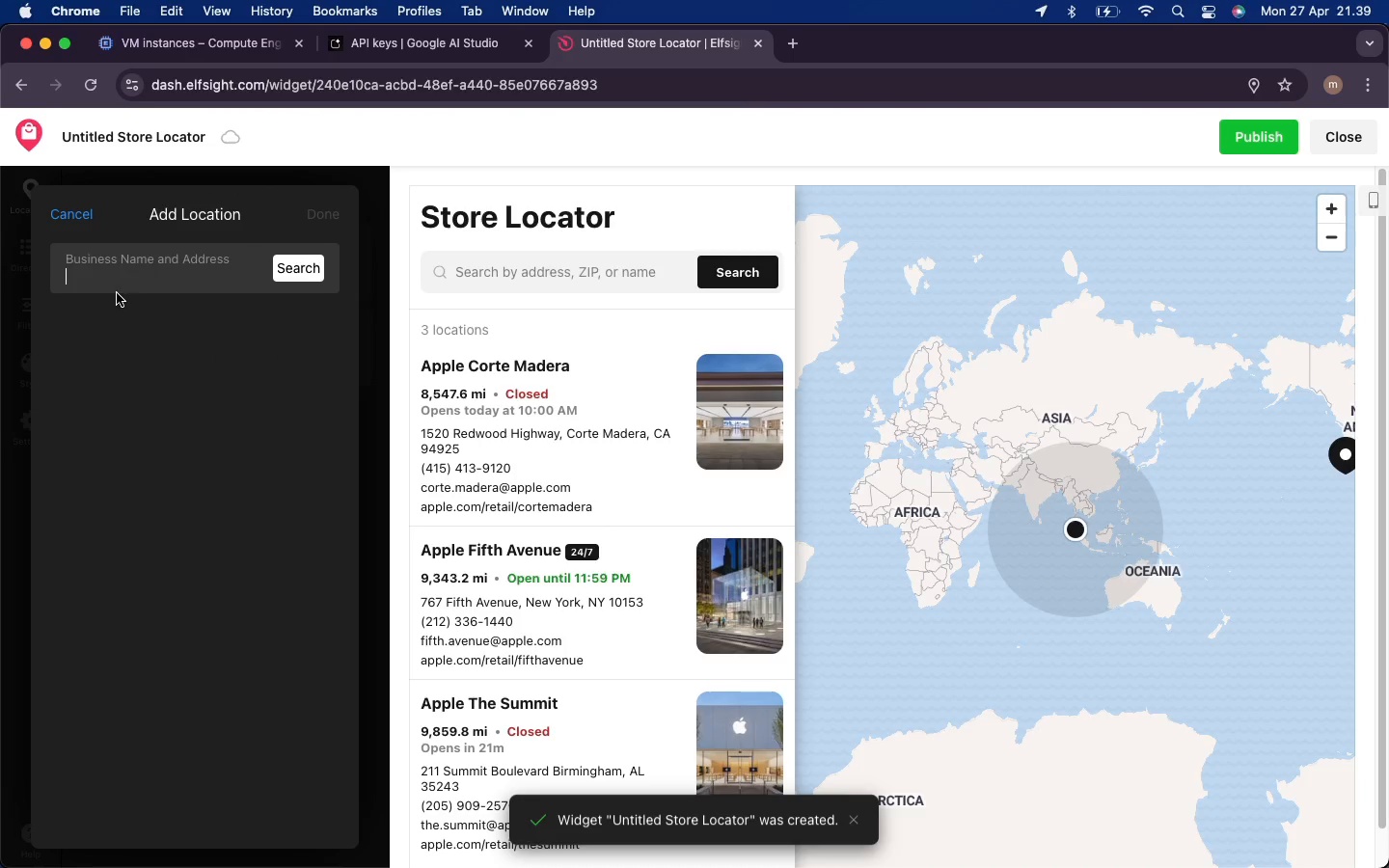 
left_click([115, 282])
 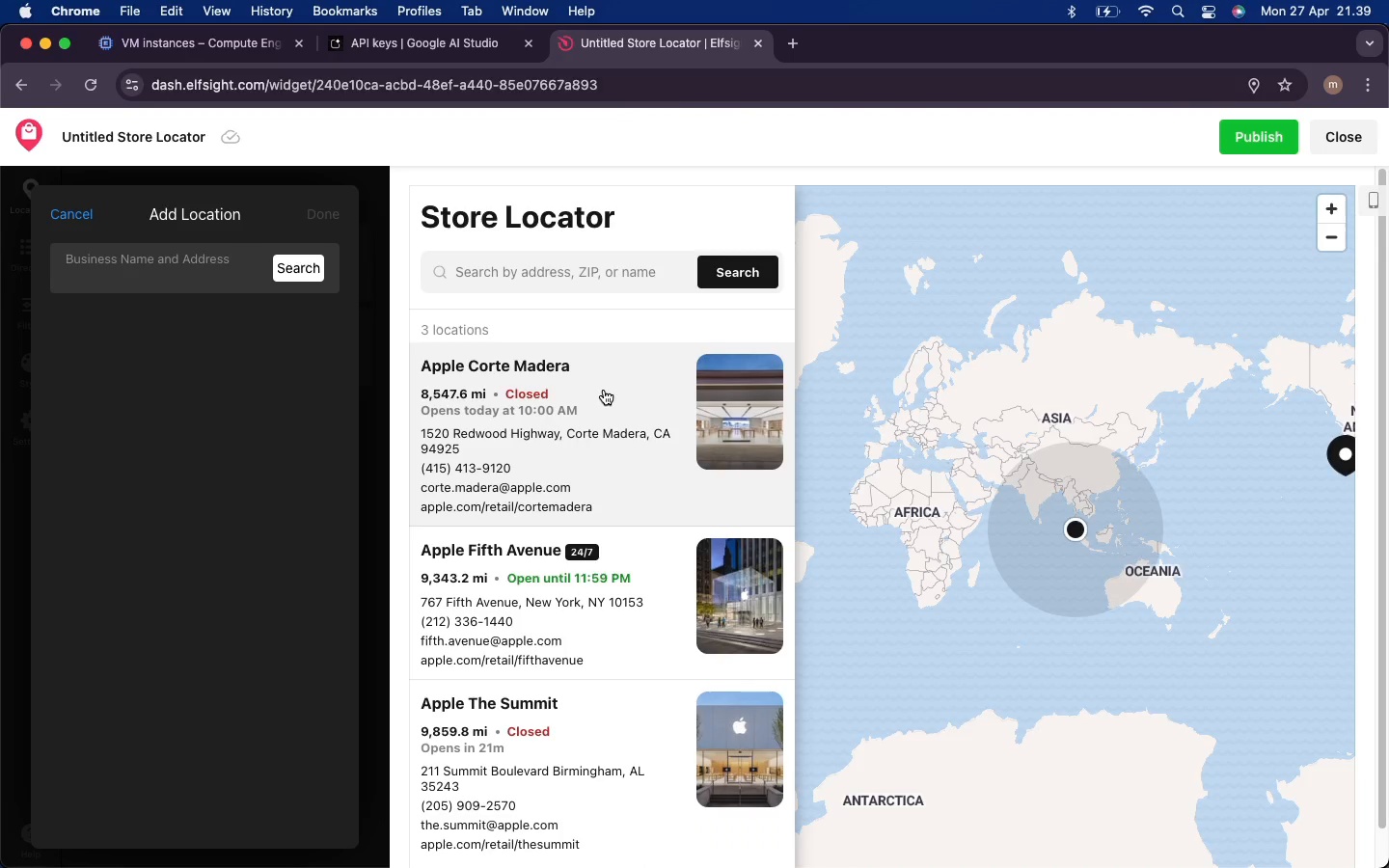 
wait(5.15)
 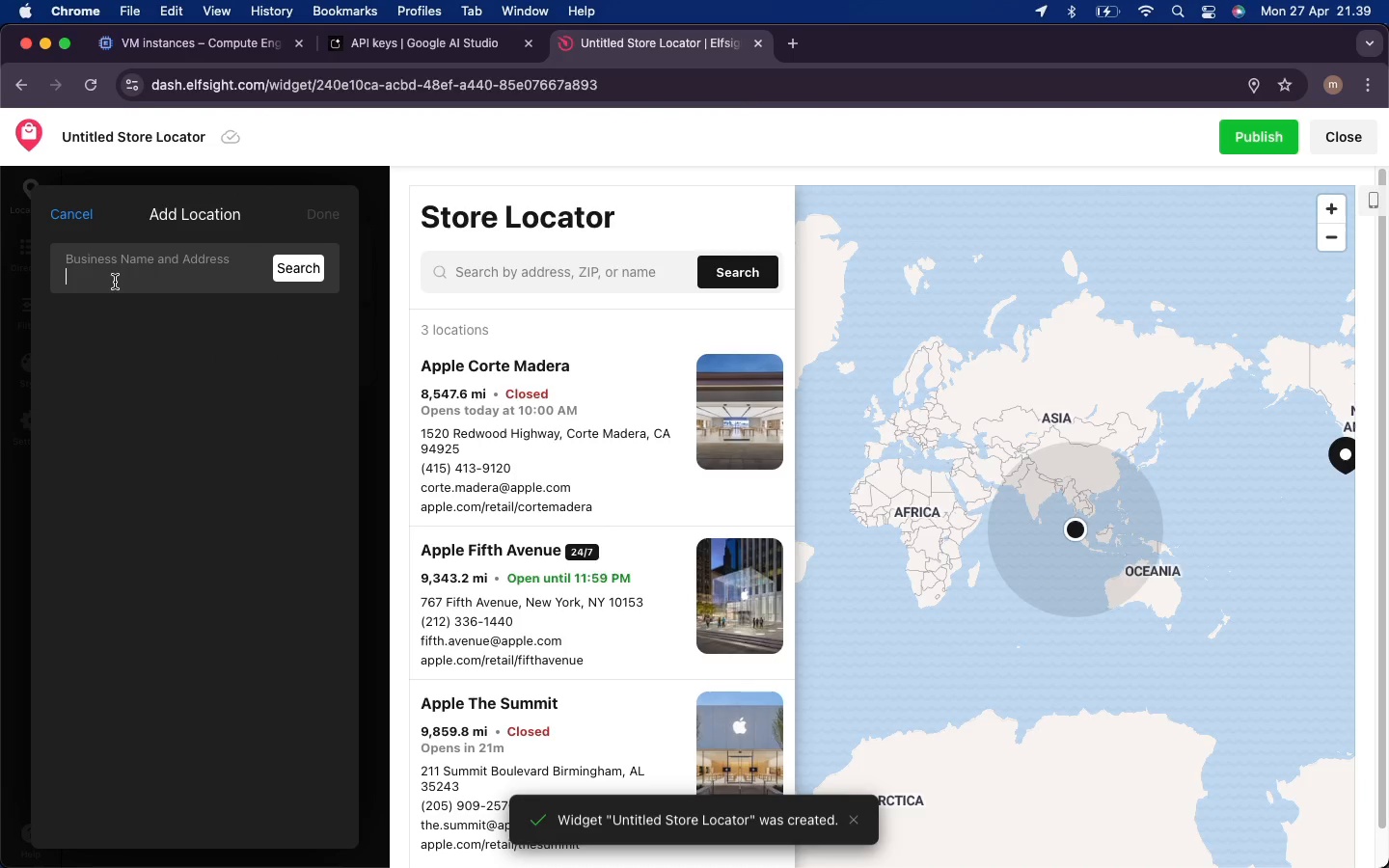 
left_click([487, 363])
 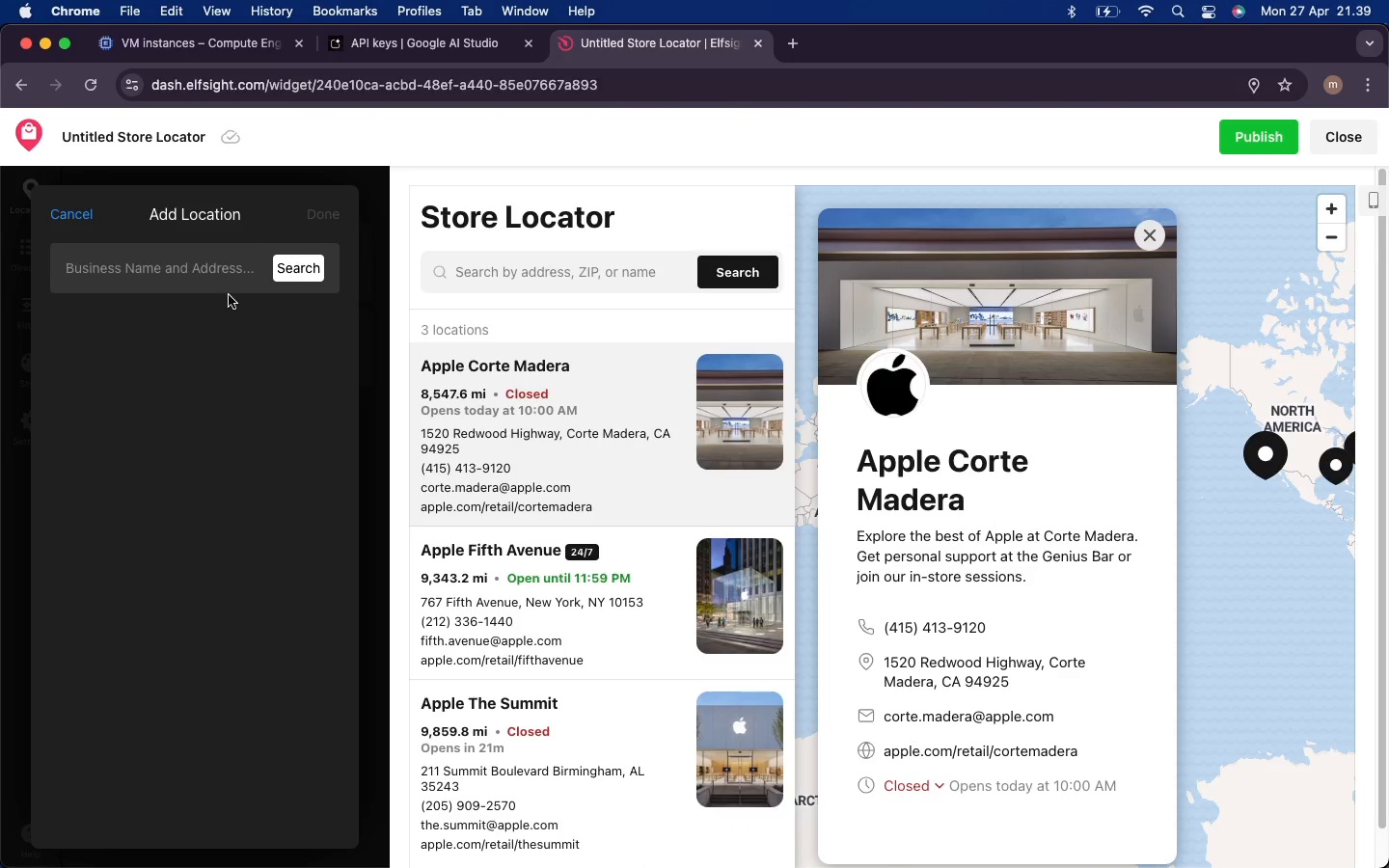 
left_click([197, 271])
 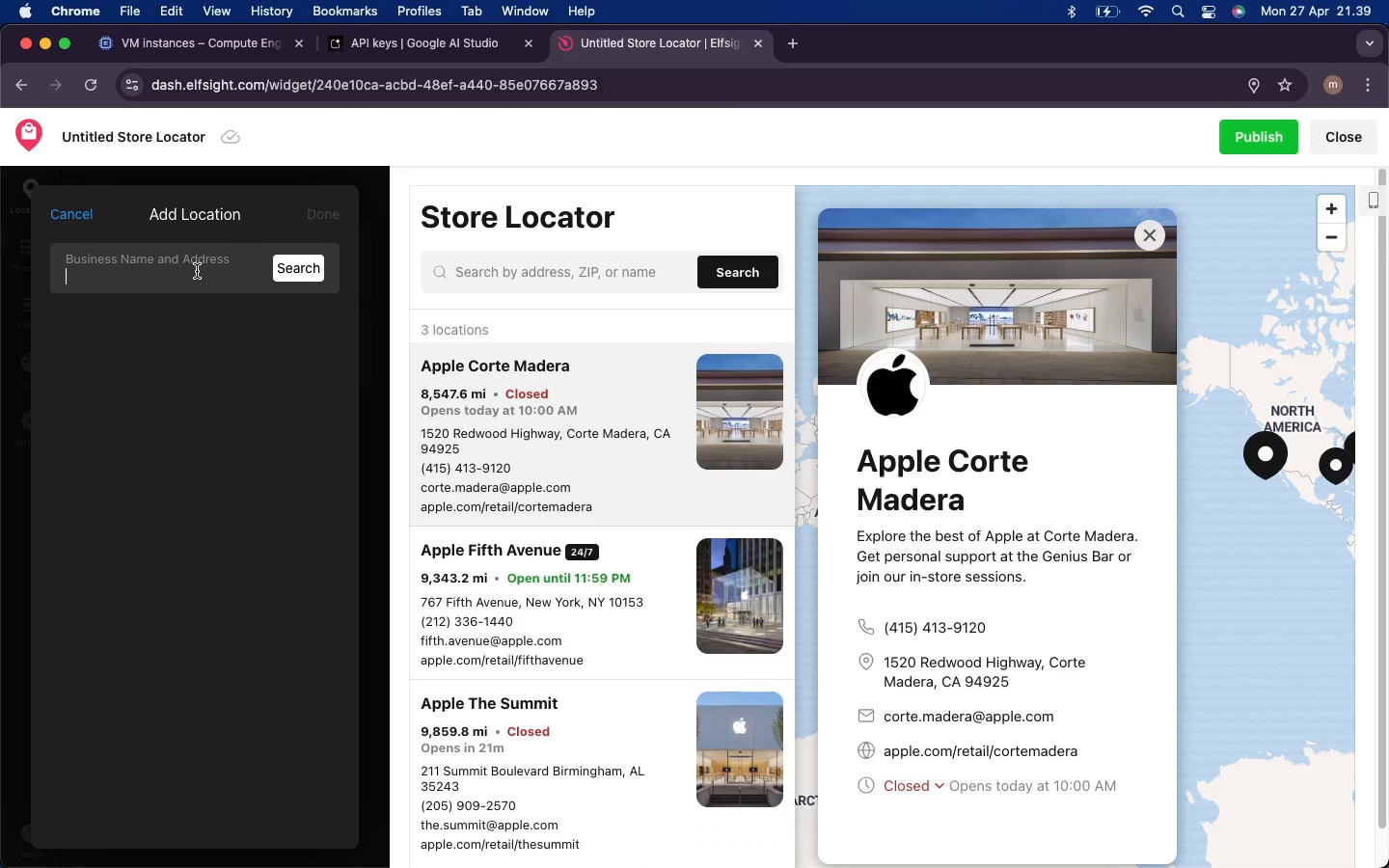 
wait(11.82)
 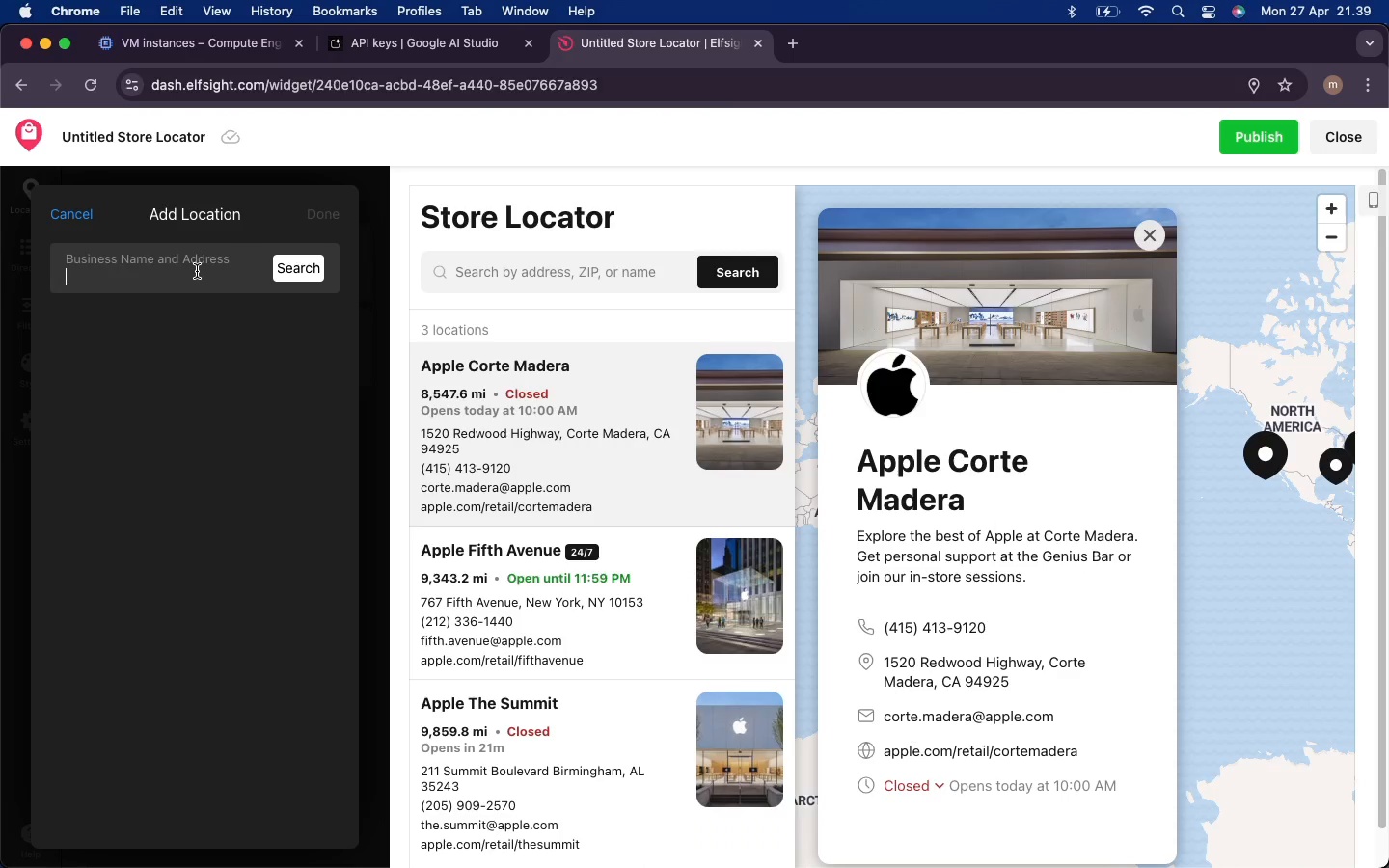 
type(apple corte modera)
key(Backspace)
key(Backspace)
key(Backspace)
key(Backspace)
key(Backspace)
type(adera)
 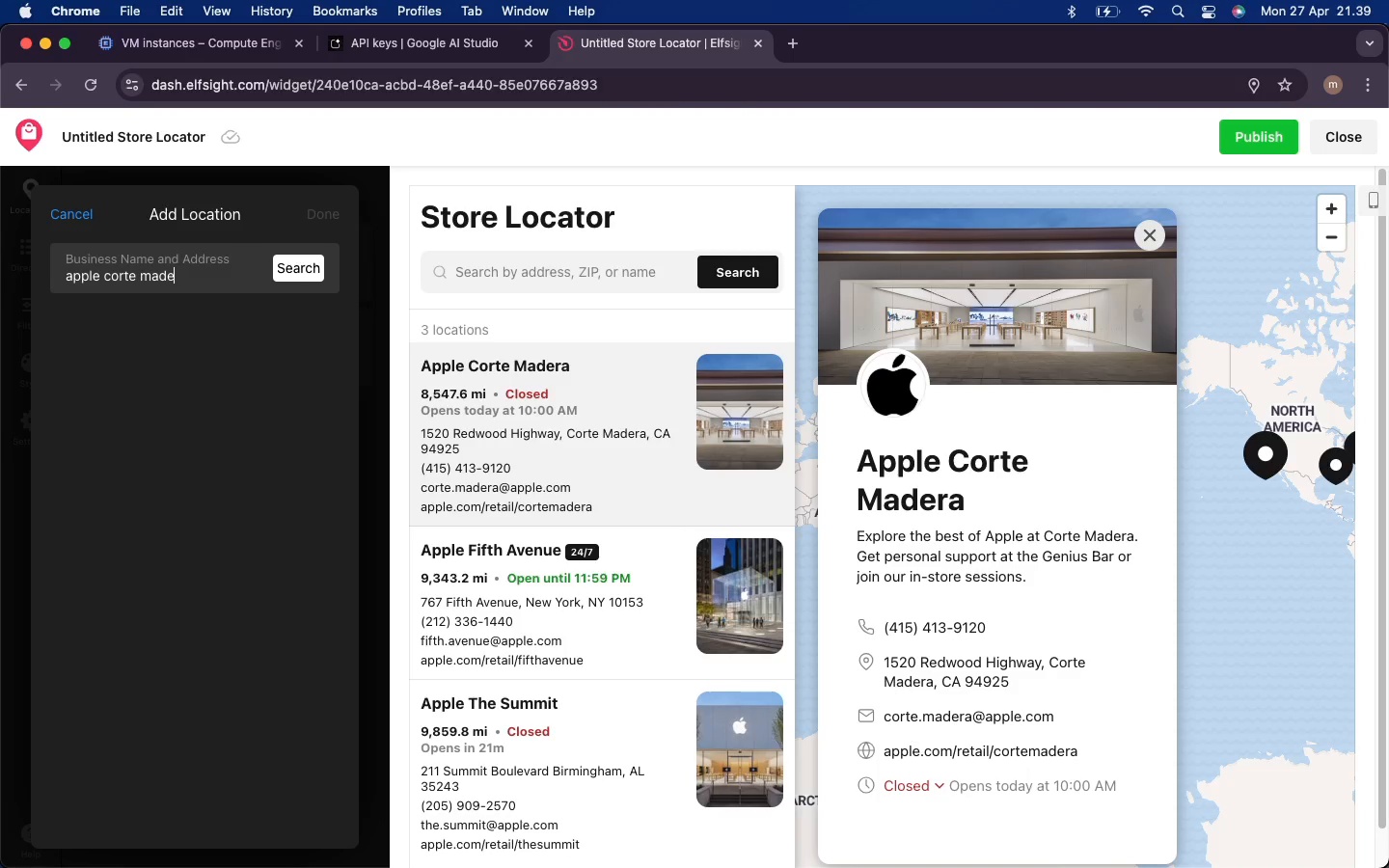 
scroll: coordinate [197, 271], scroll_direction: down, amount: 2.0
 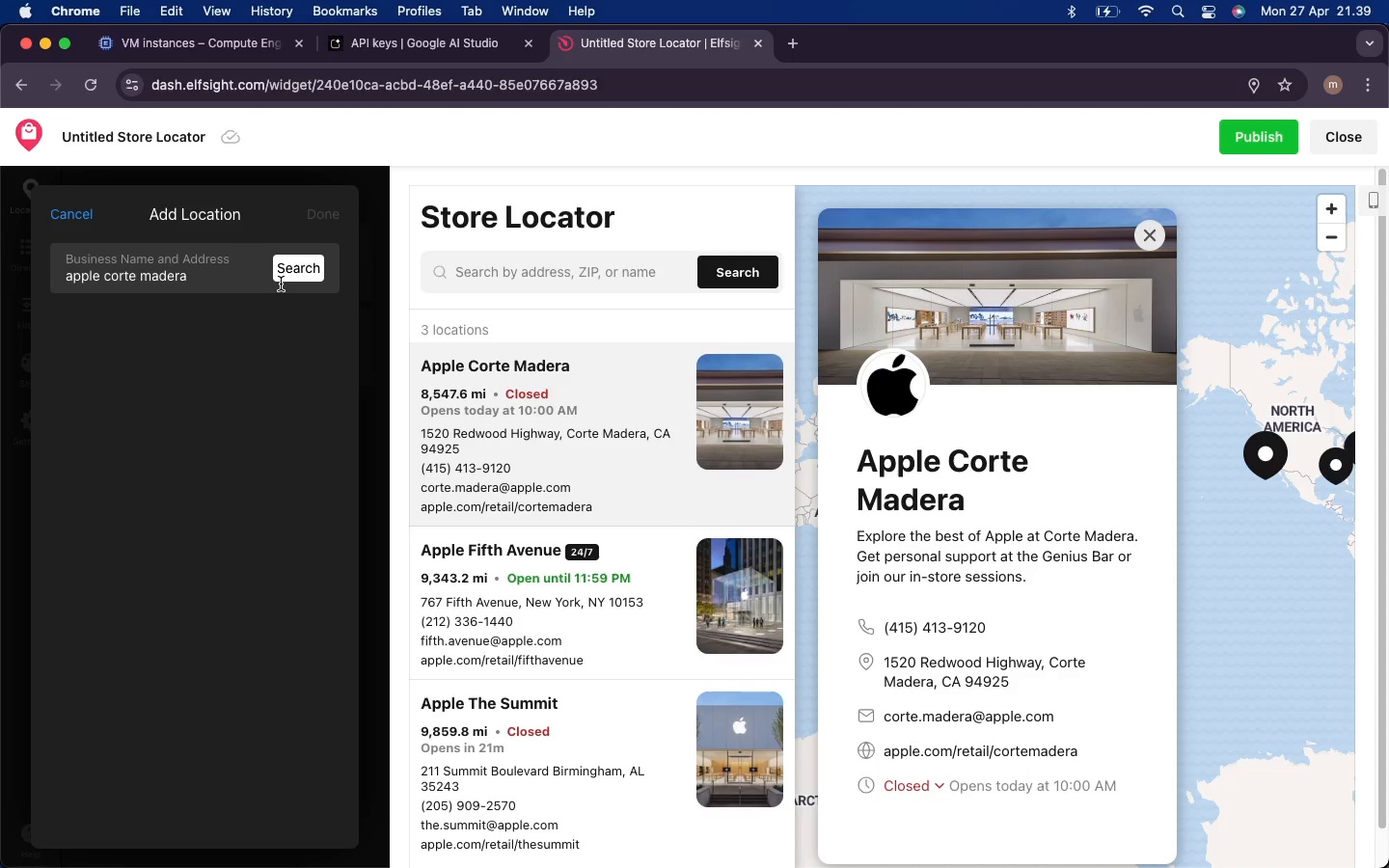 
left_click([292, 276])
 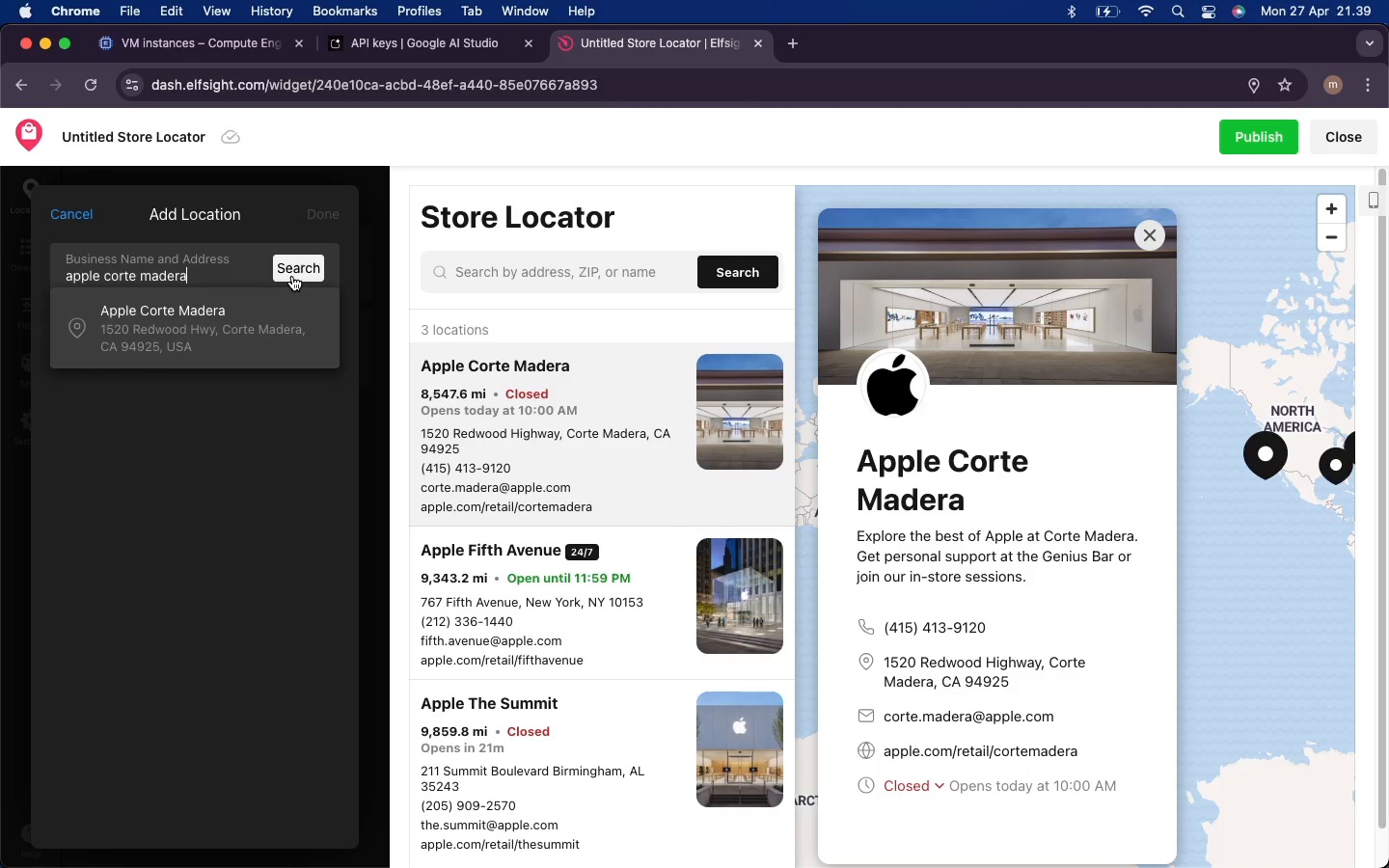 
left_click([144, 341])
 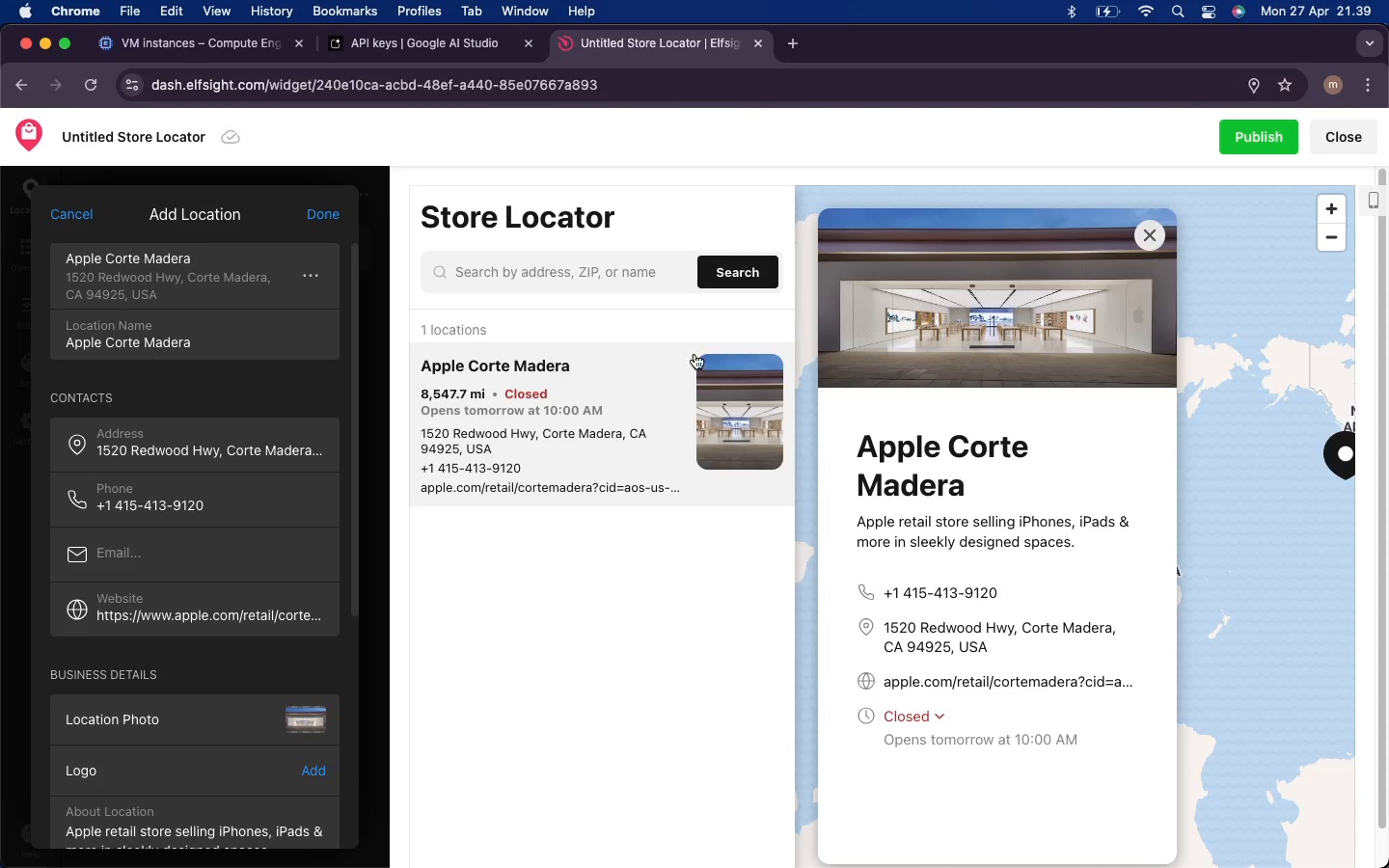 
wait(5.31)
 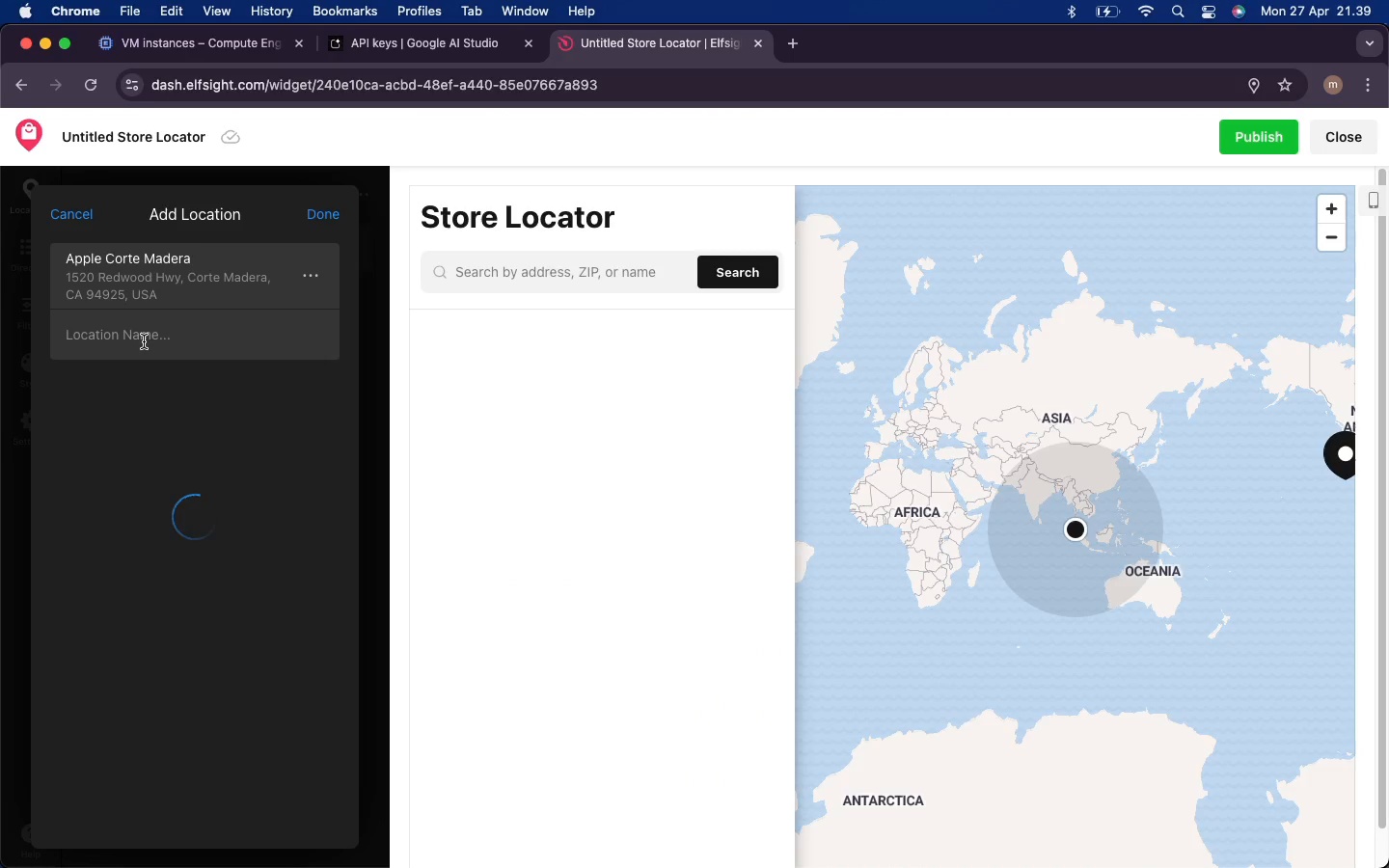 
scroll: coordinate [177, 558], scroll_direction: down, amount: 7.0
 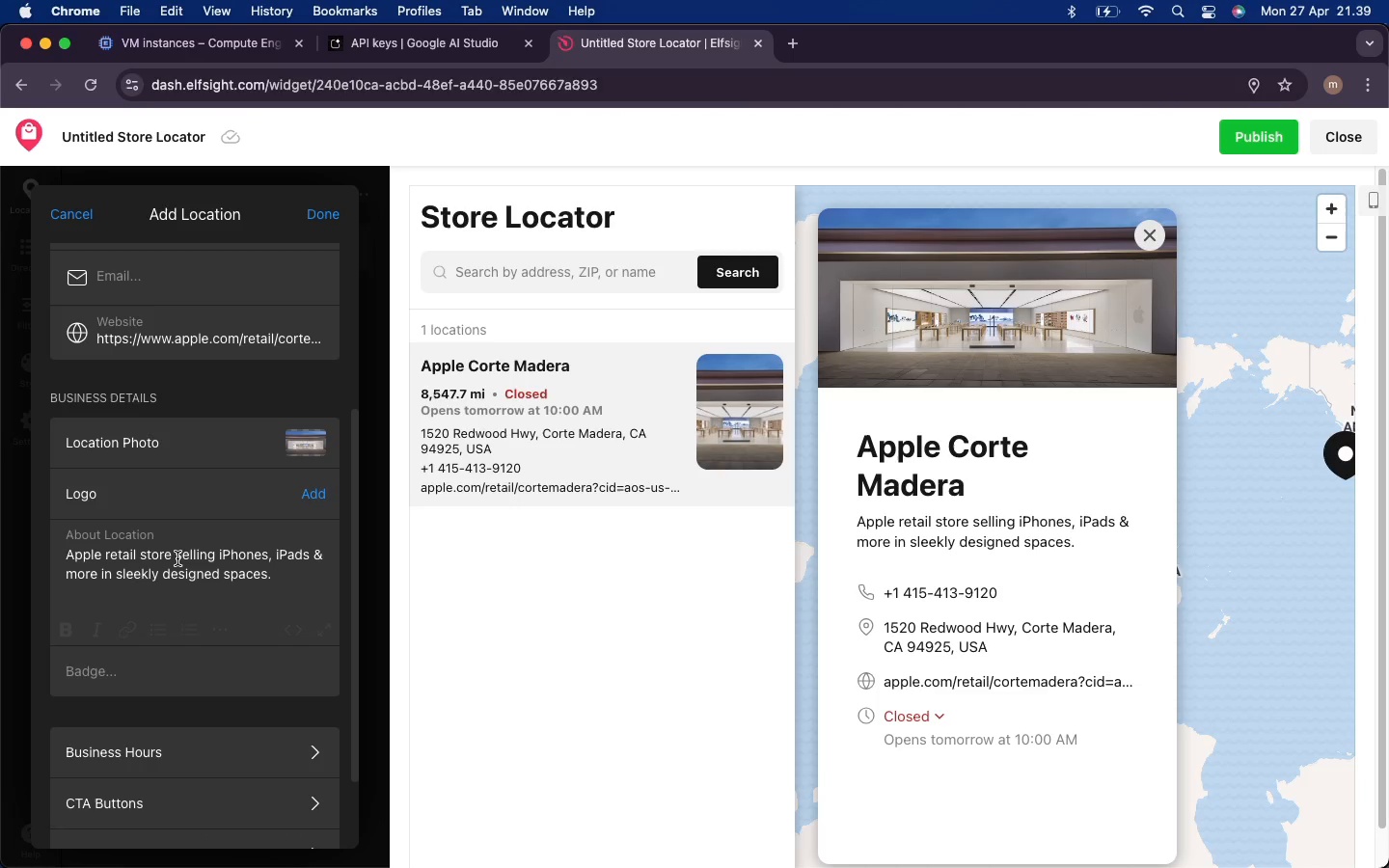 
scroll: coordinate [177, 558], scroll_direction: up, amount: 11.0
 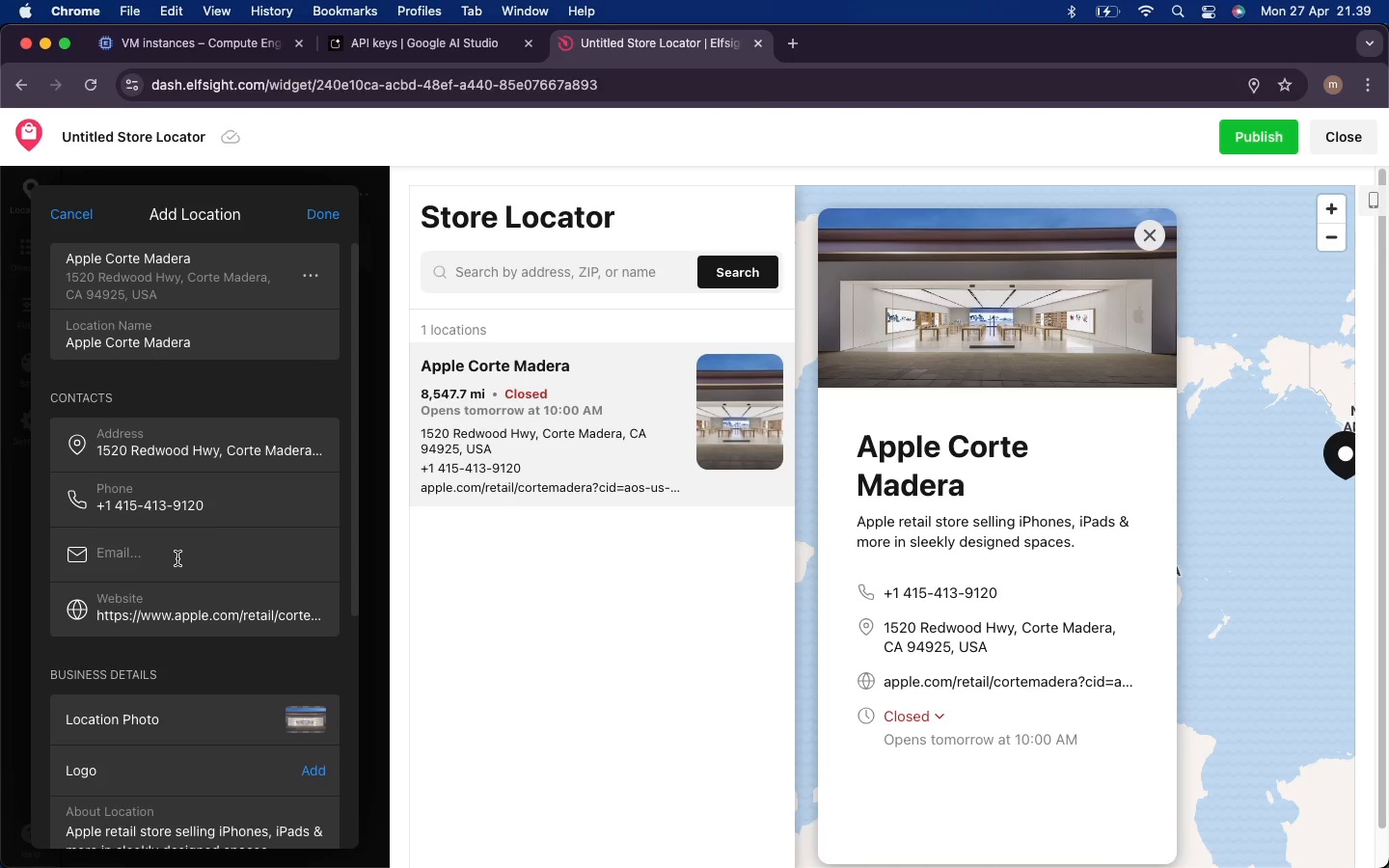 
scroll: coordinate [177, 558], scroll_direction: down, amount: 4.0
 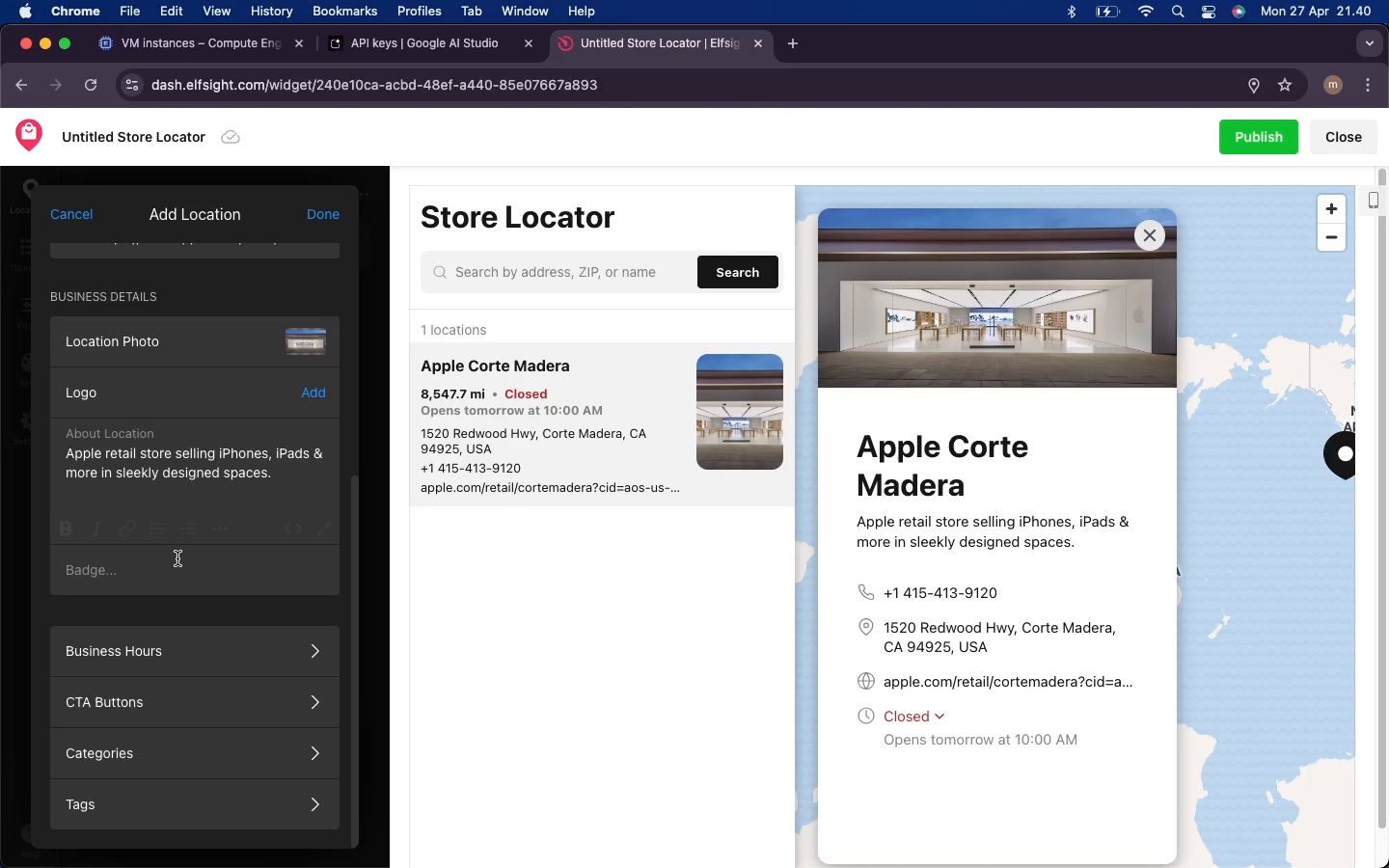 
scroll: coordinate [177, 558], scroll_direction: up, amount: 22.0
 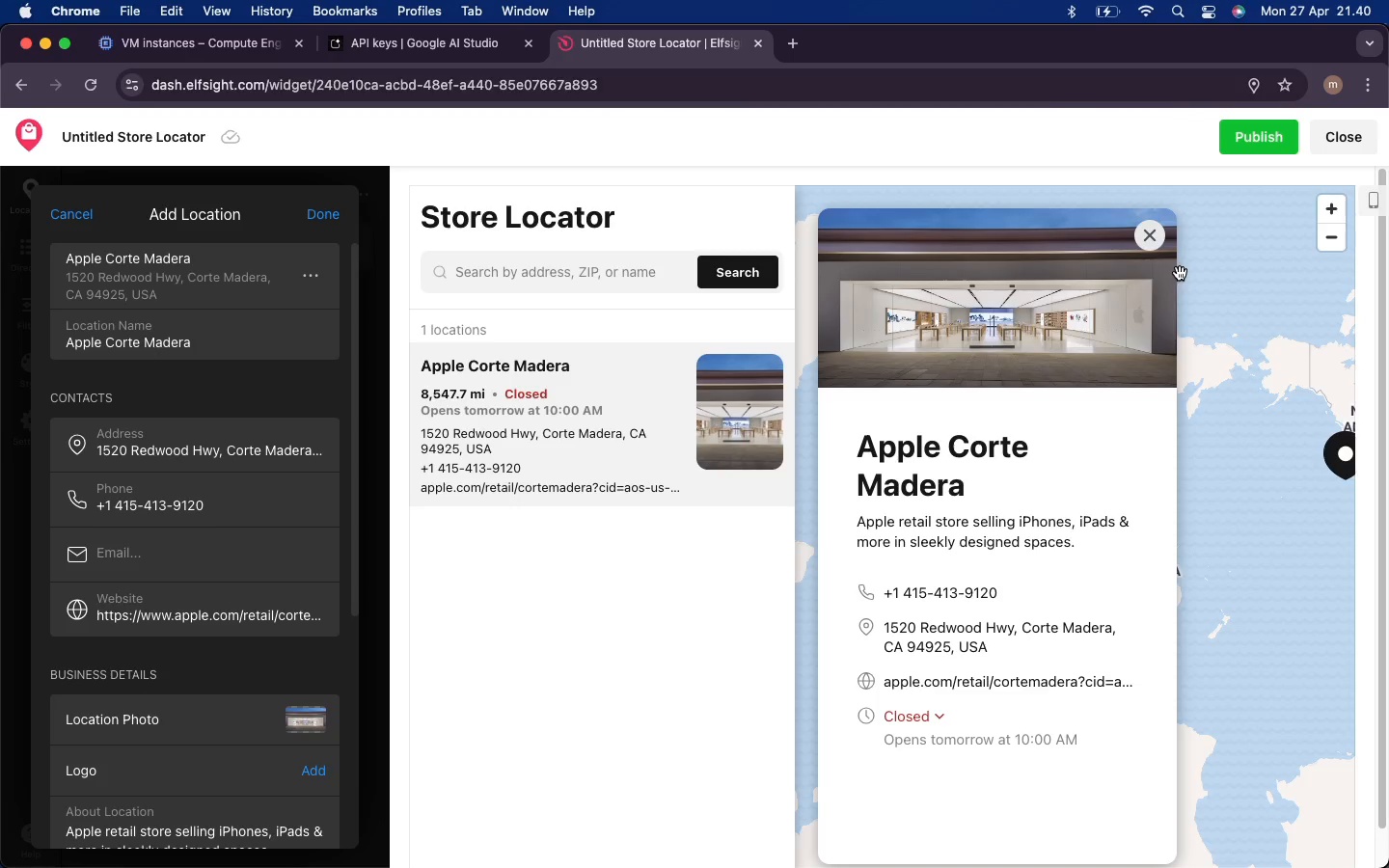 
left_click([1239, 134])
 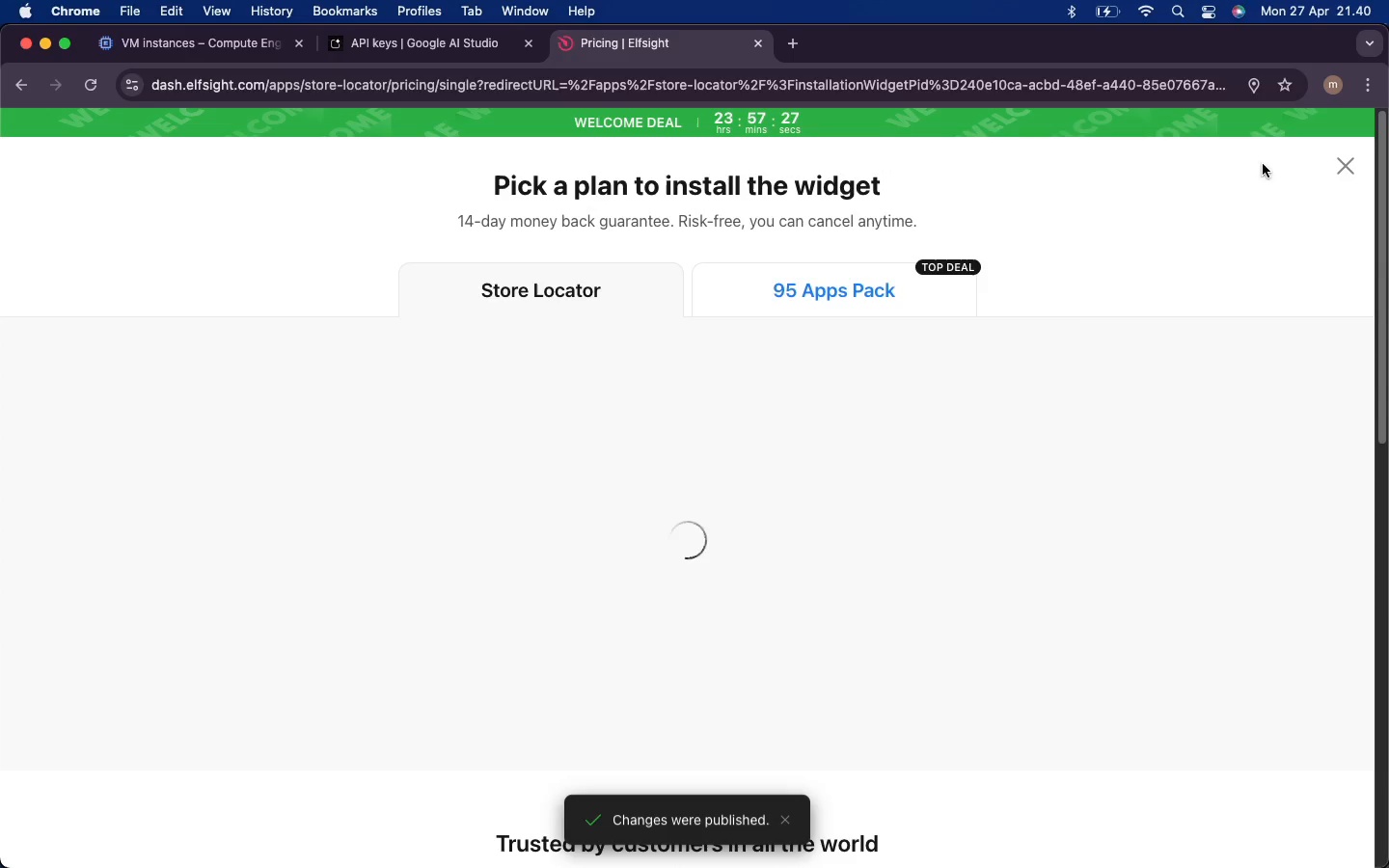 
mouse_move([695, 321])
 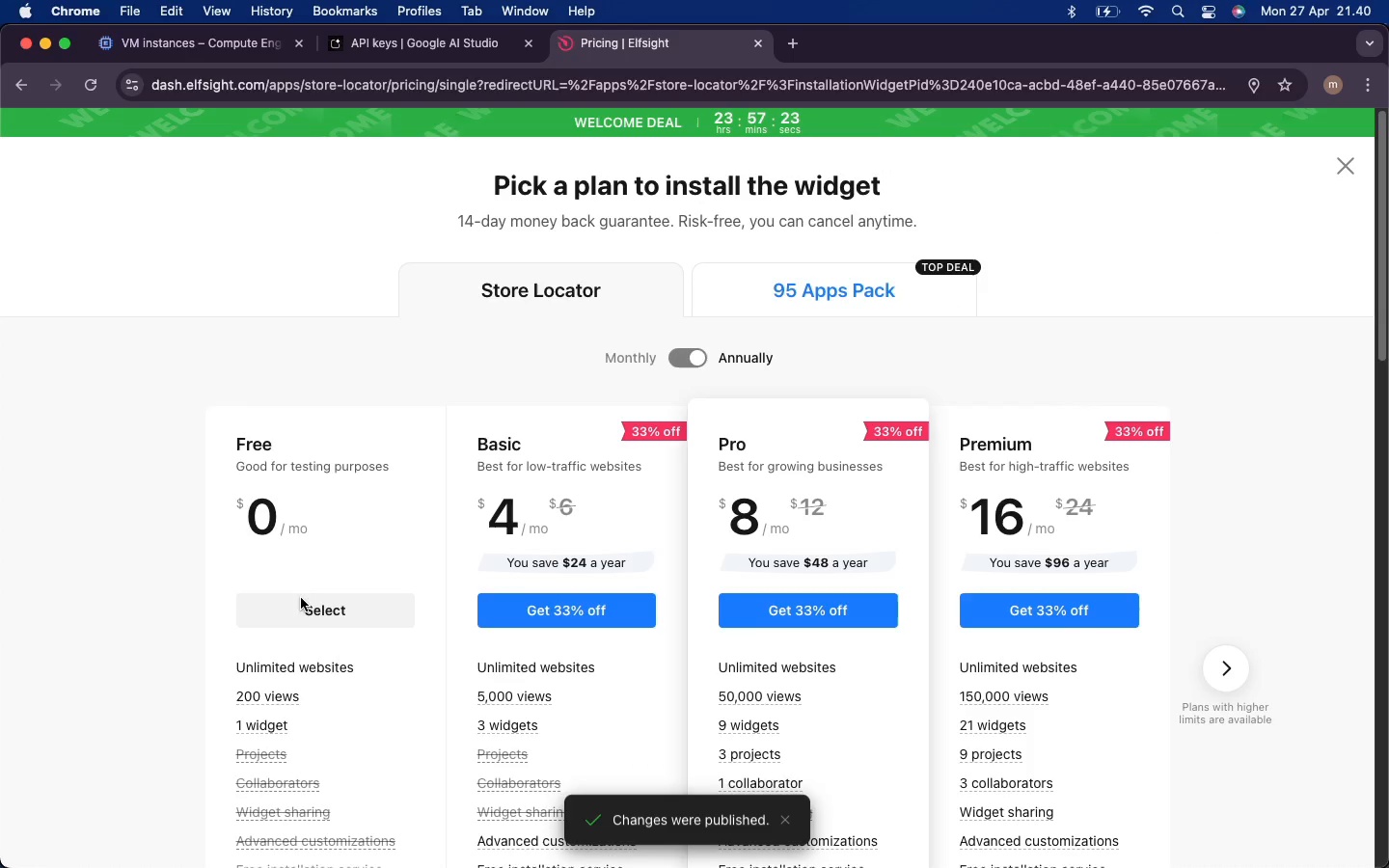 
left_click([298, 610])
 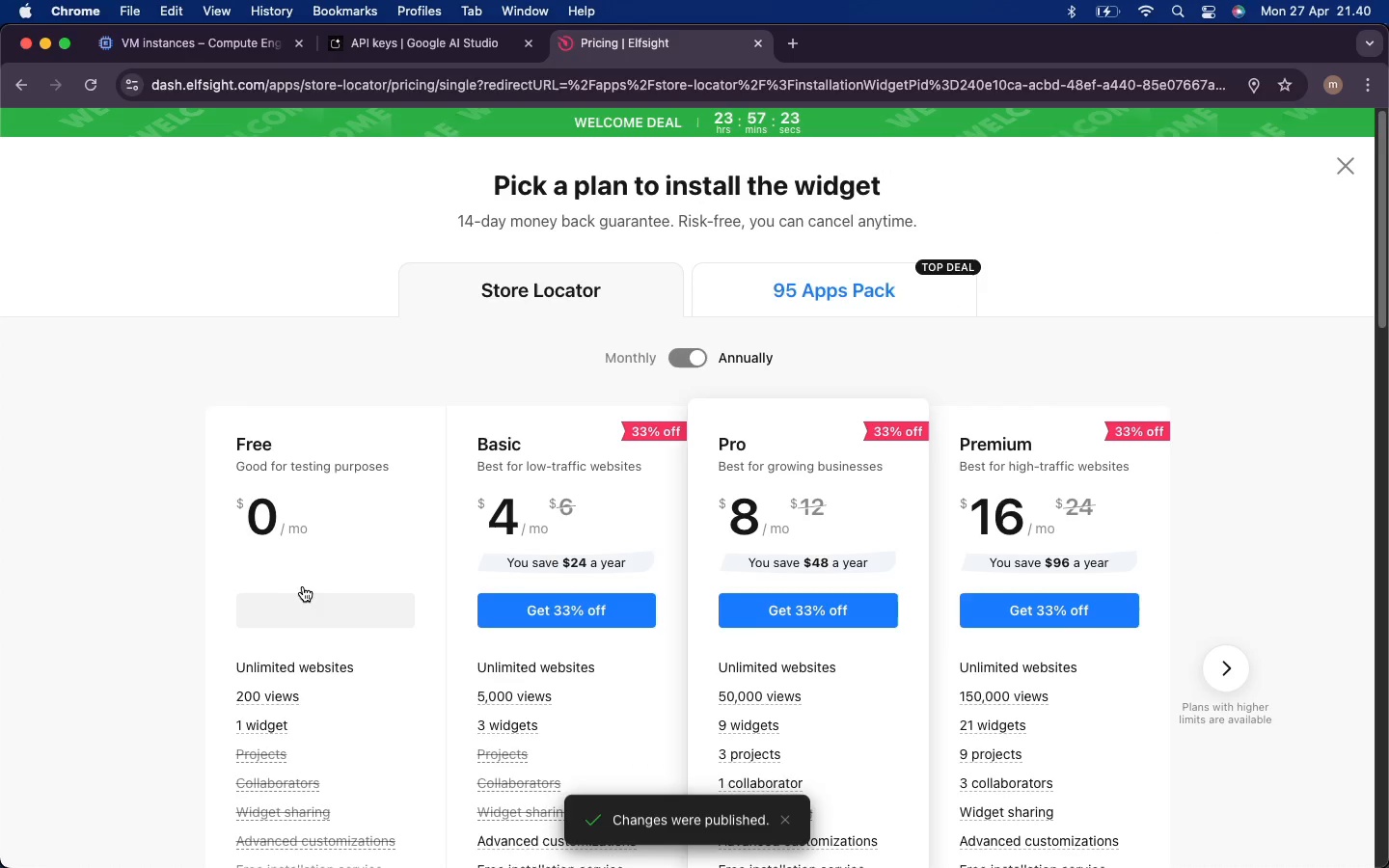 
mouse_move([322, 571])
 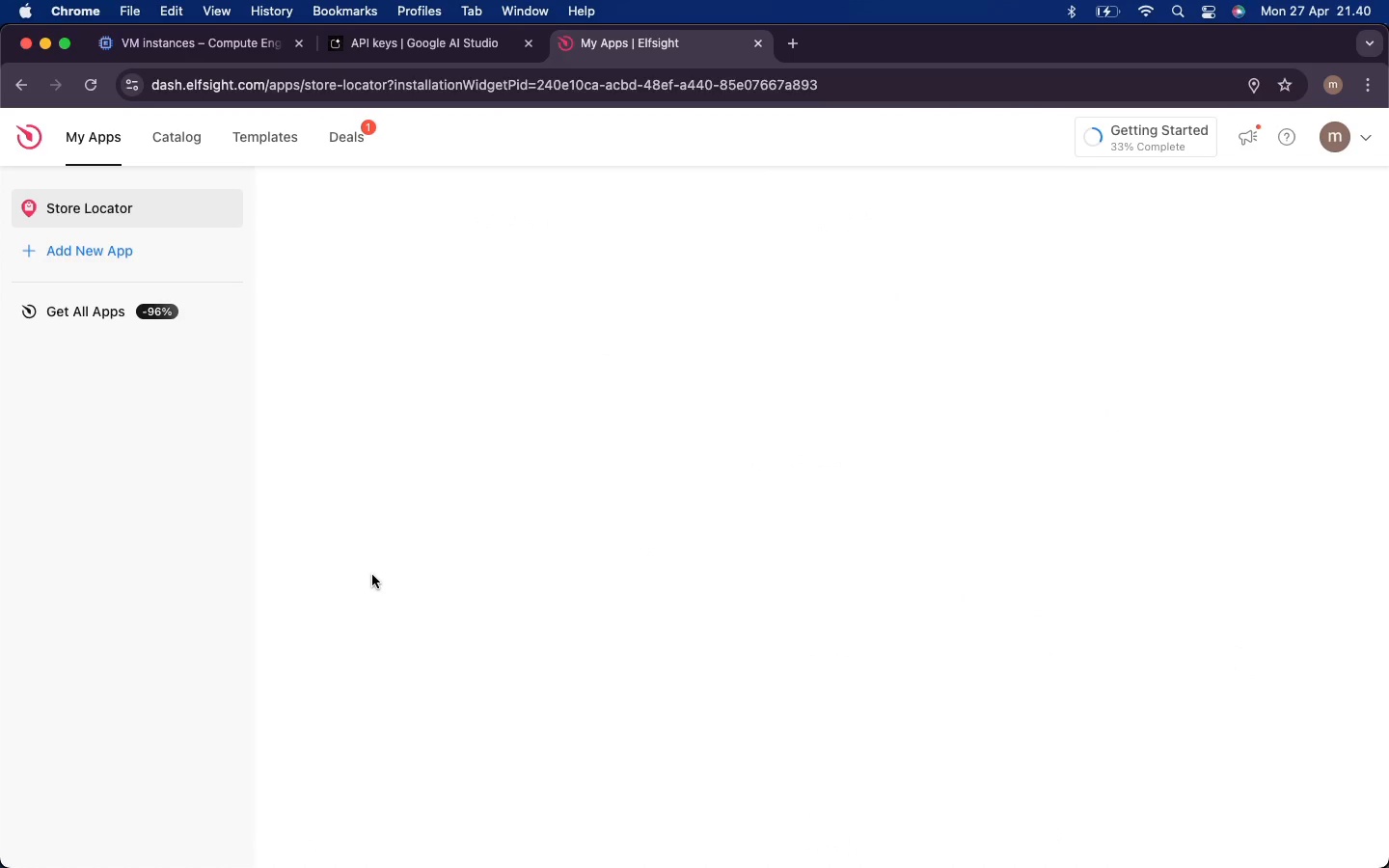 
scroll: coordinate [372, 575], scroll_direction: down, amount: 3.0
 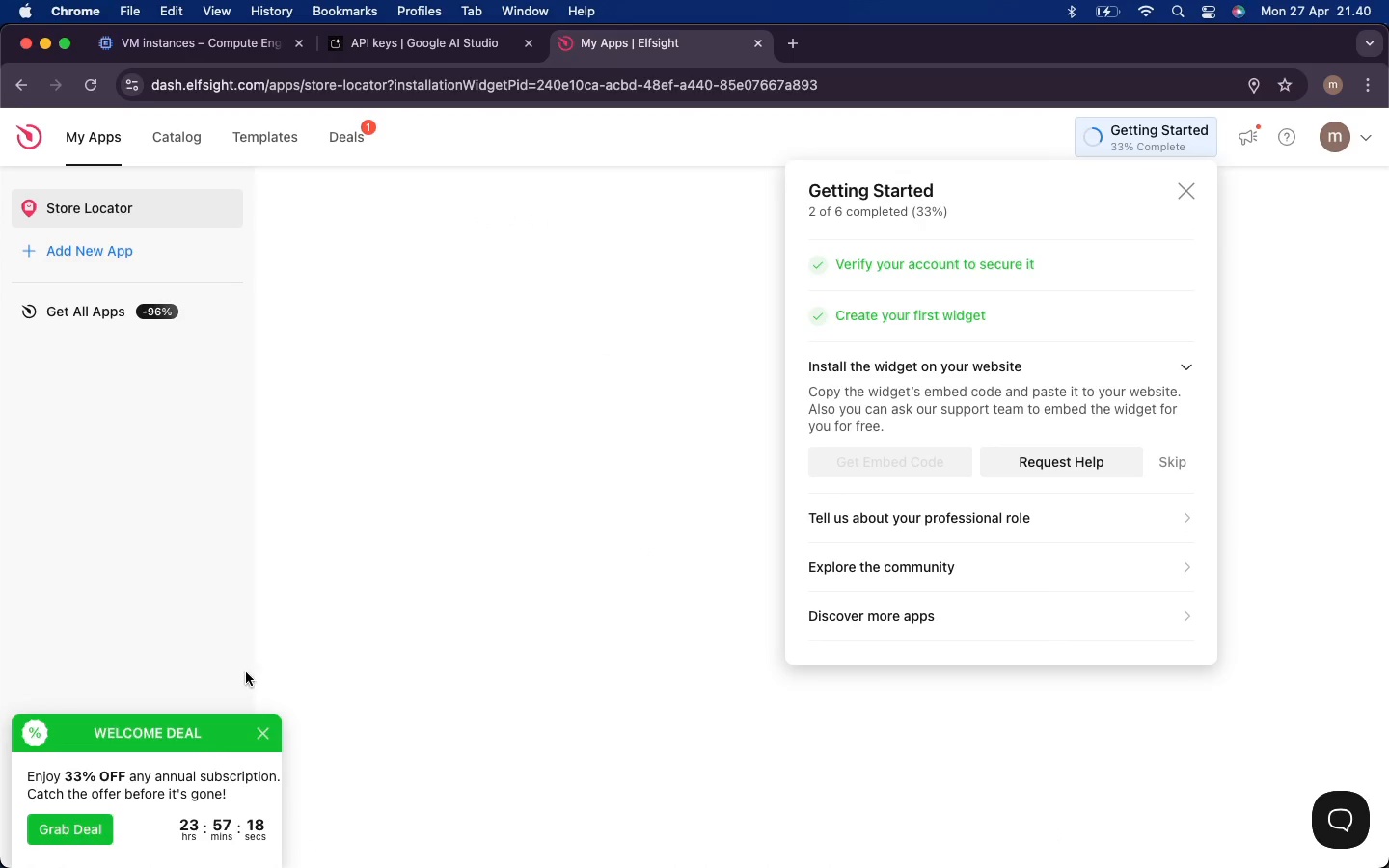 
left_click([266, 736])
 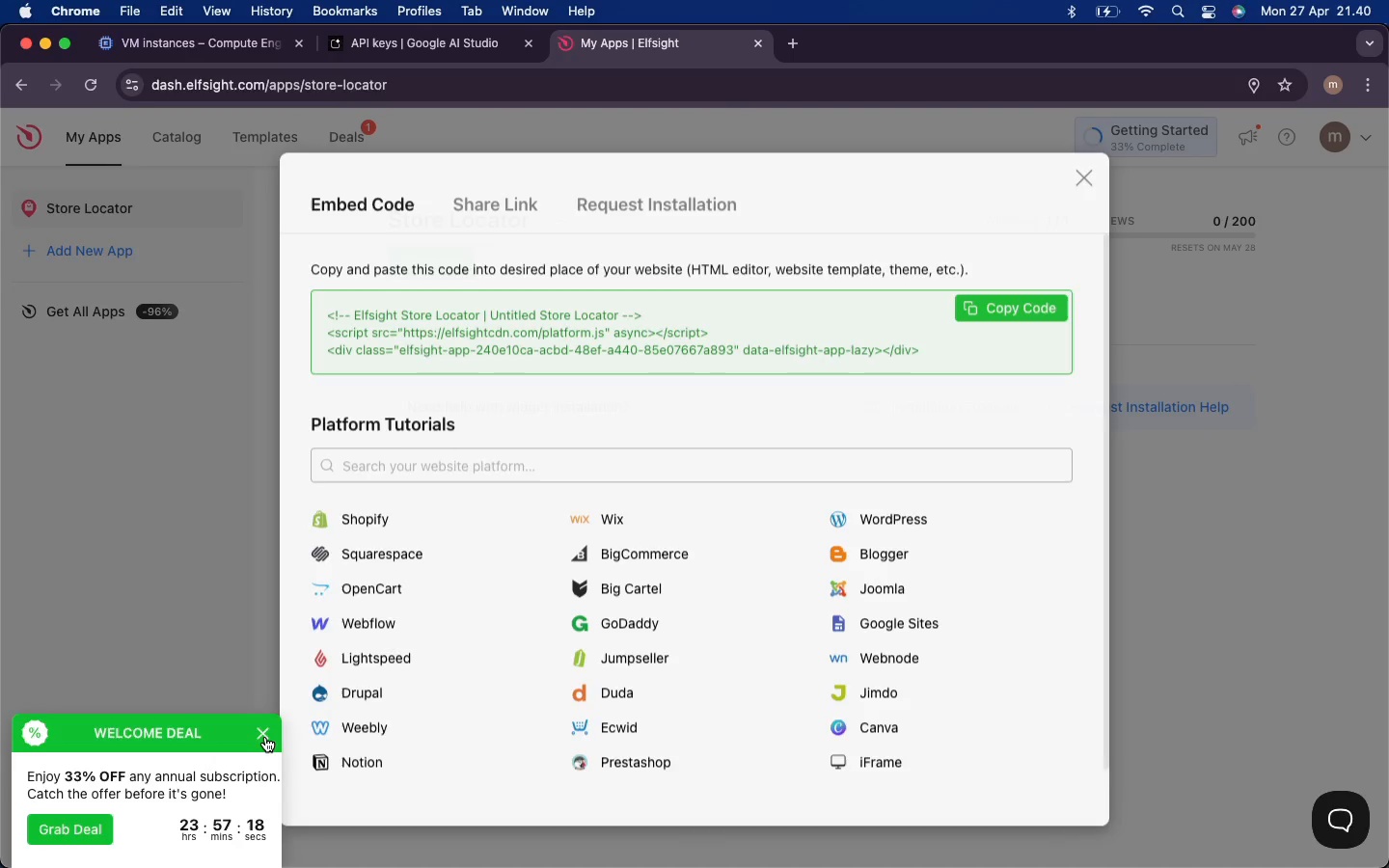 
left_click([265, 735])
 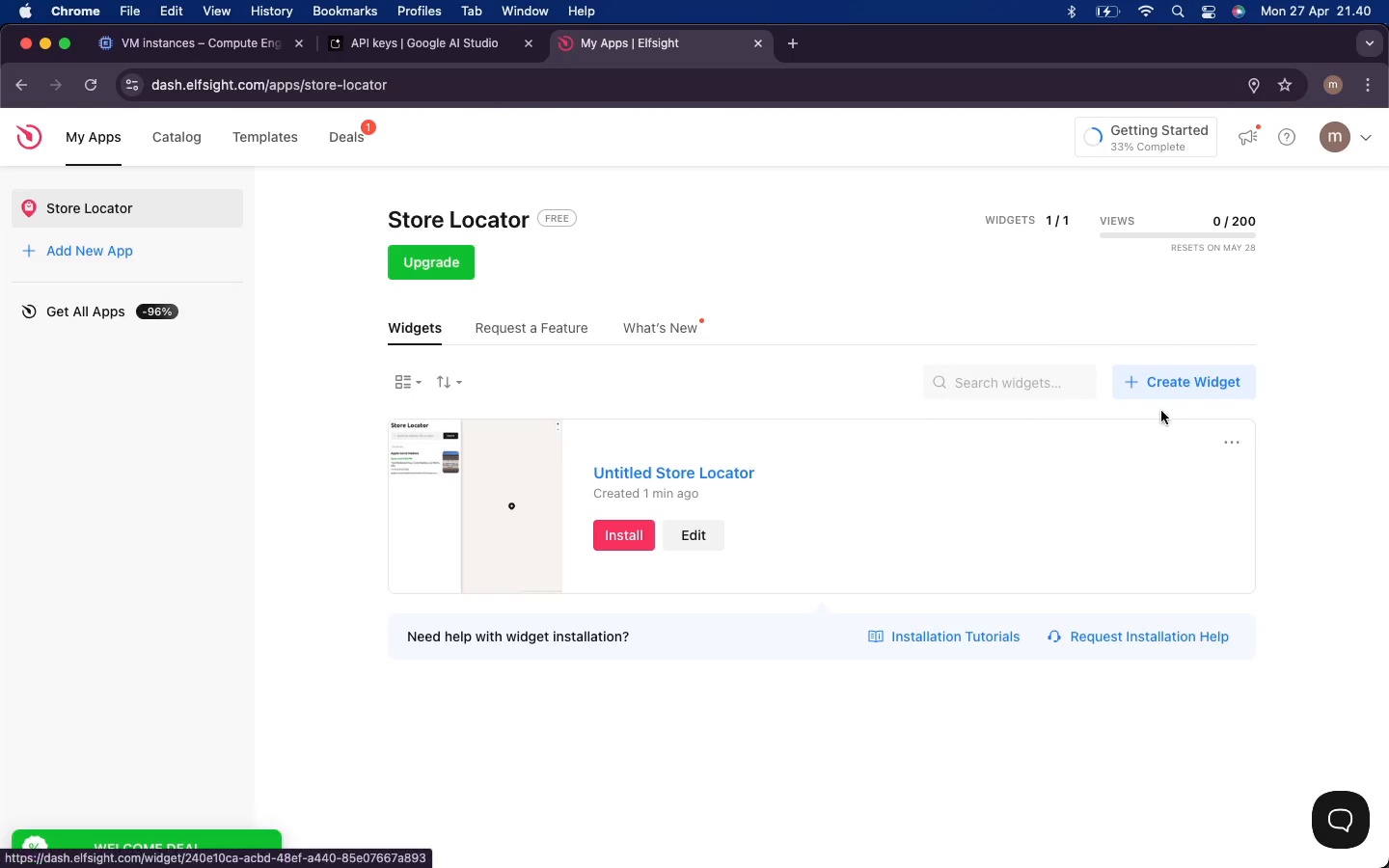 
wait(11.46)
 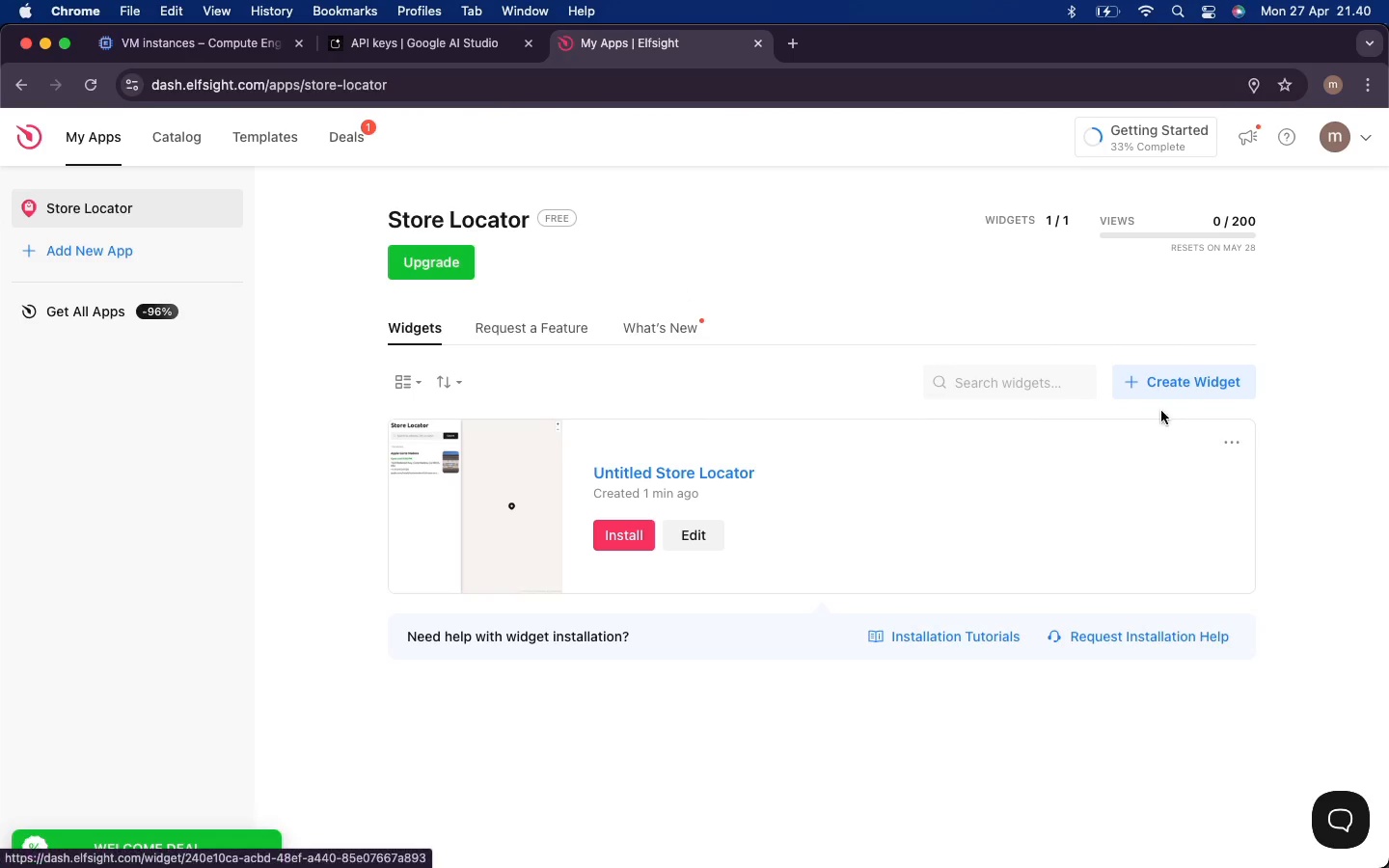 
left_click([635, 540])
 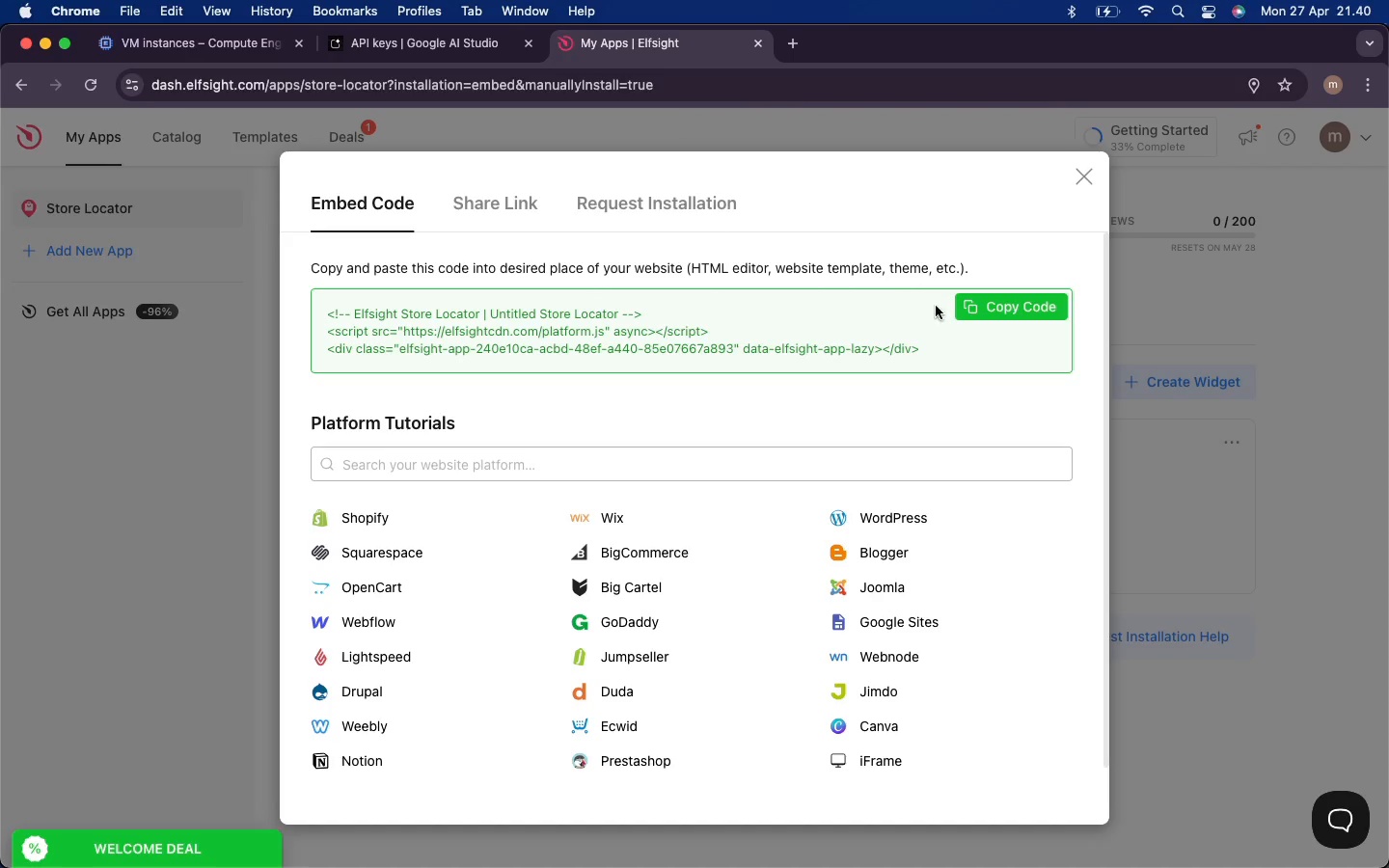 
wait(7.5)
 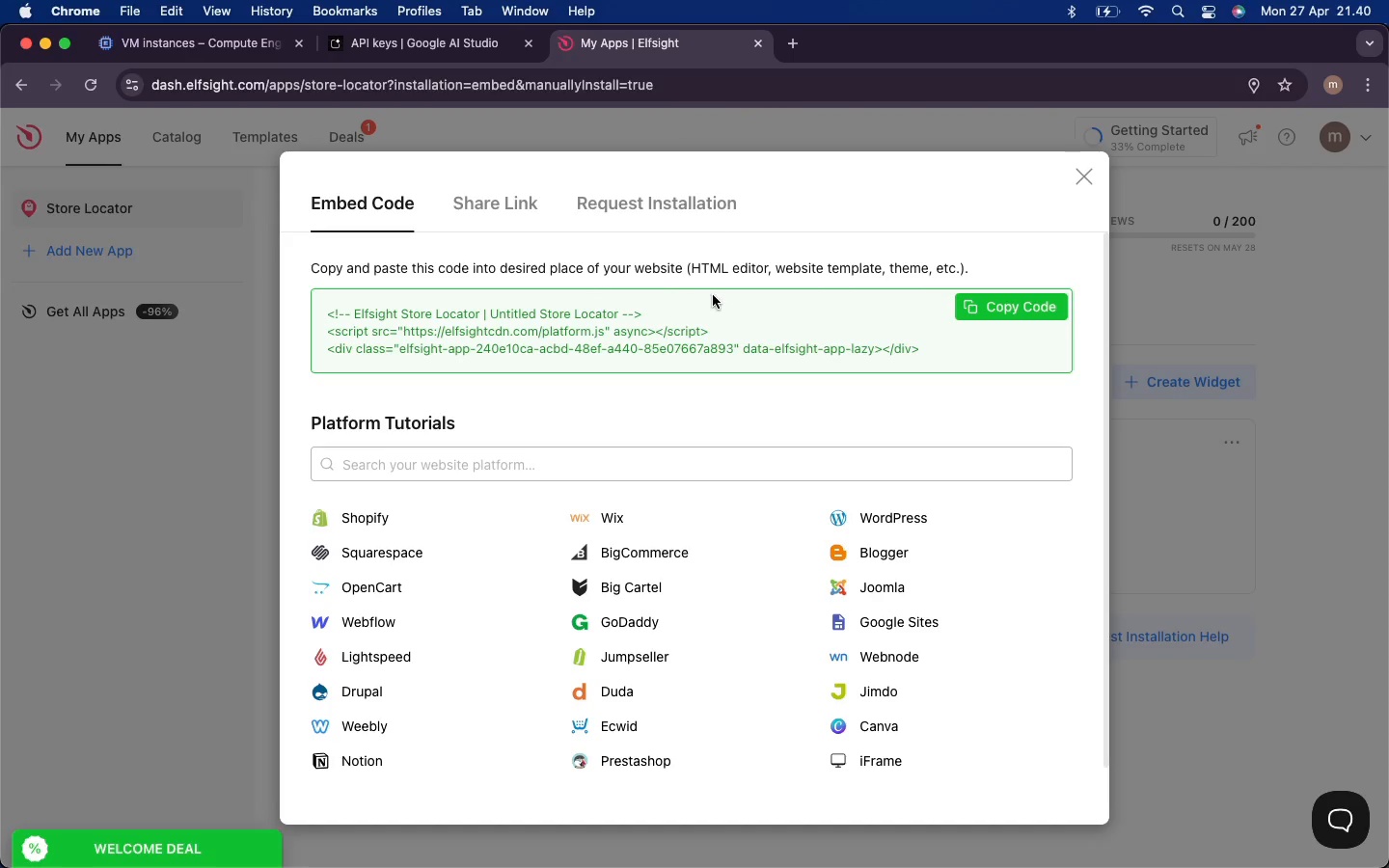 
left_click([997, 308])
 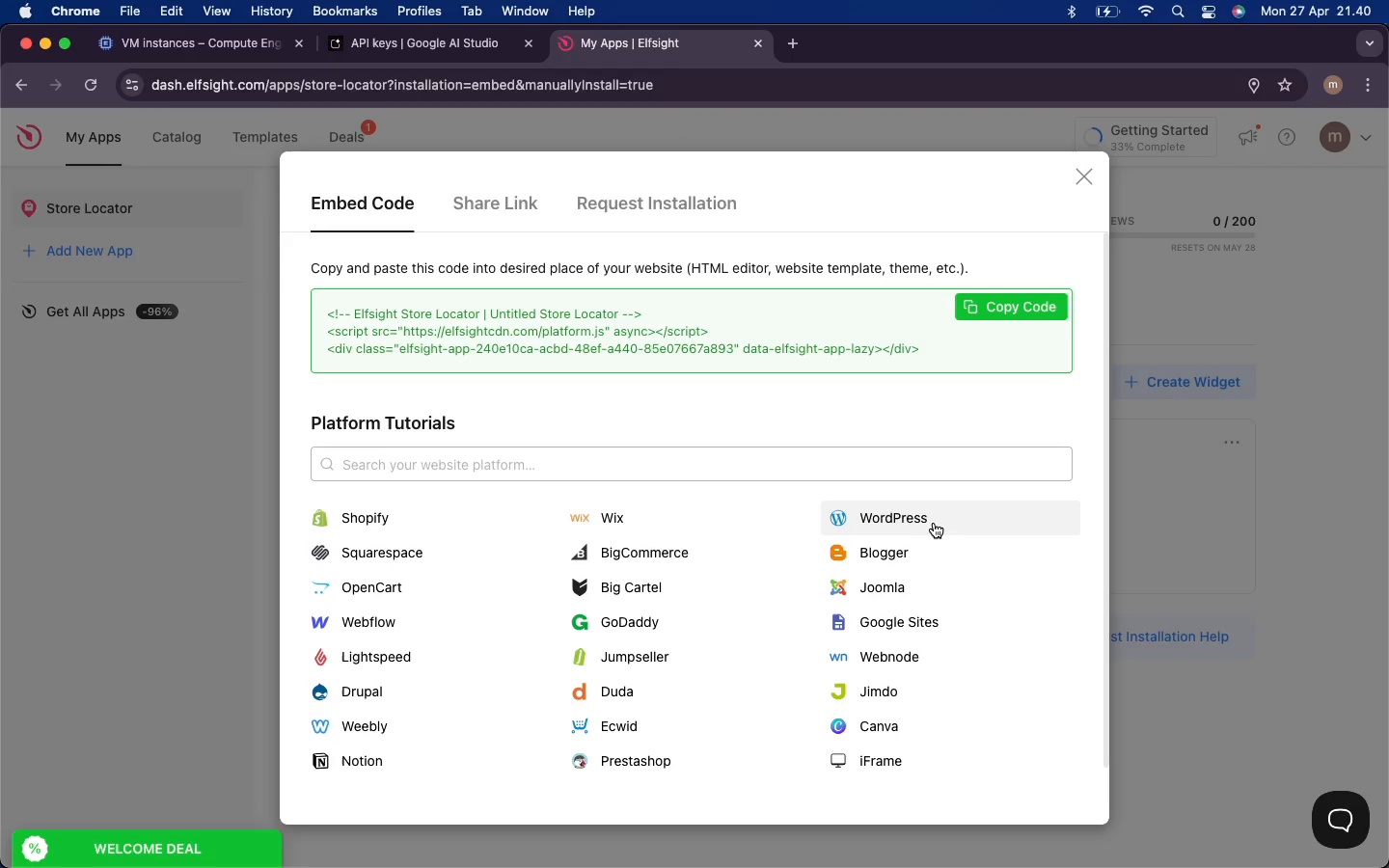 
wait(5.82)
 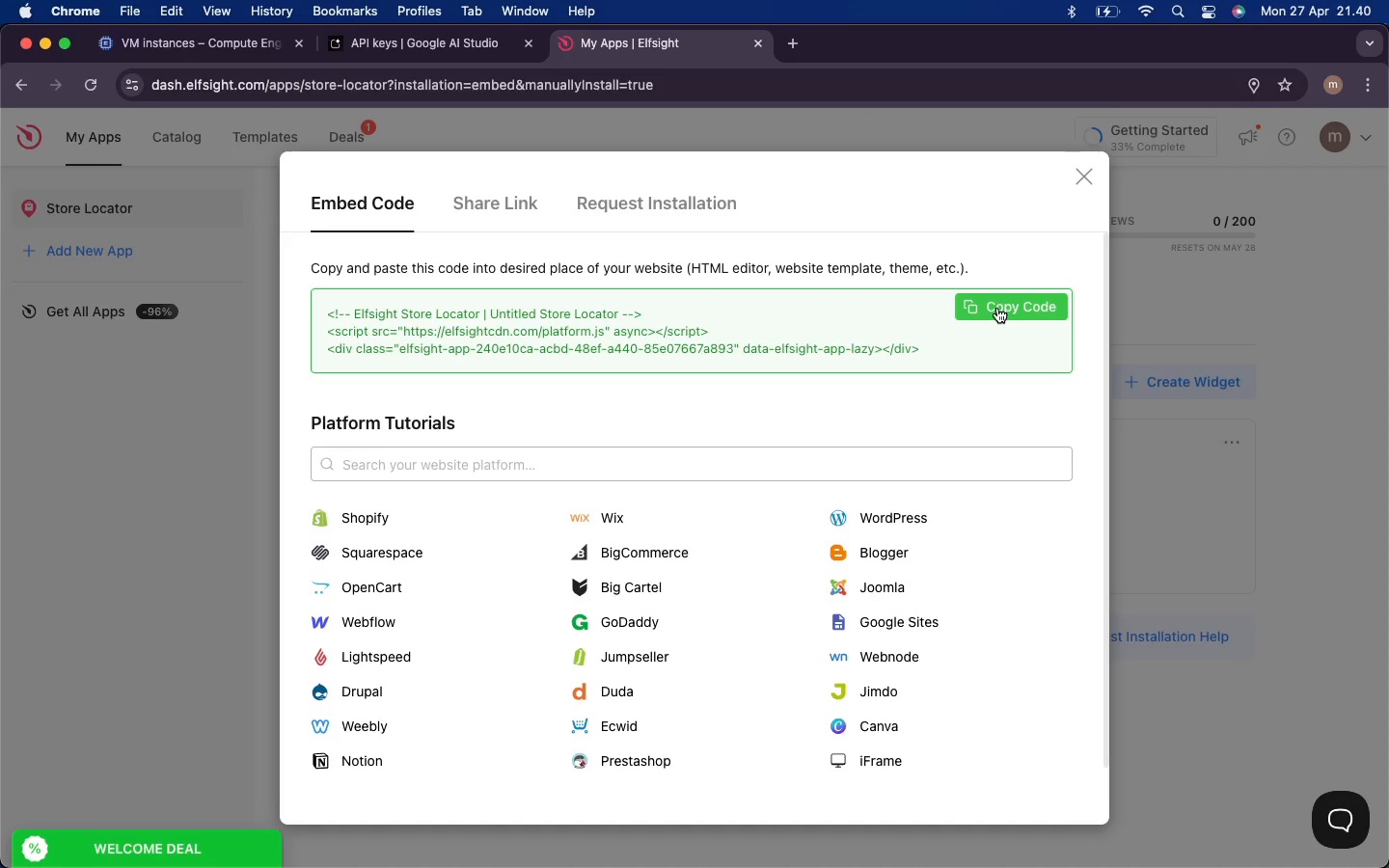 
left_click([367, 622])
 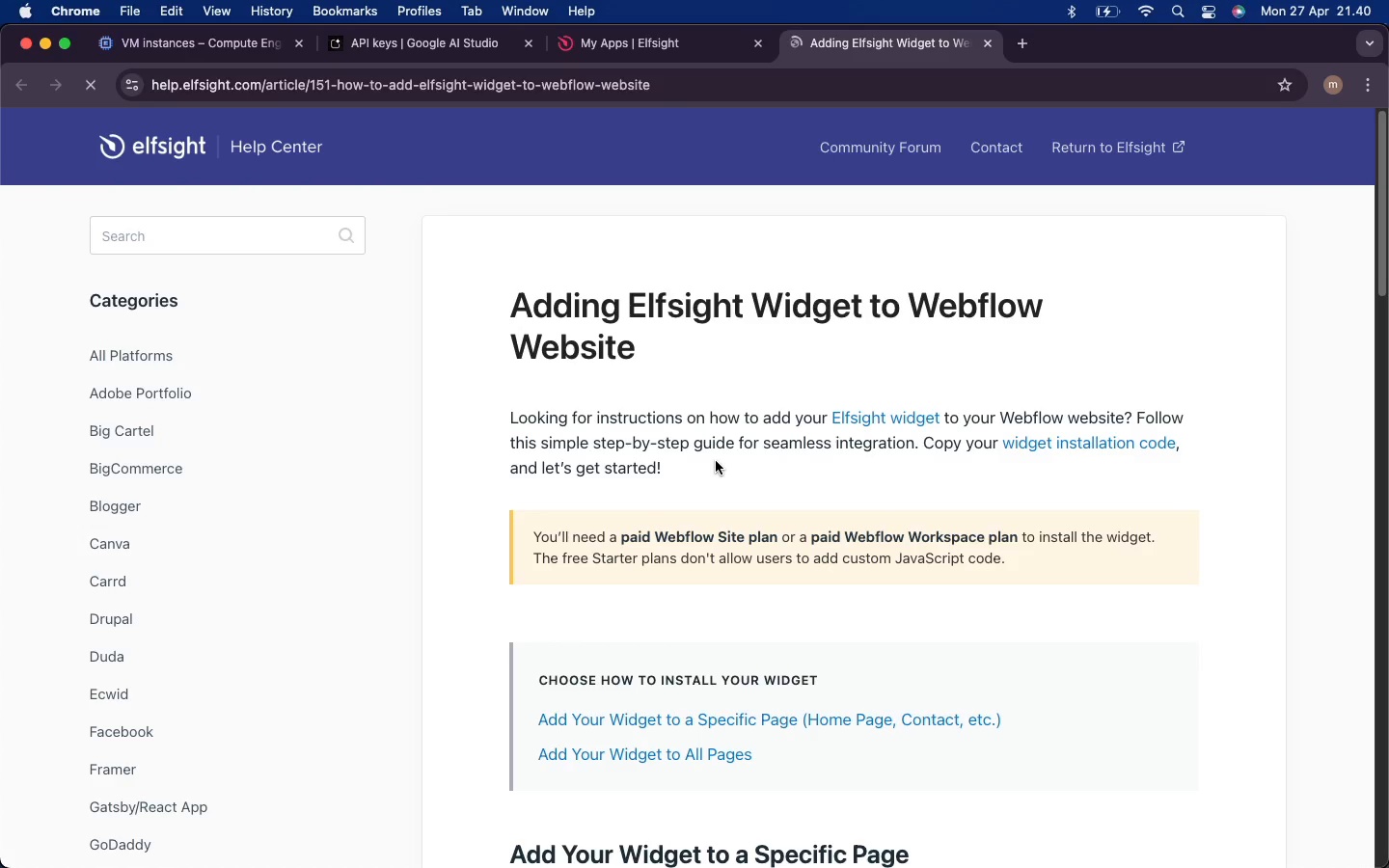 
wait(6.54)
 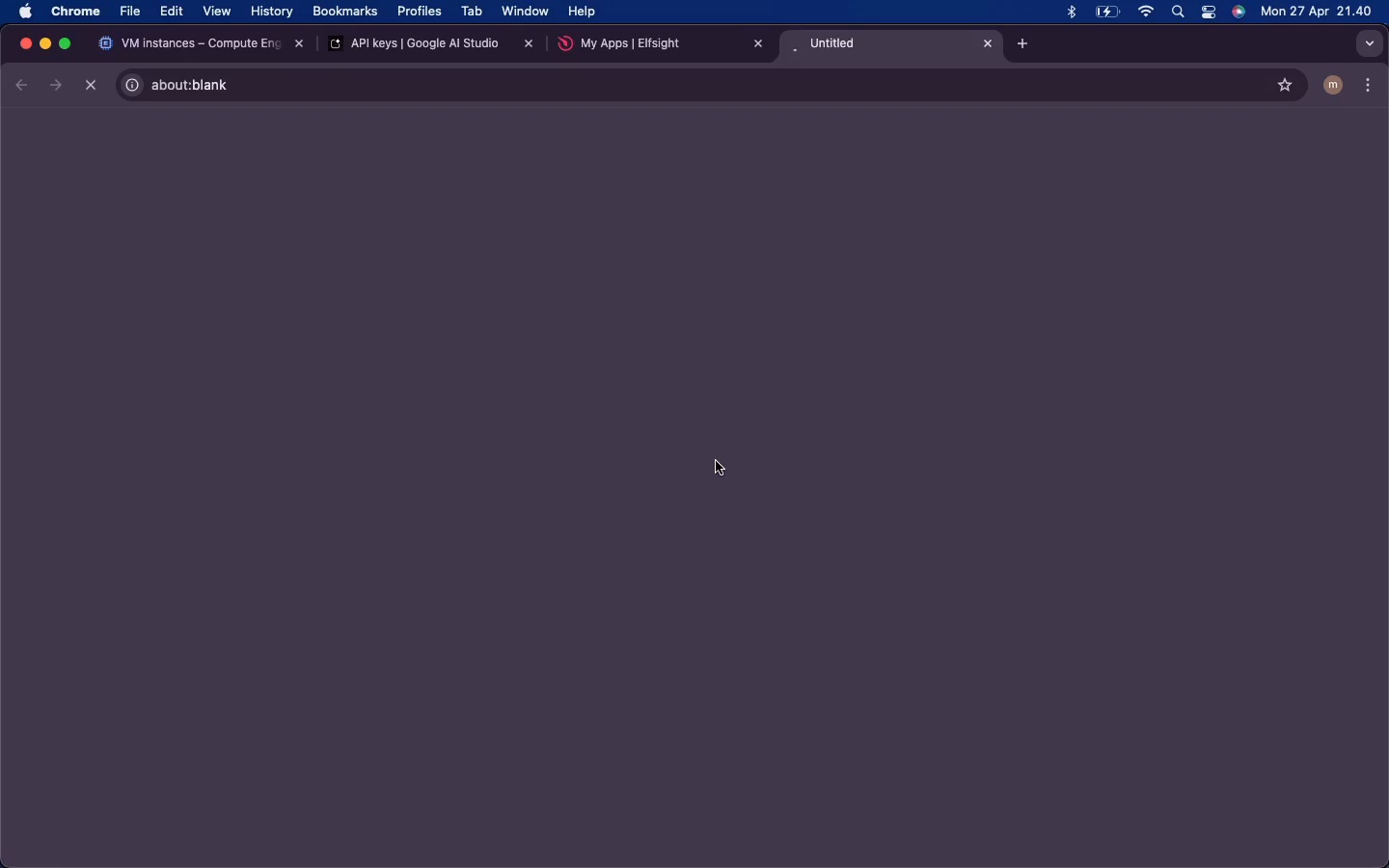 
scroll: coordinate [728, 637], scroll_direction: down, amount: 2.0
 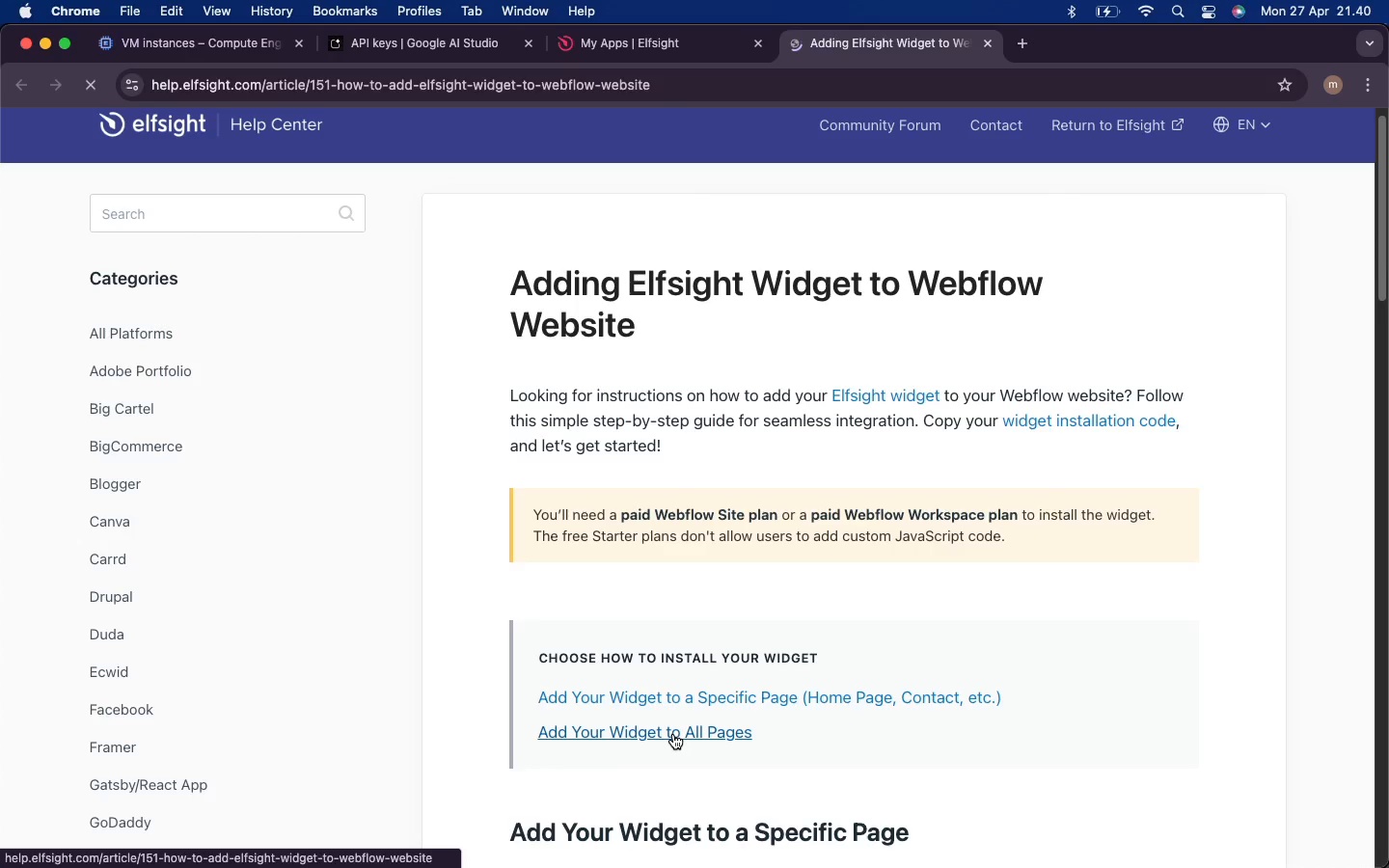 
wait(5.05)
 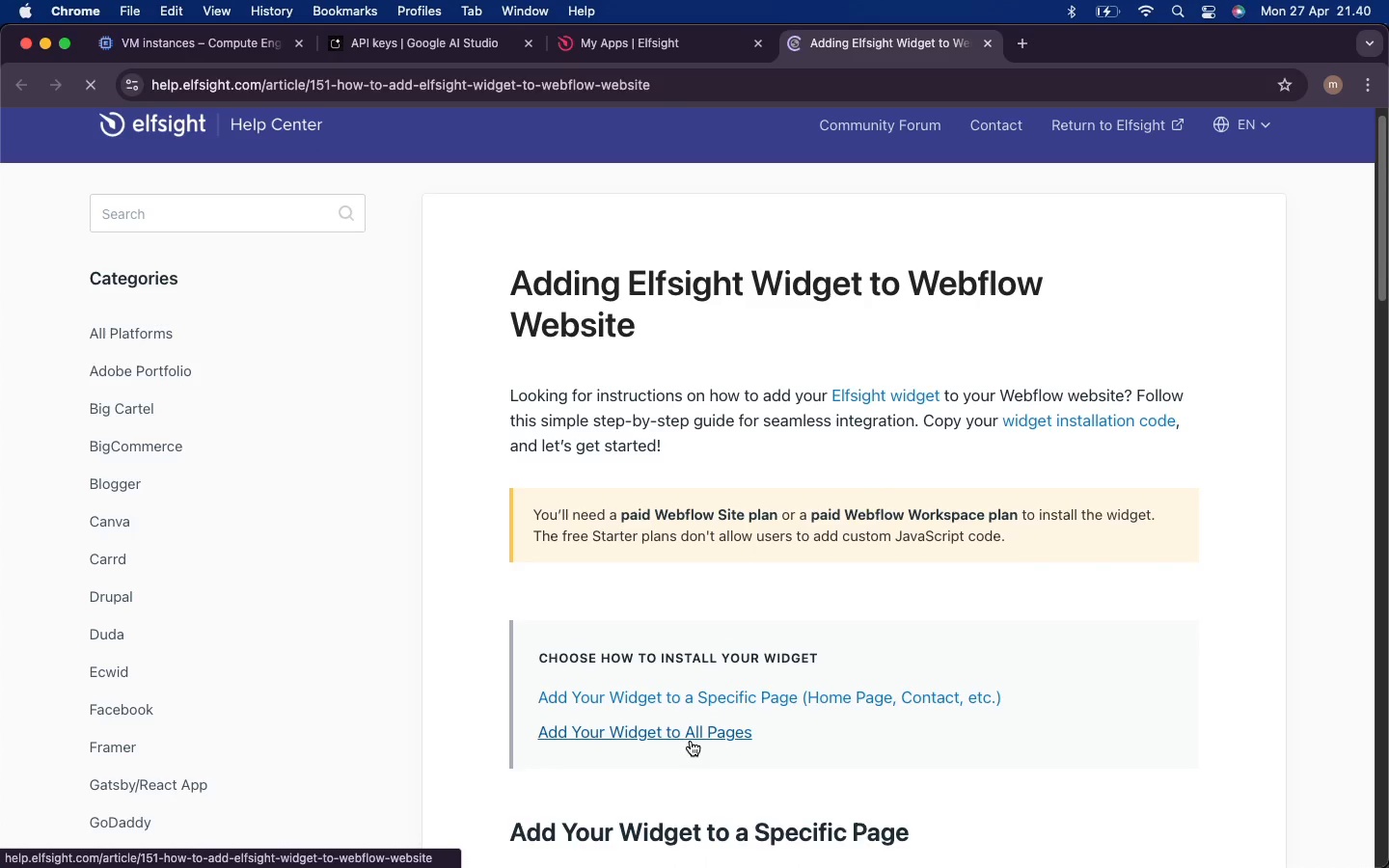 
left_click([694, 700])
 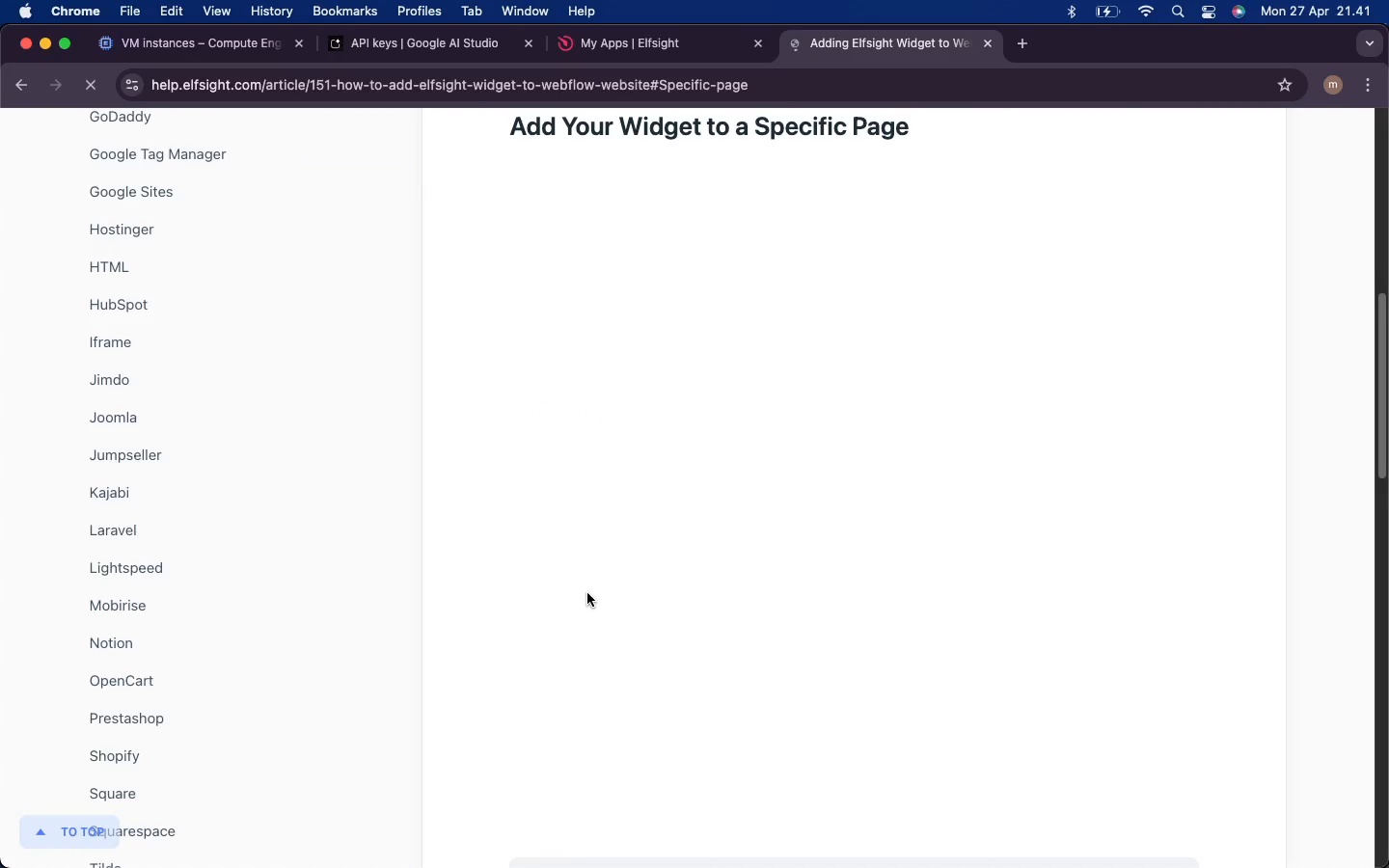 
scroll: coordinate [368, 571], scroll_direction: down, amount: 15.0
 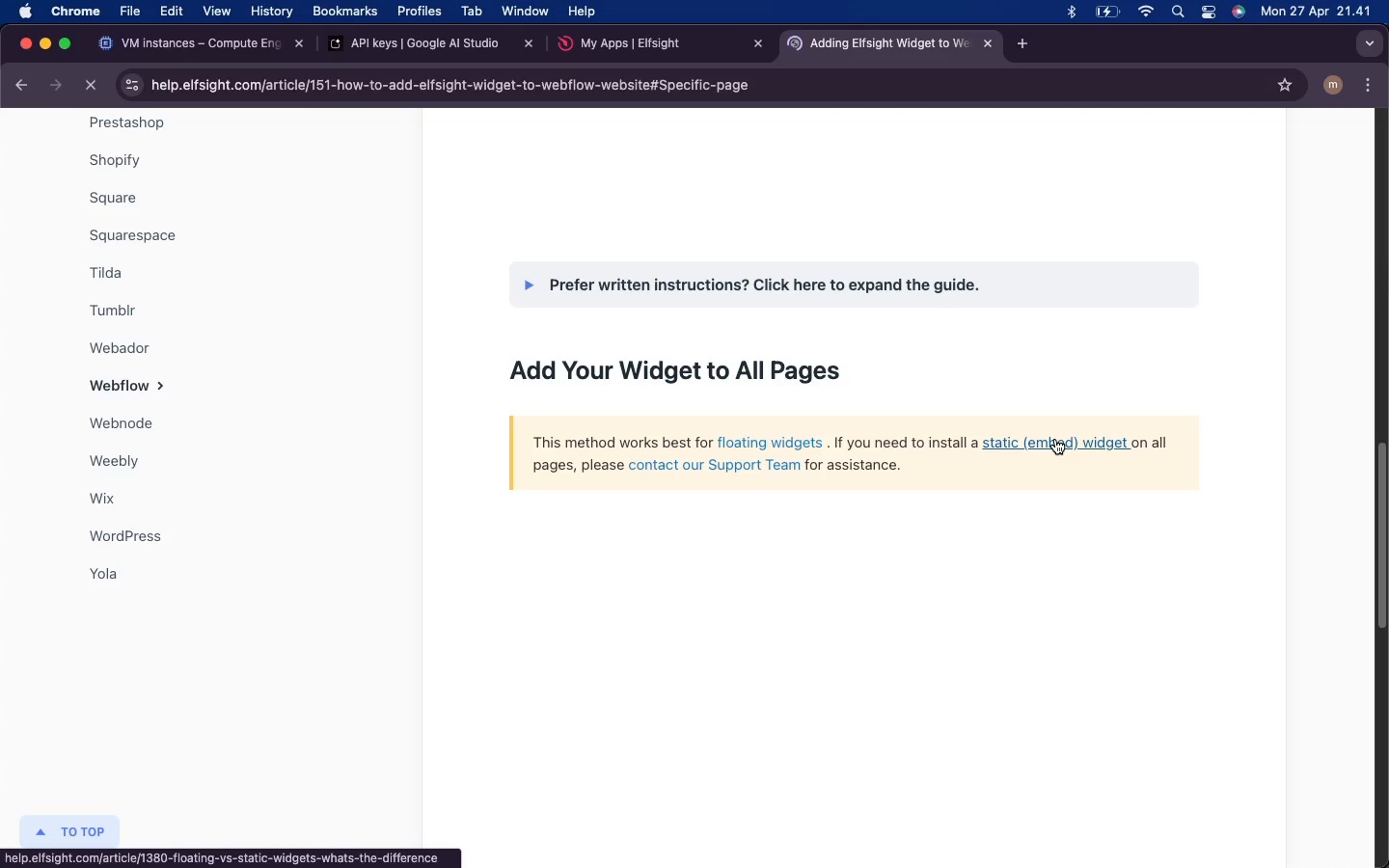 
wait(12.18)
 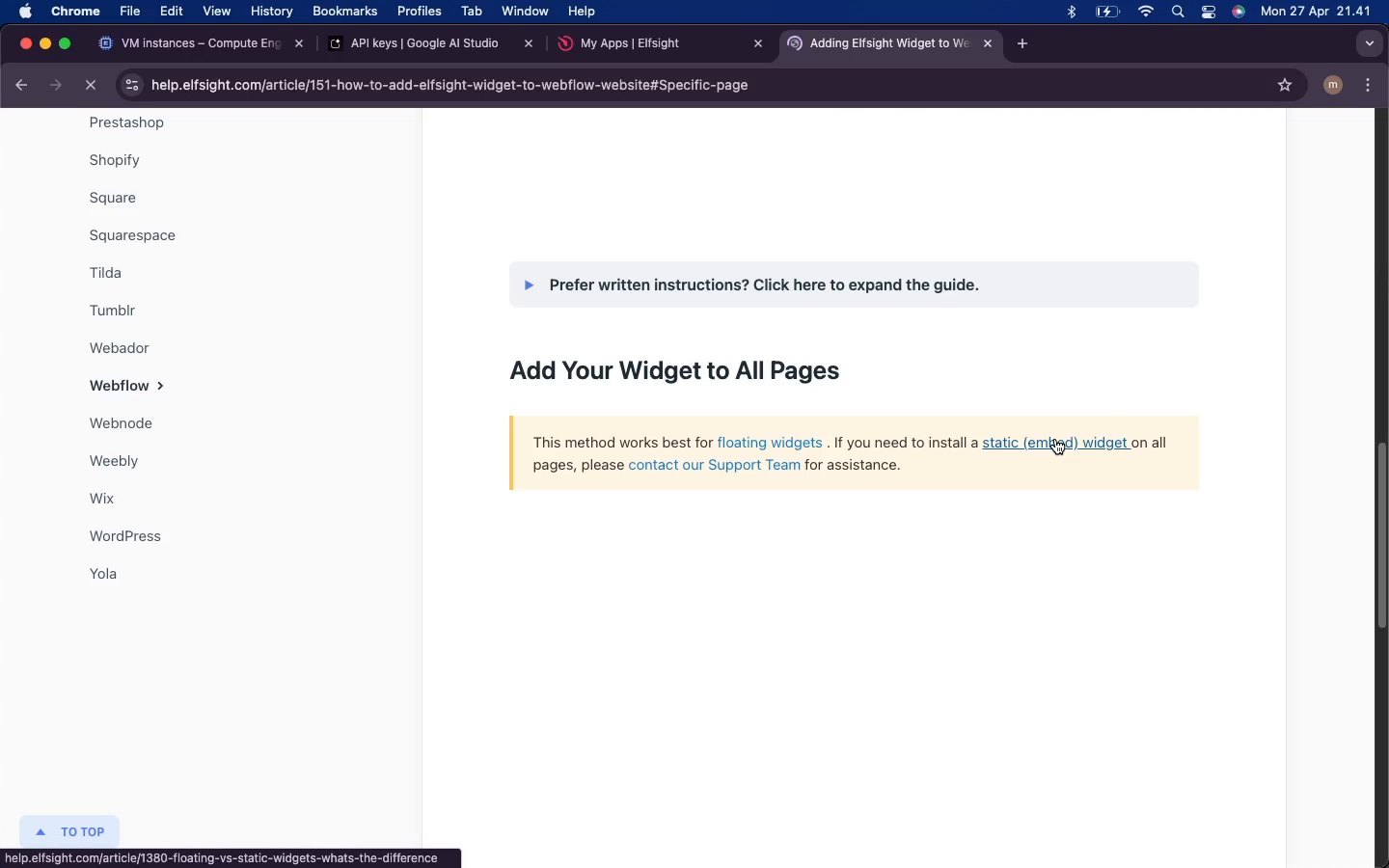 
scroll: coordinate [915, 556], scroll_direction: down, amount: 4.0
 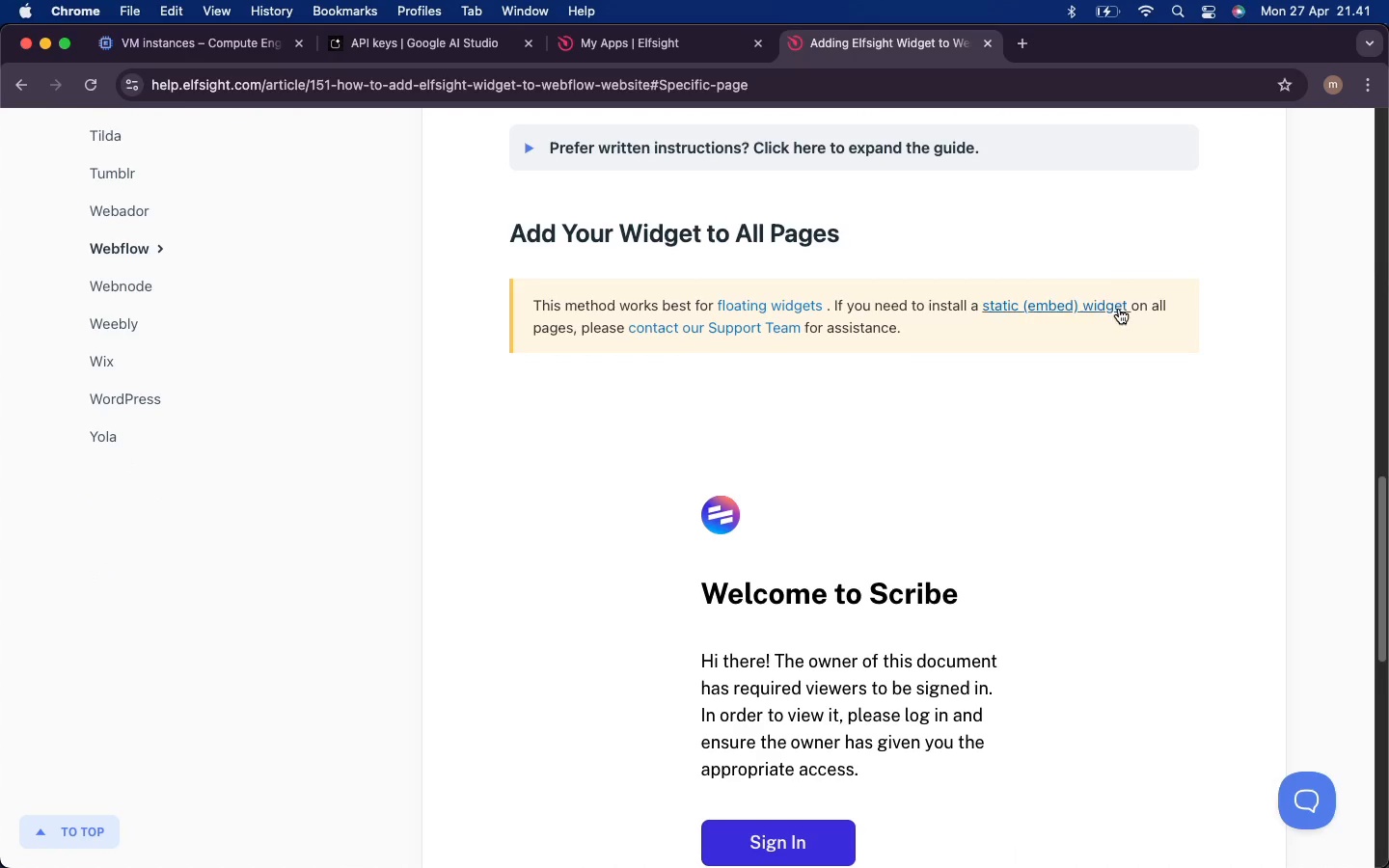 
left_click([1070, 297])
 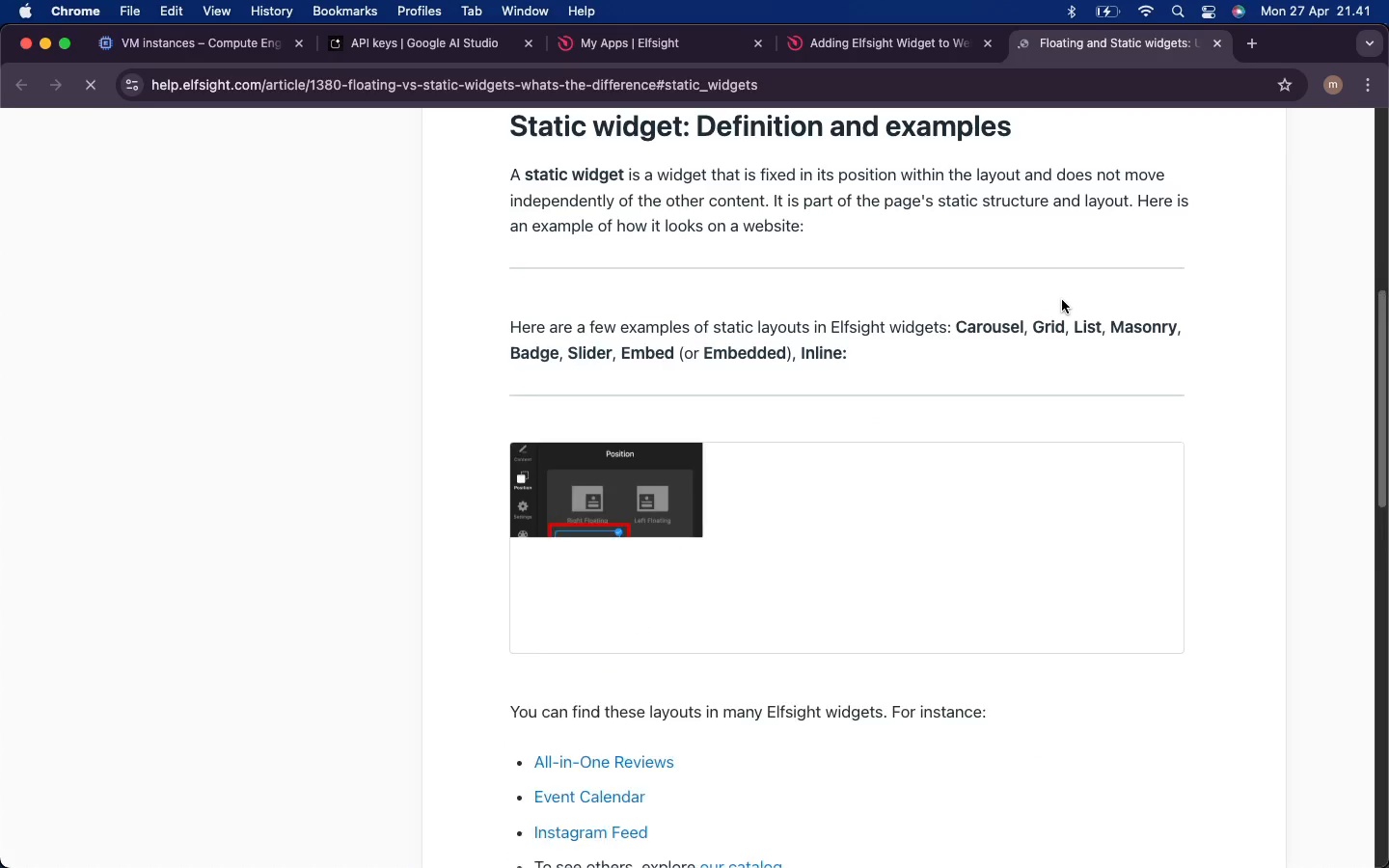 
scroll: coordinate [595, 460], scroll_direction: down, amount: 3.0
 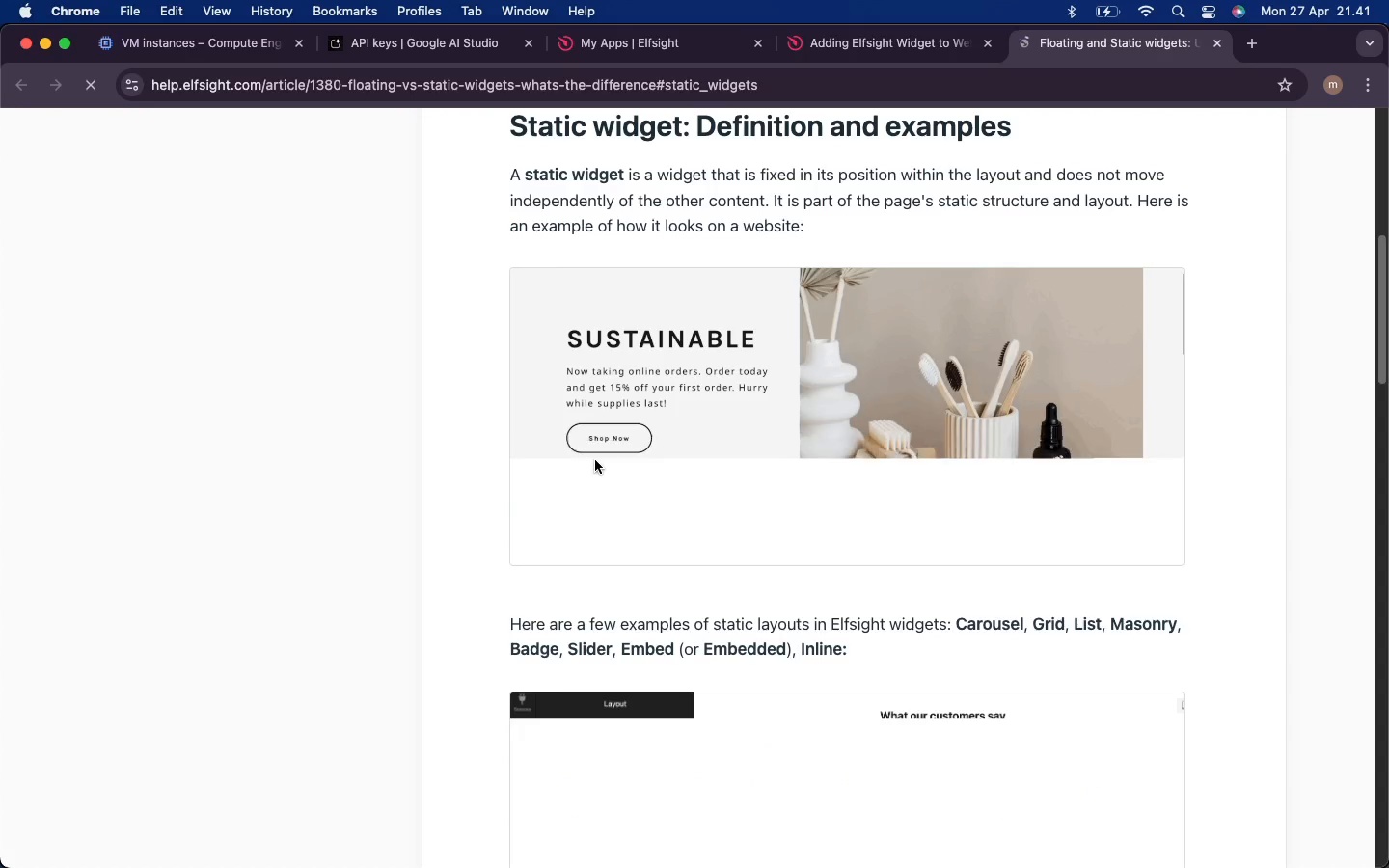 
scroll: coordinate [595, 460], scroll_direction: up, amount: 14.0
 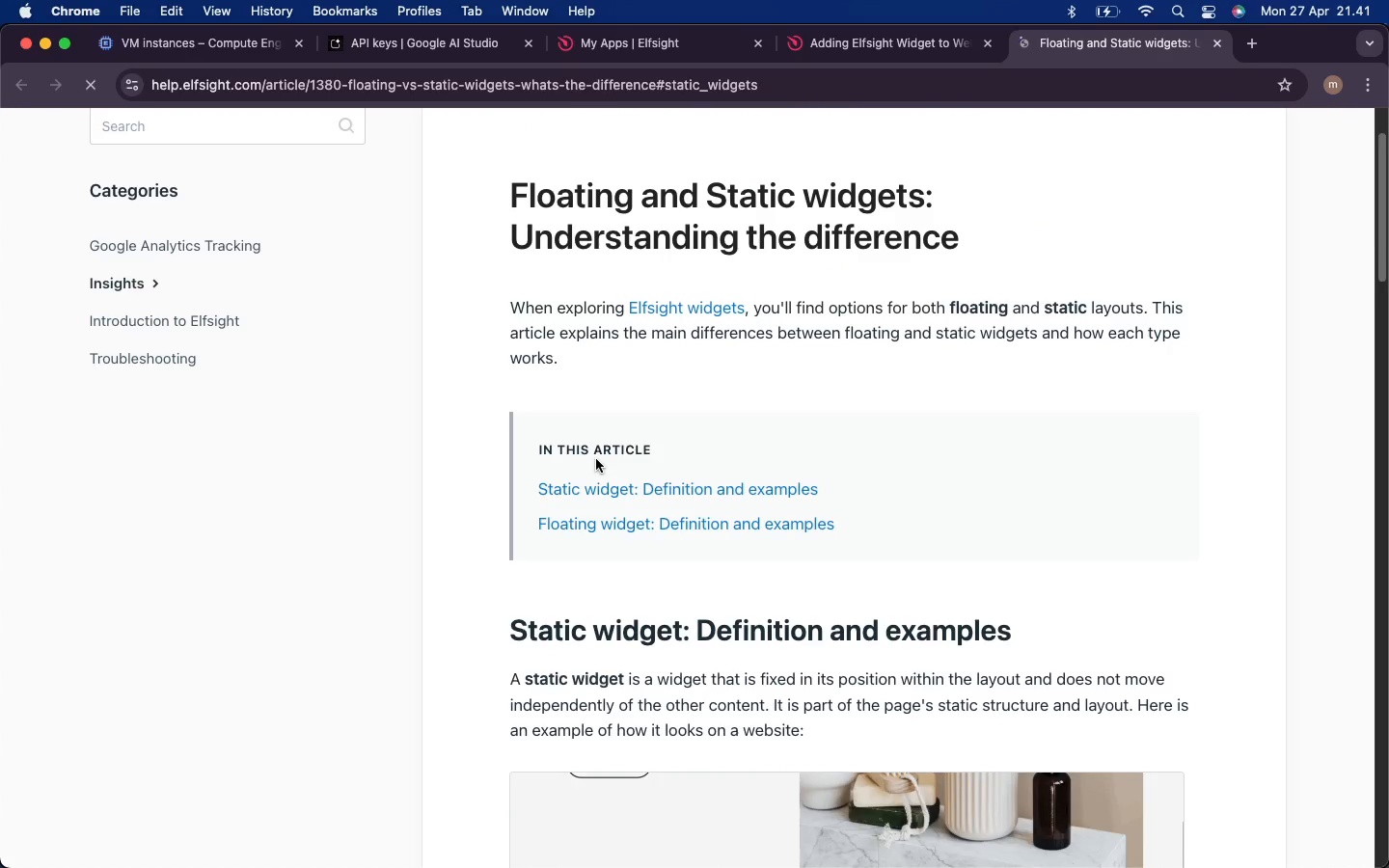 
scroll: coordinate [595, 459], scroll_direction: down, amount: 21.0
 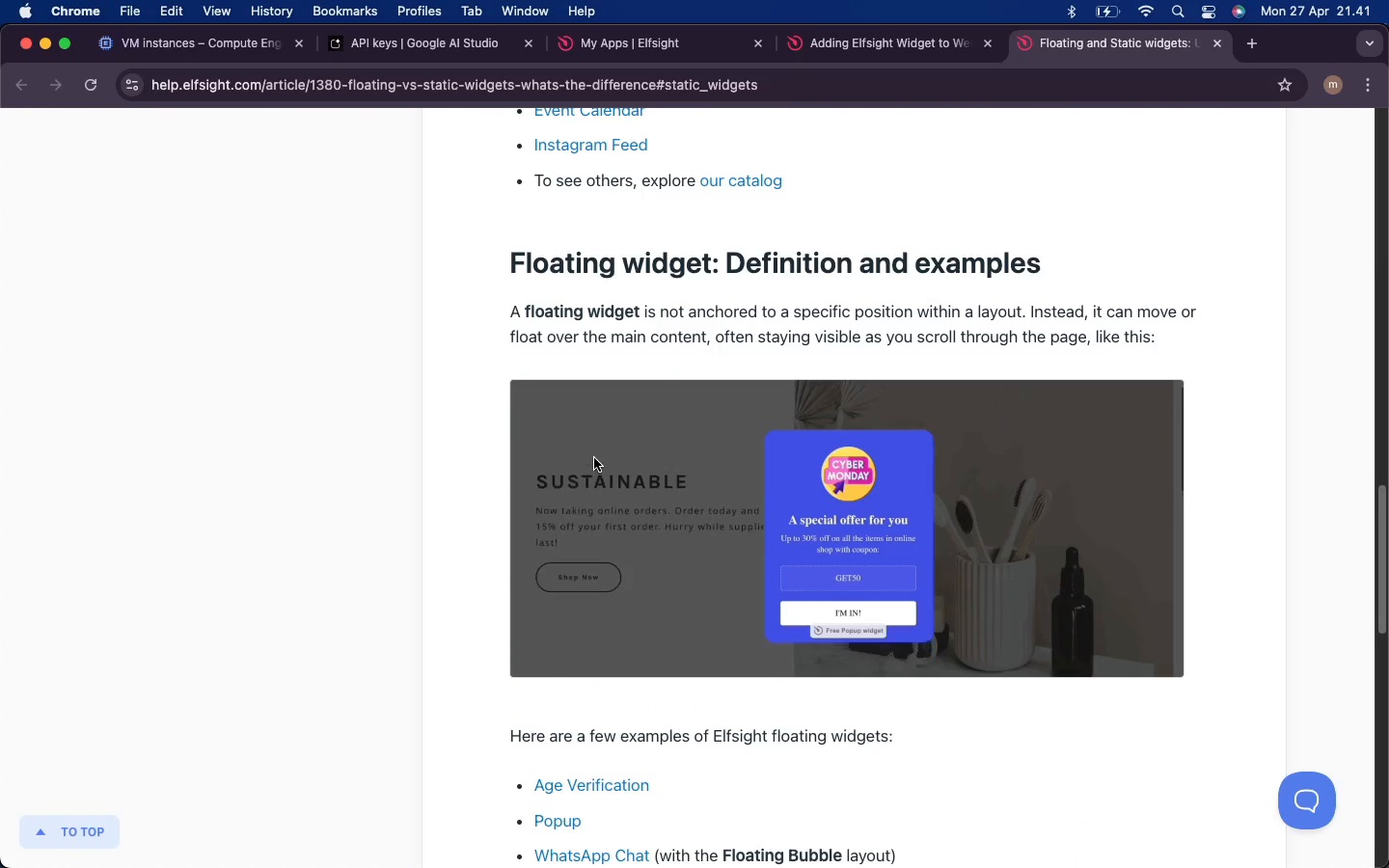 
wait(6.97)
 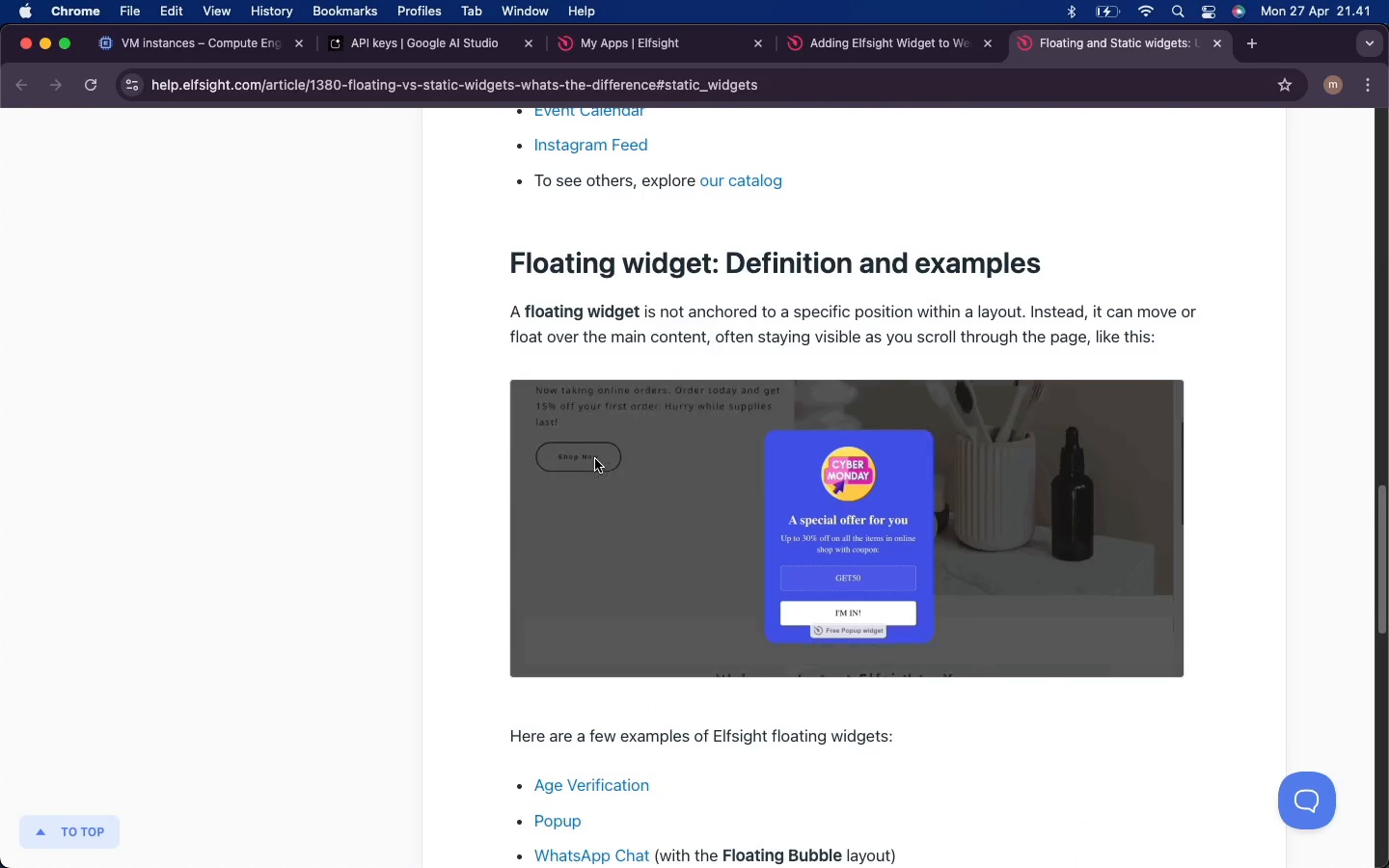 
scroll: coordinate [643, 470], scroll_direction: up, amount: 38.0
 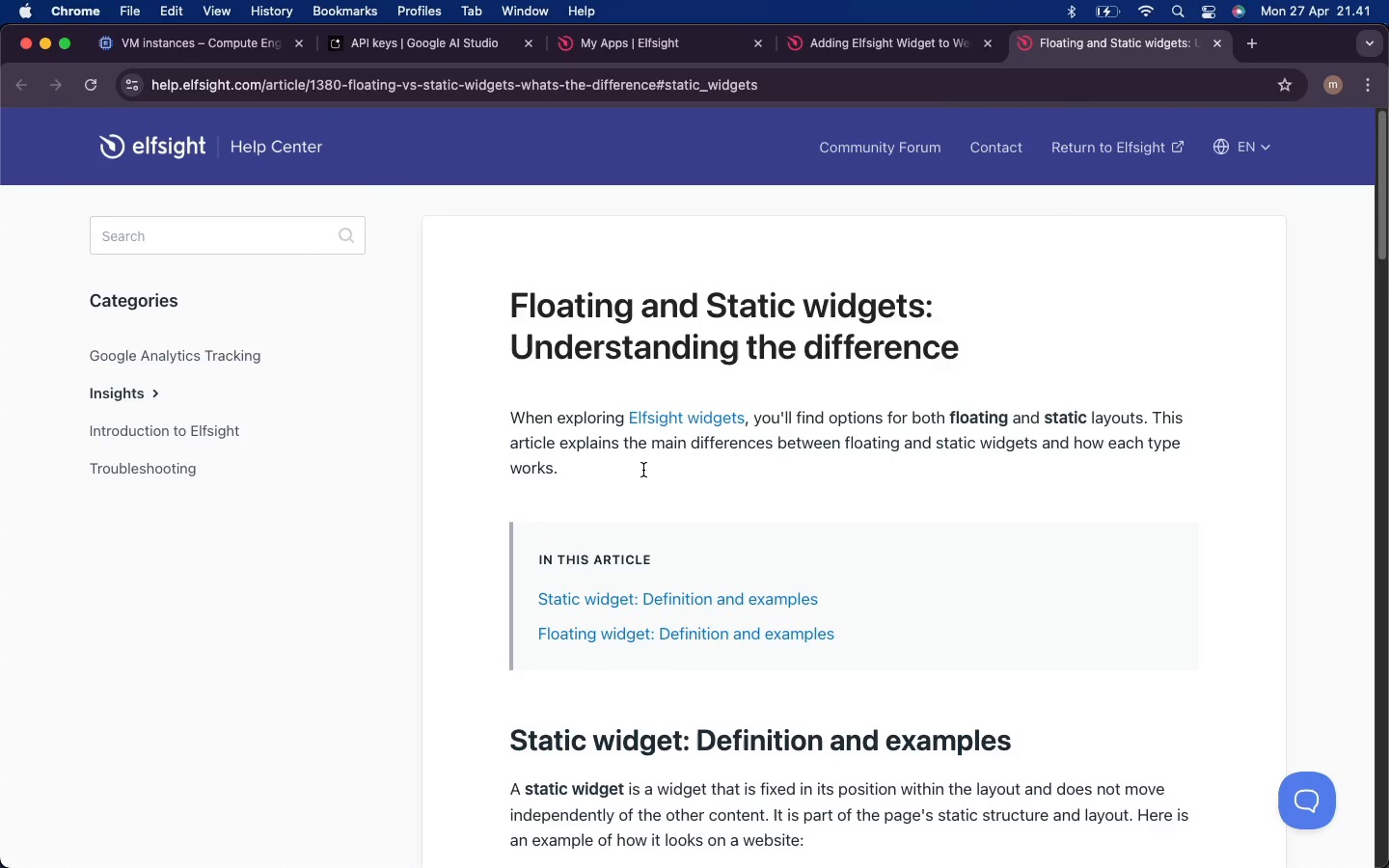 
scroll: coordinate [643, 470], scroll_direction: down, amount: 67.0
 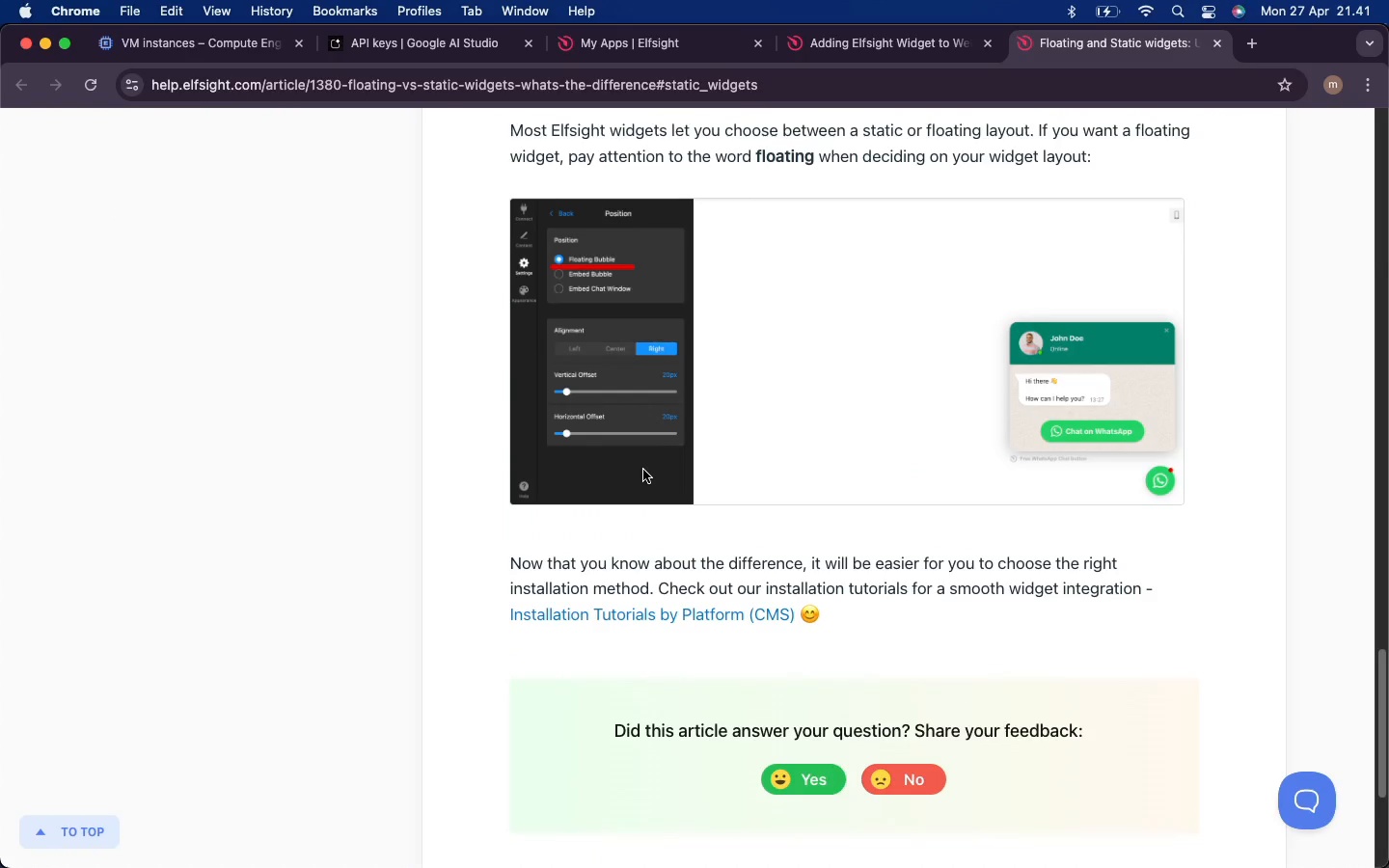 
scroll: coordinate [643, 470], scroll_direction: up, amount: 76.0
 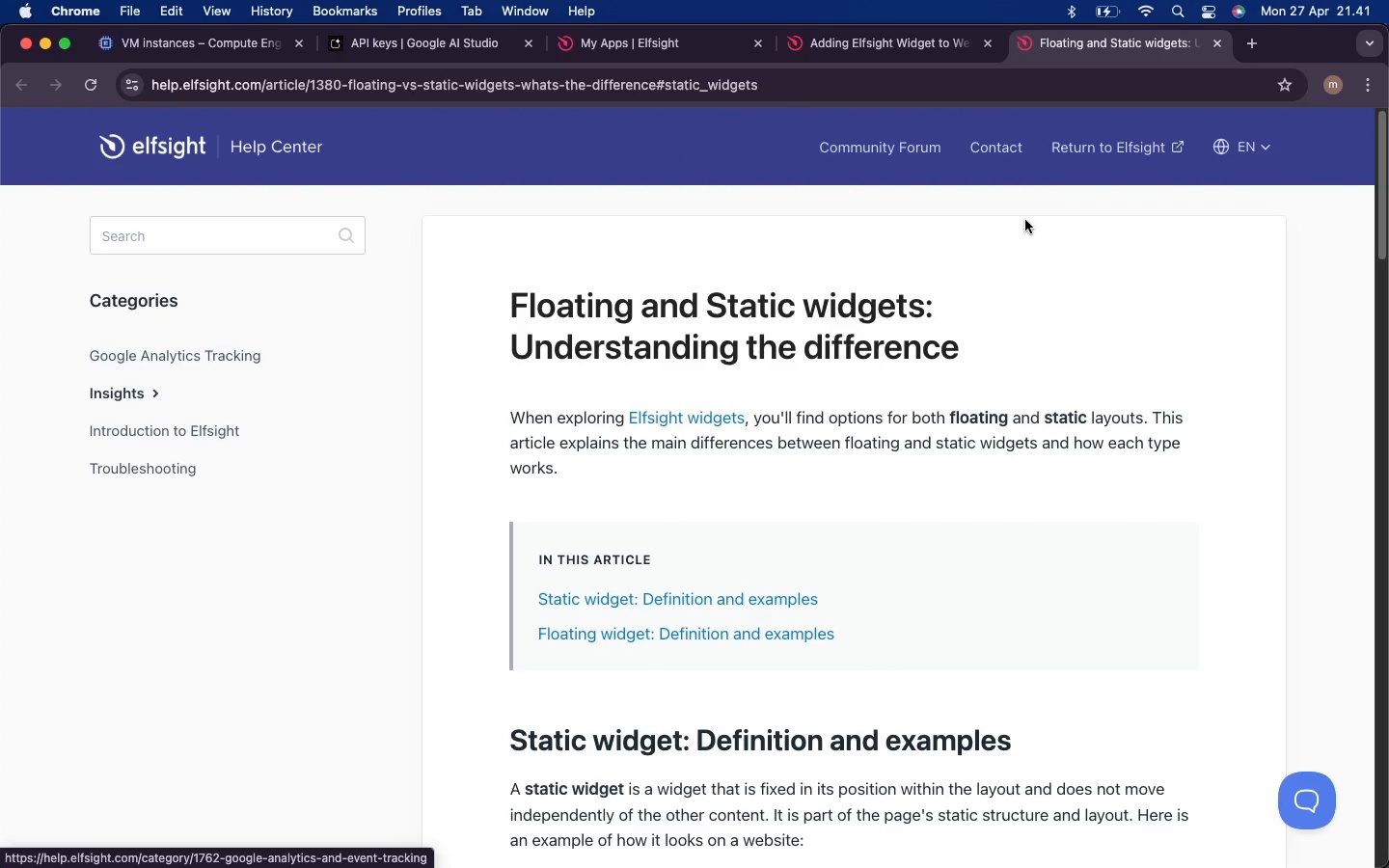 
wait(6.22)
 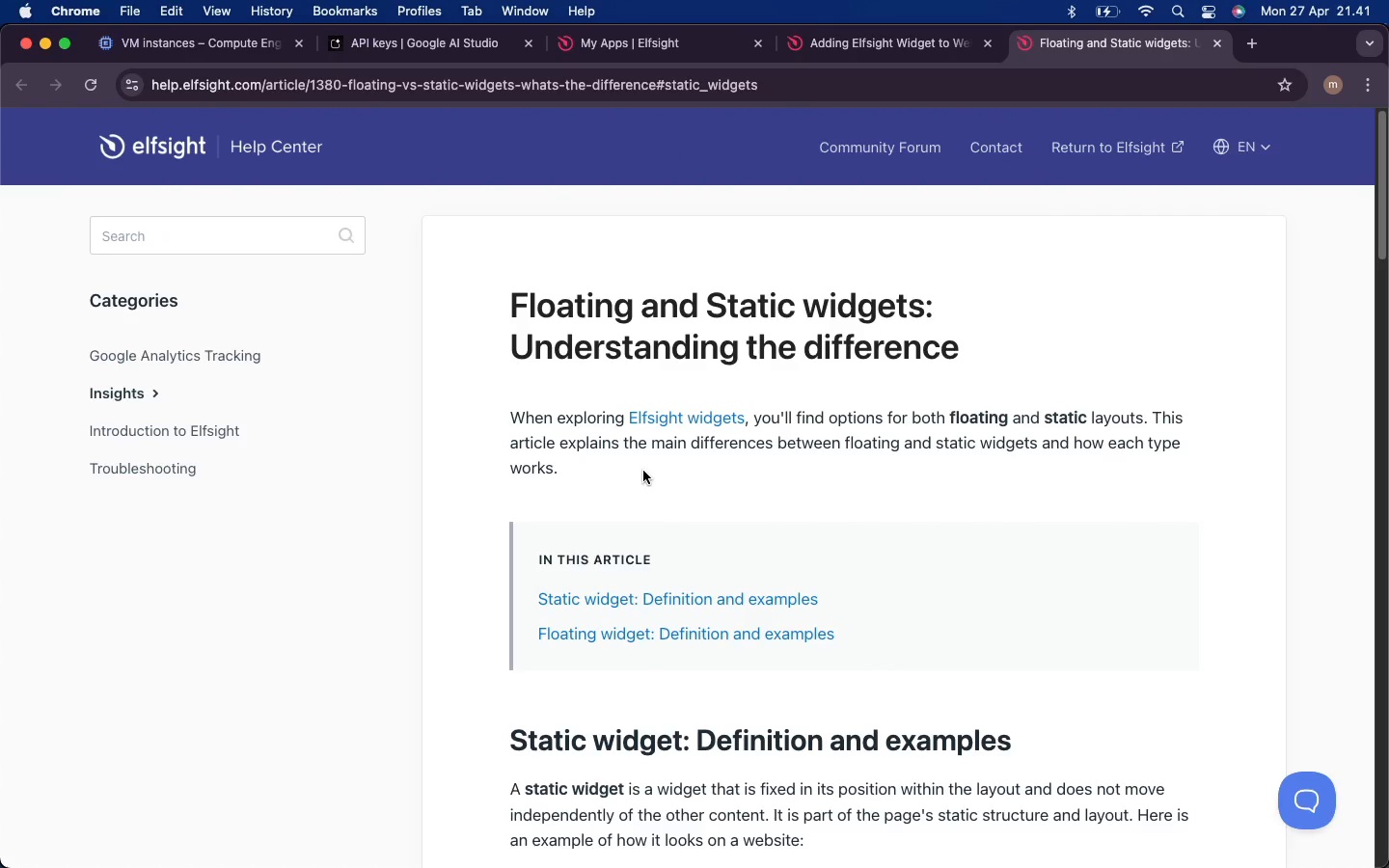 
mouse_move([1184, 41])
 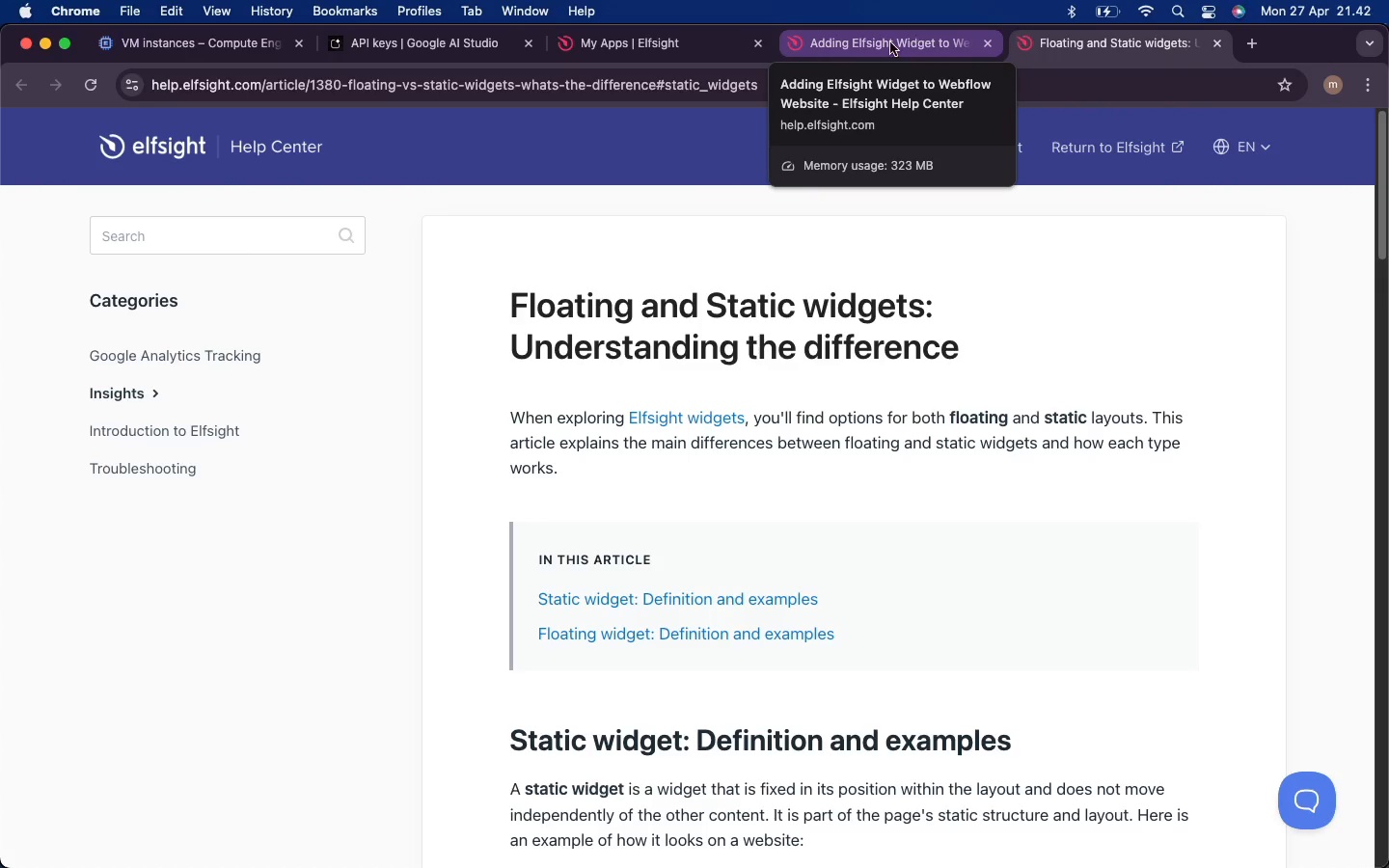 
left_click([889, 42])
 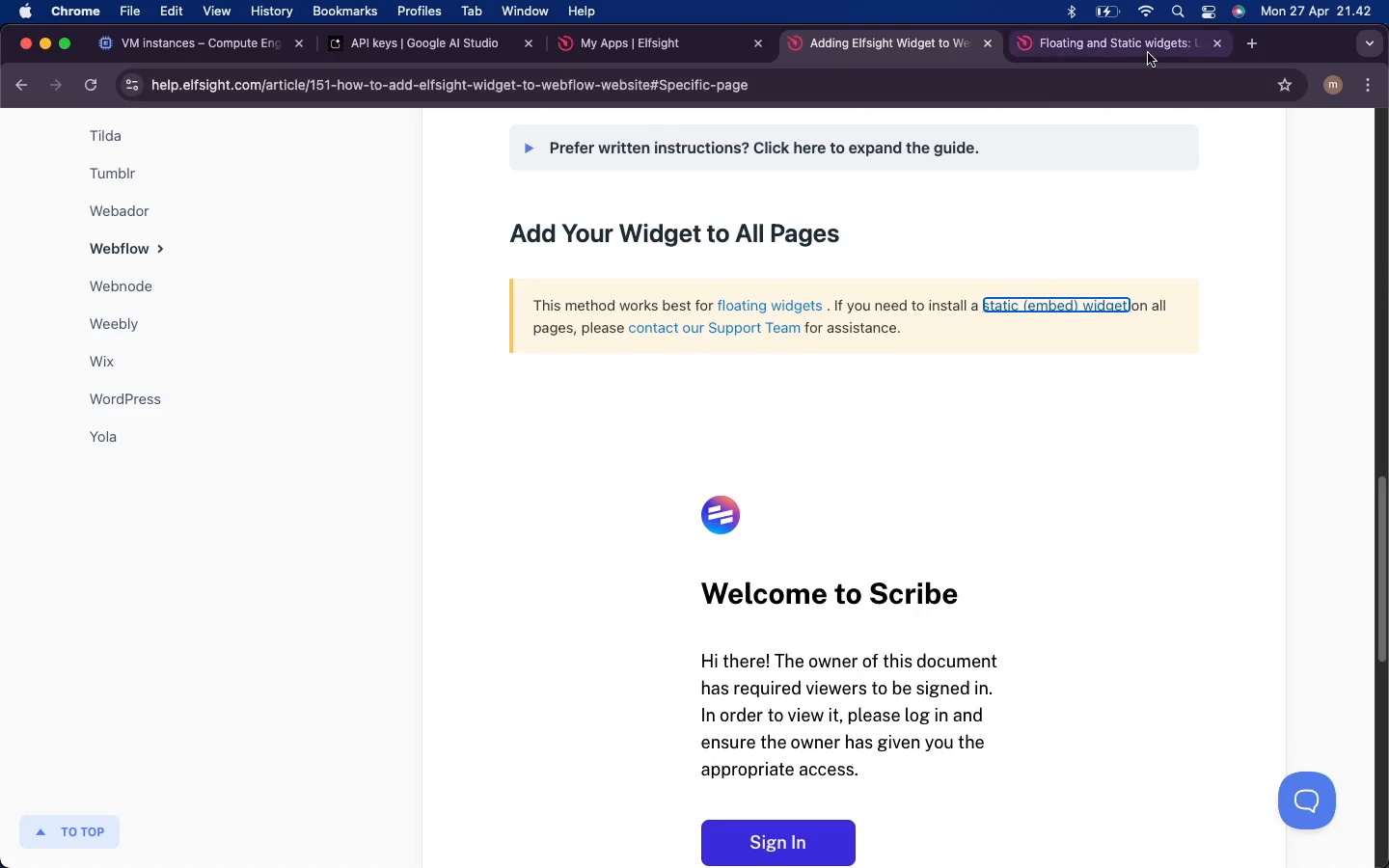 
wait(5.7)
 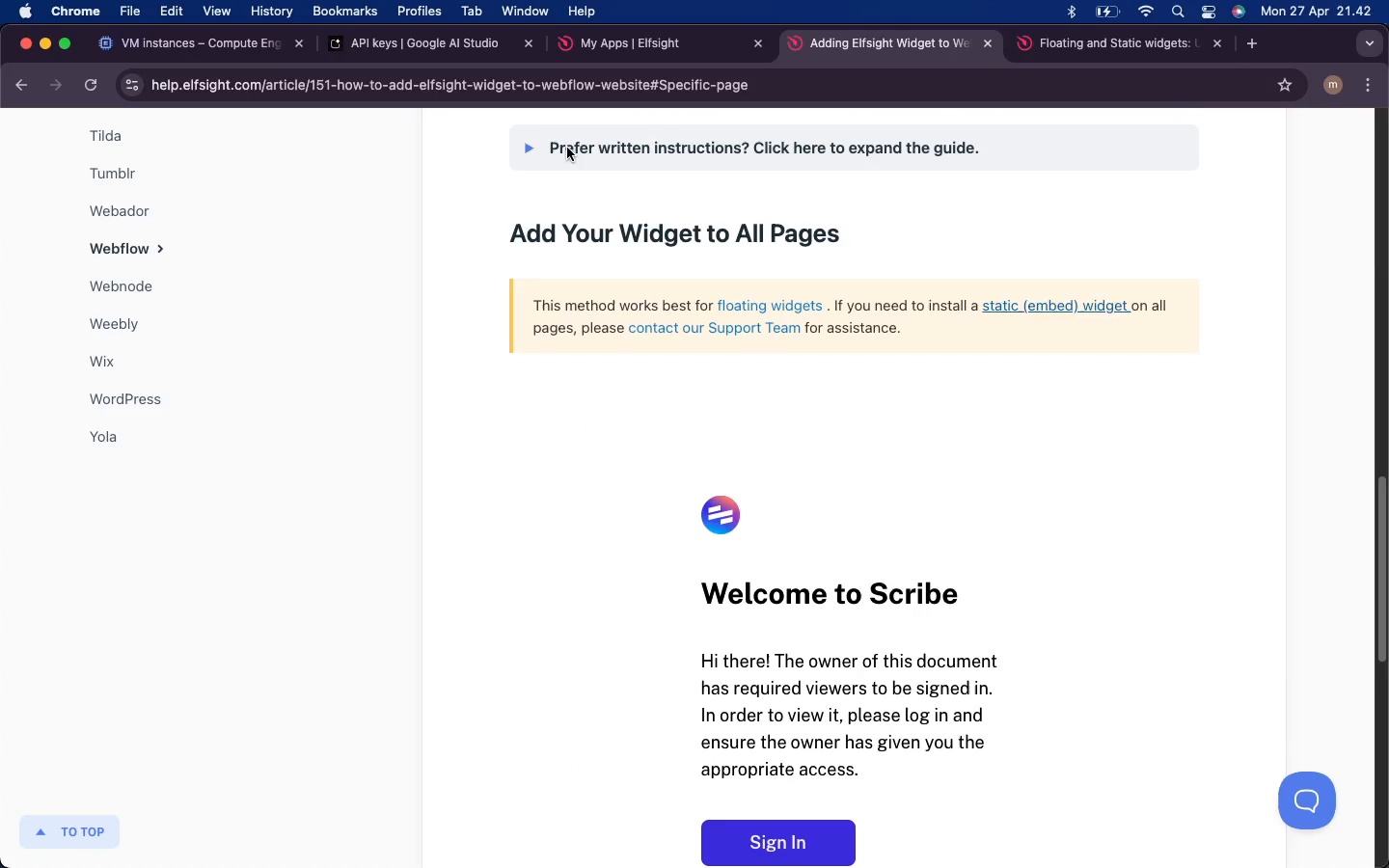 
left_click([1222, 40])
 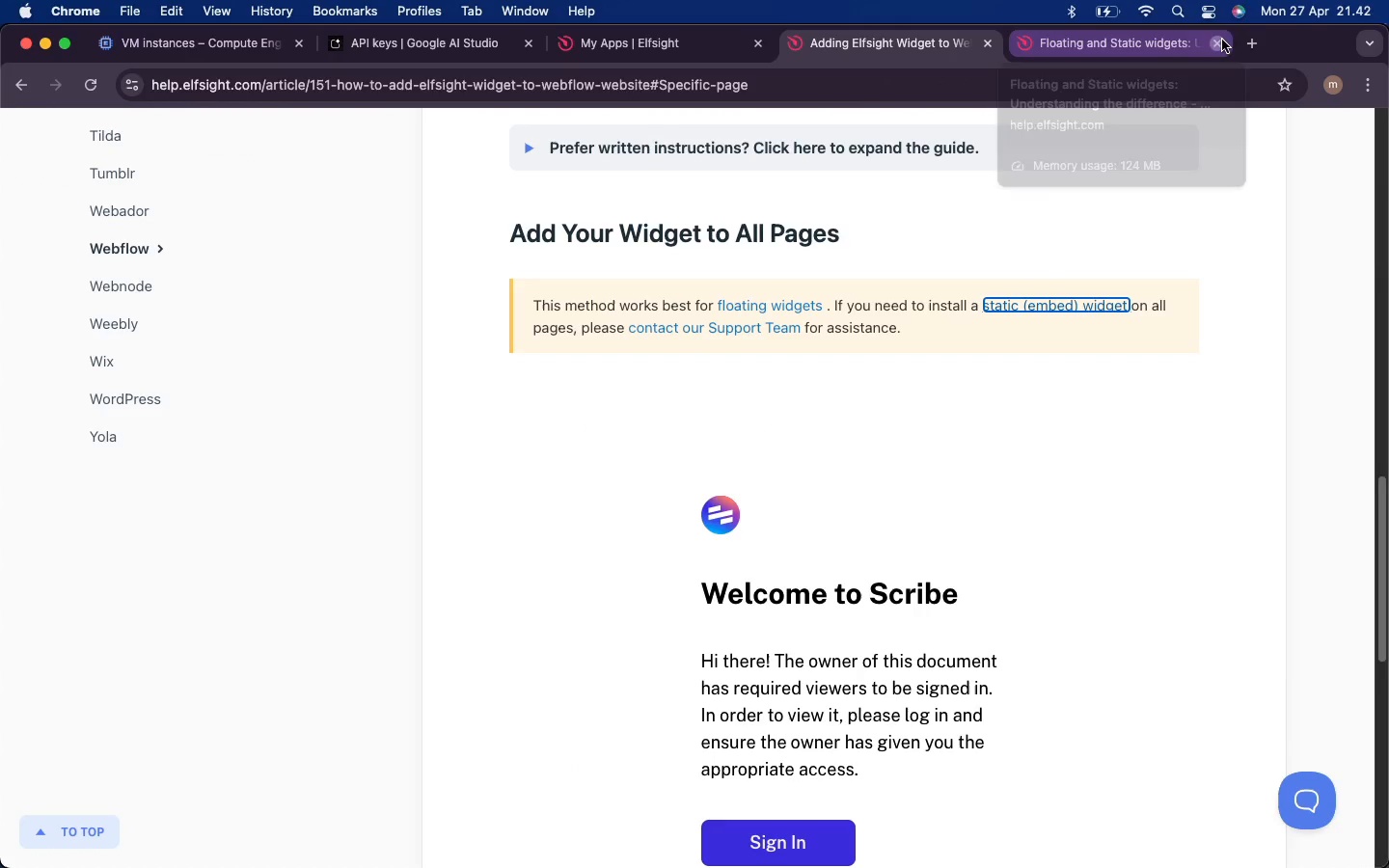 
scroll: coordinate [850, 277], scroll_direction: none, amount: 0.0
 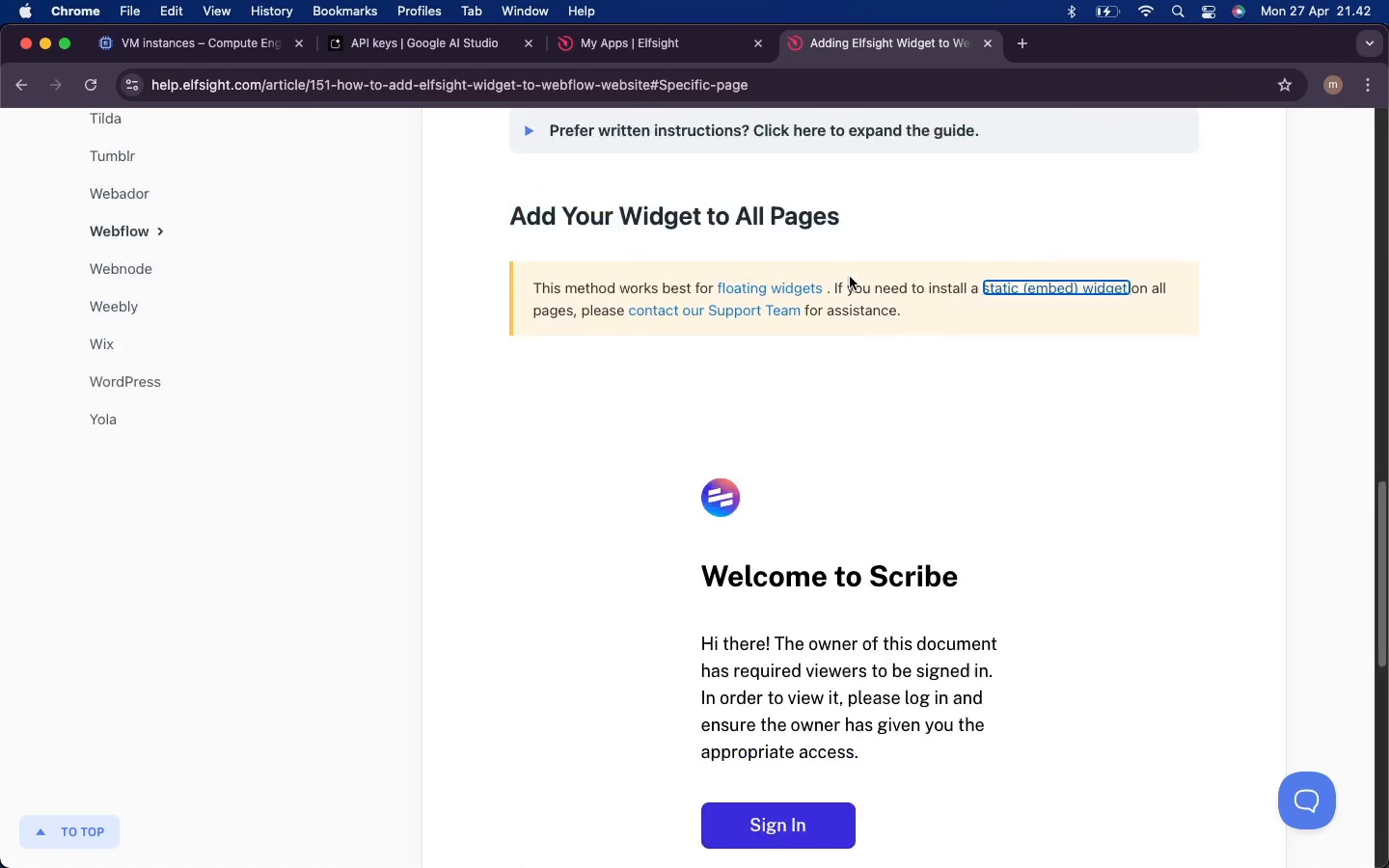 
scroll: coordinate [850, 277], scroll_direction: up, amount: 27.0
 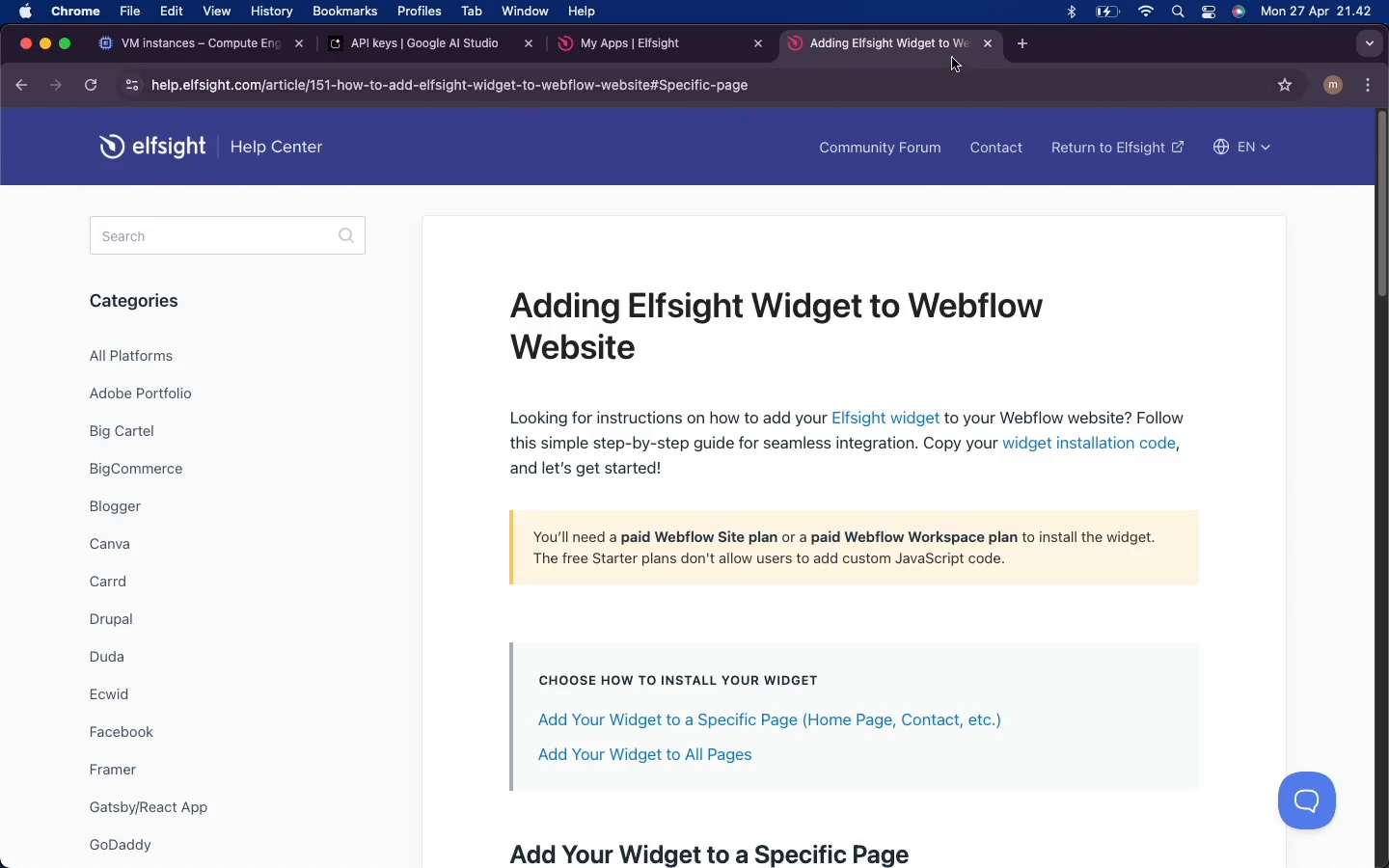 
left_click([654, 45])
 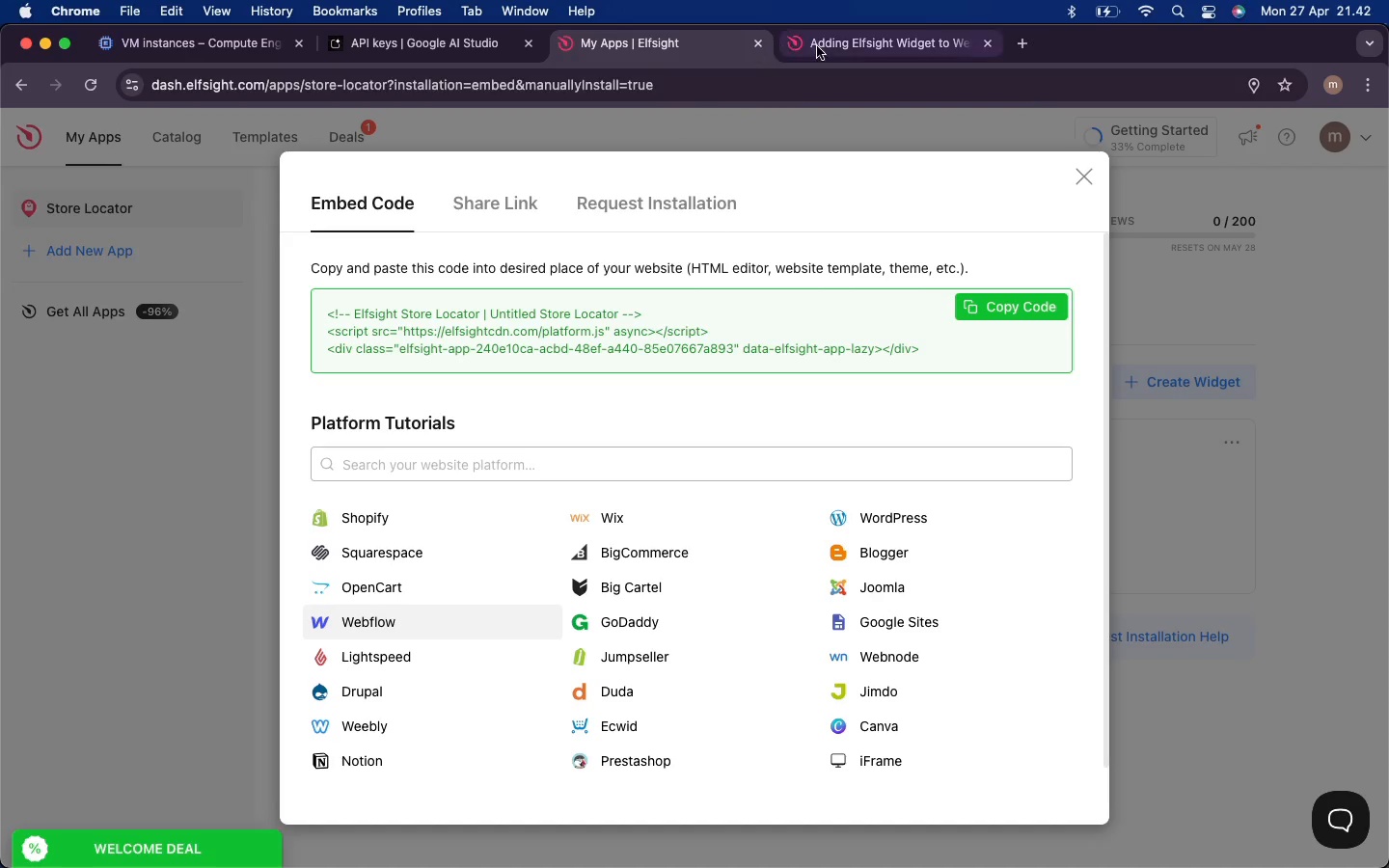 
left_click([864, 45])
 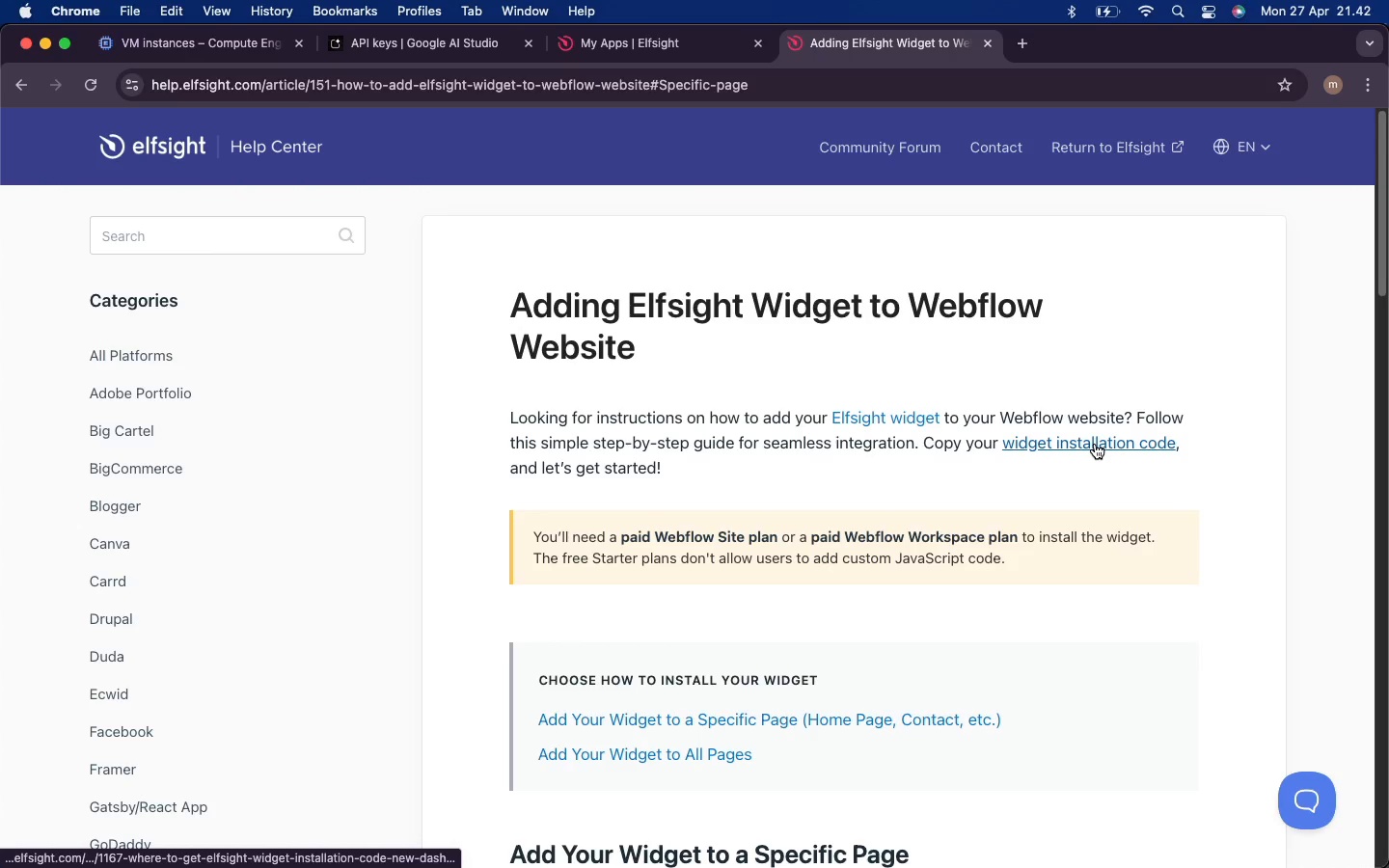 
left_click([1095, 444])
 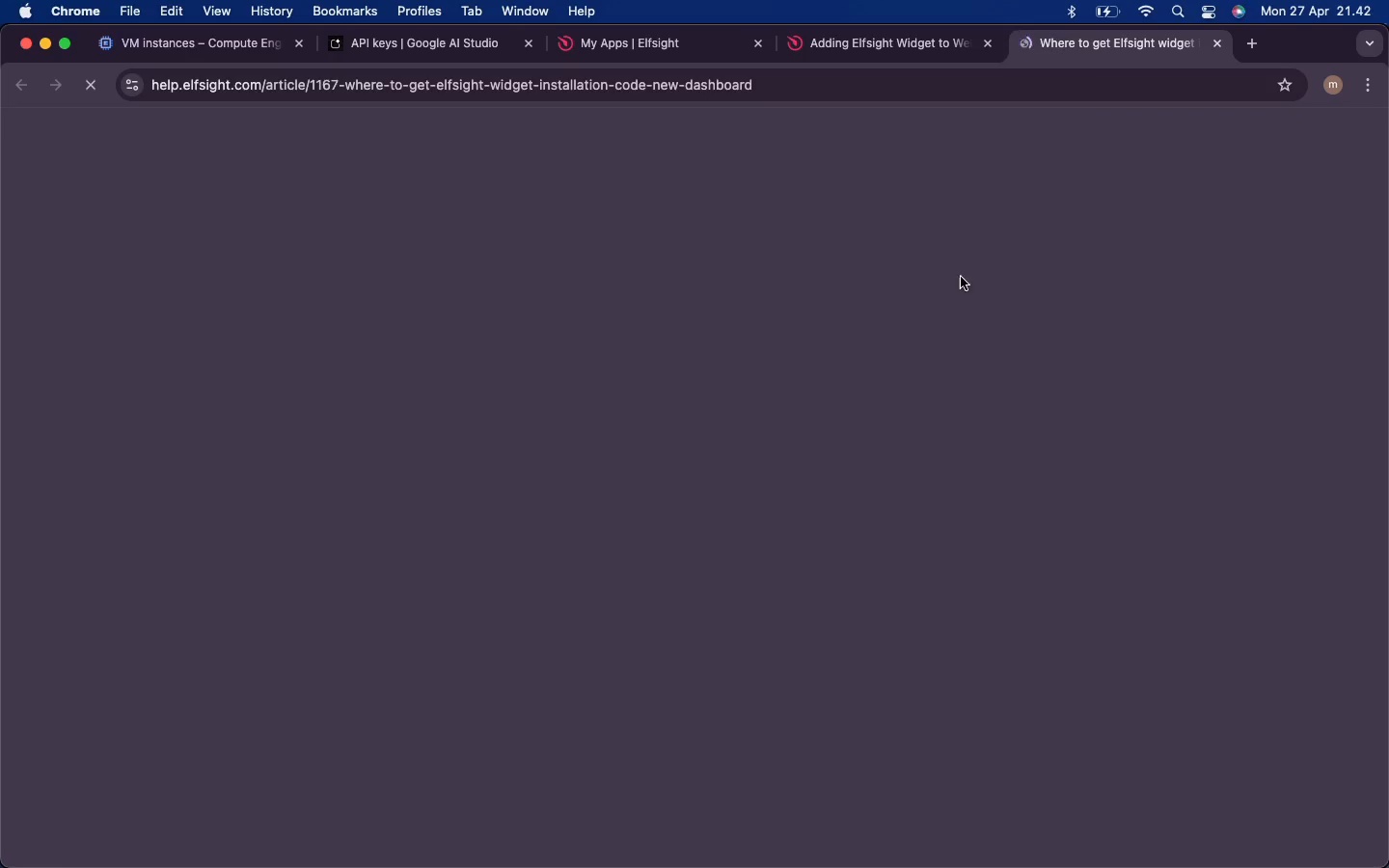 
mouse_move([802, 206])
 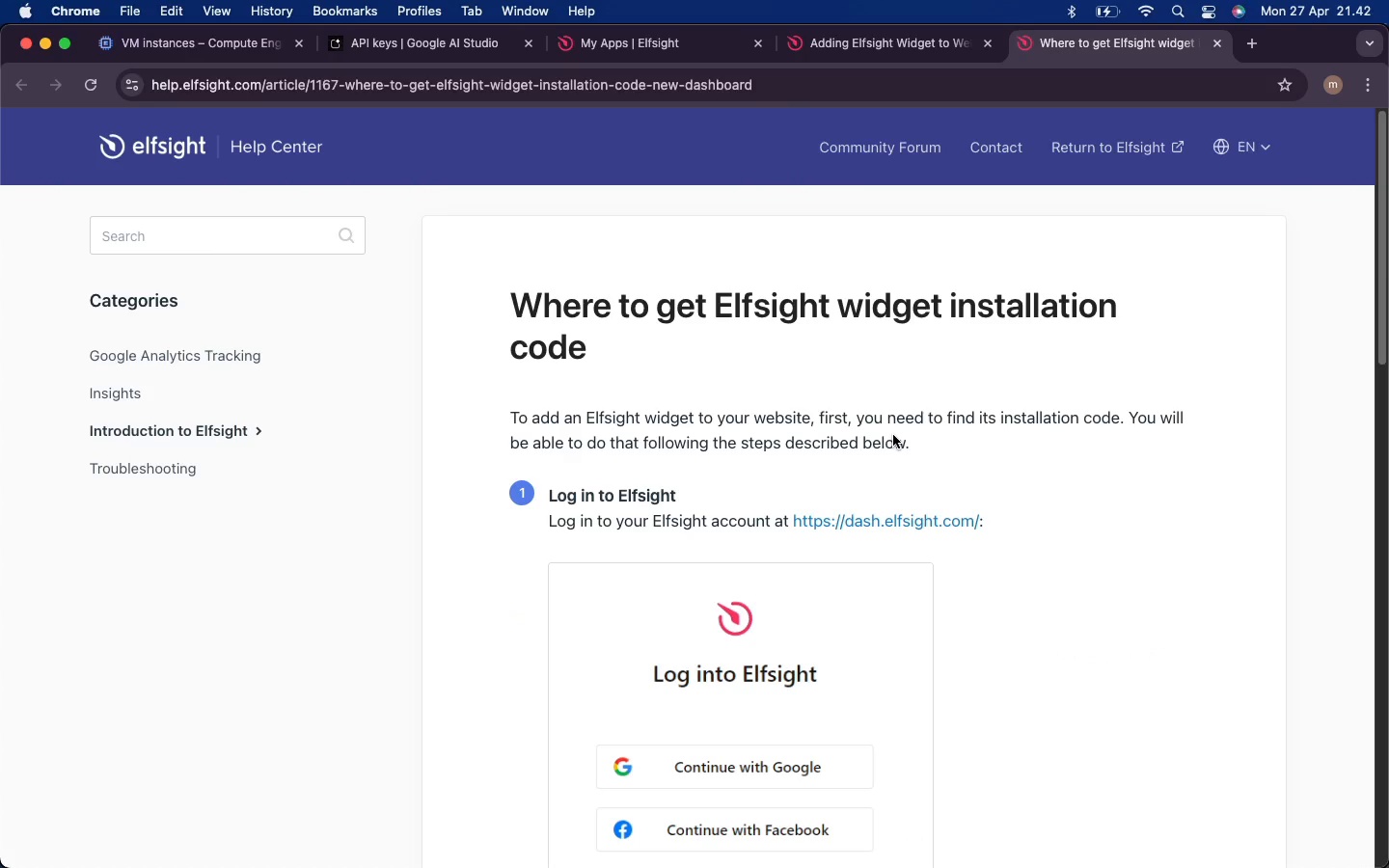 
scroll: coordinate [758, 508], scroll_direction: down, amount: 28.0
 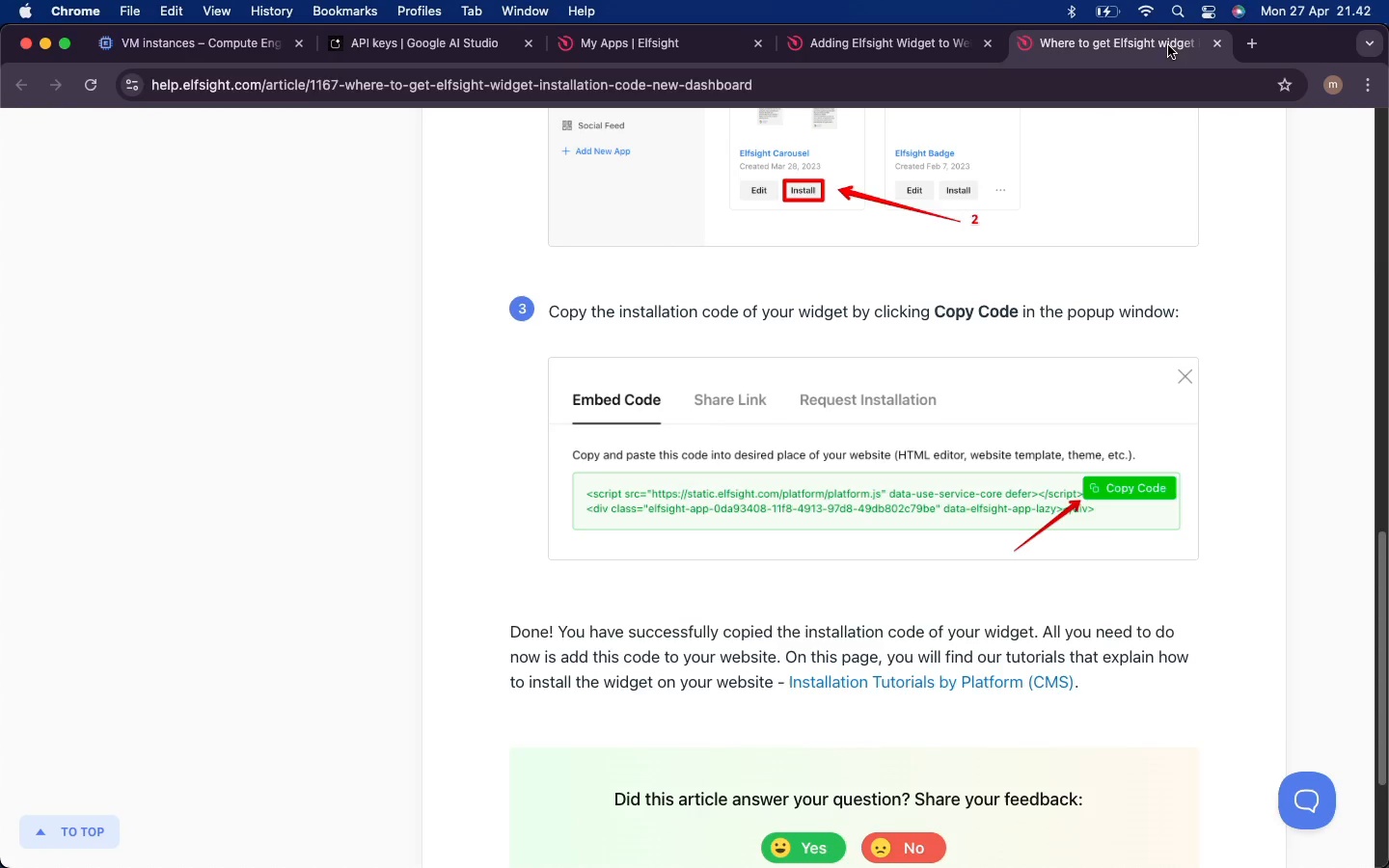 
left_click([1219, 42])
 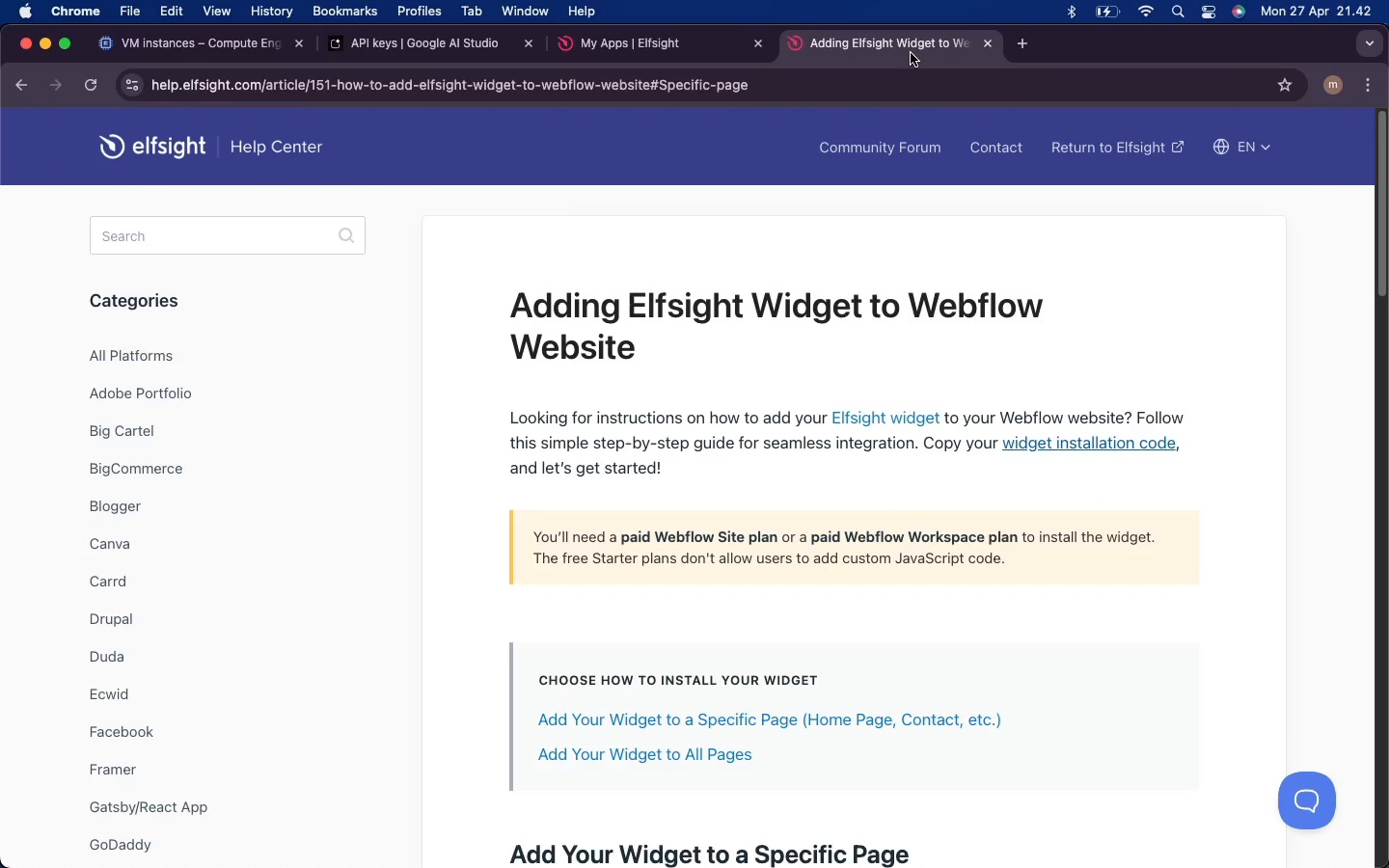 
left_click([911, 49])
 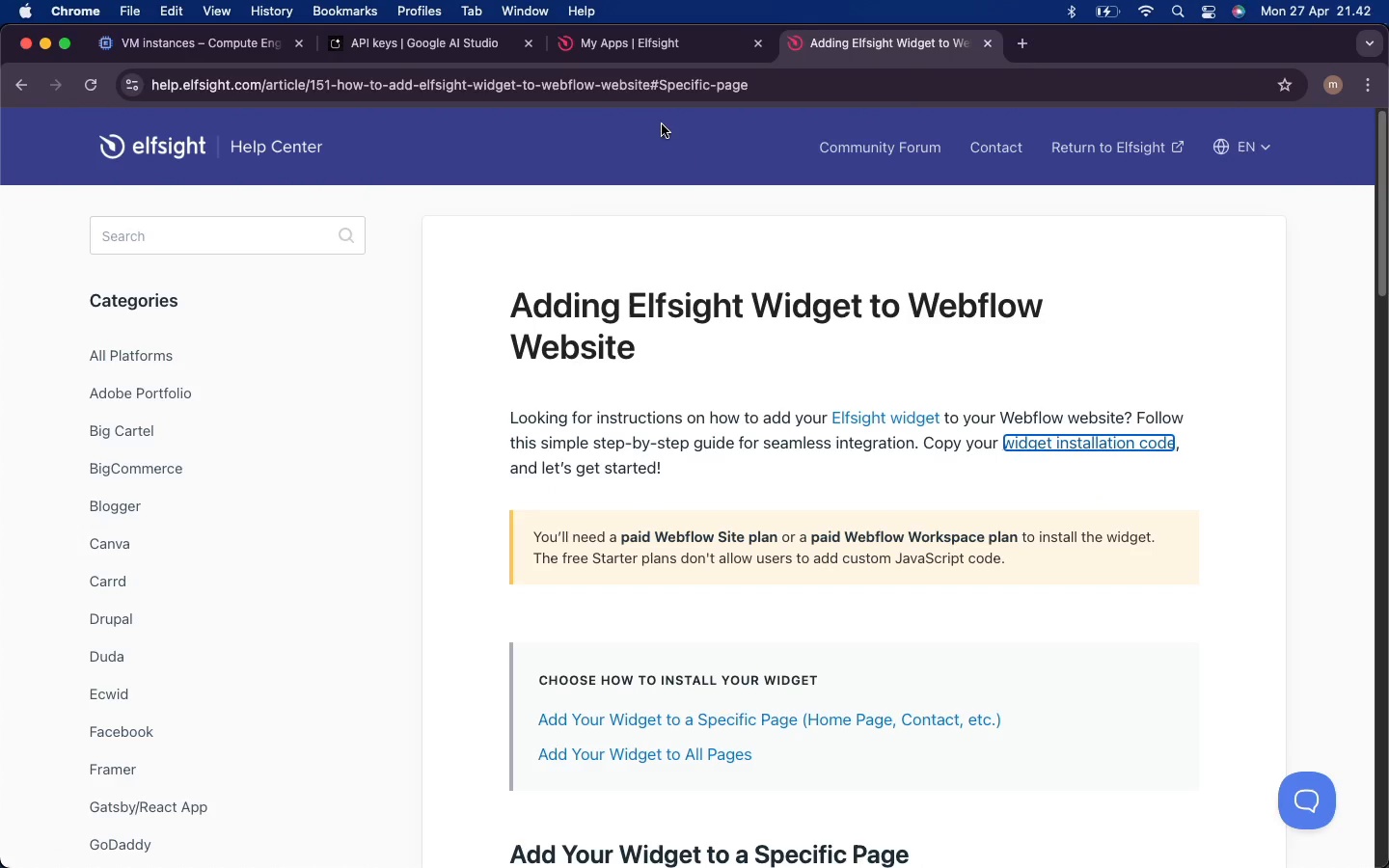 
left_click([649, 40])
 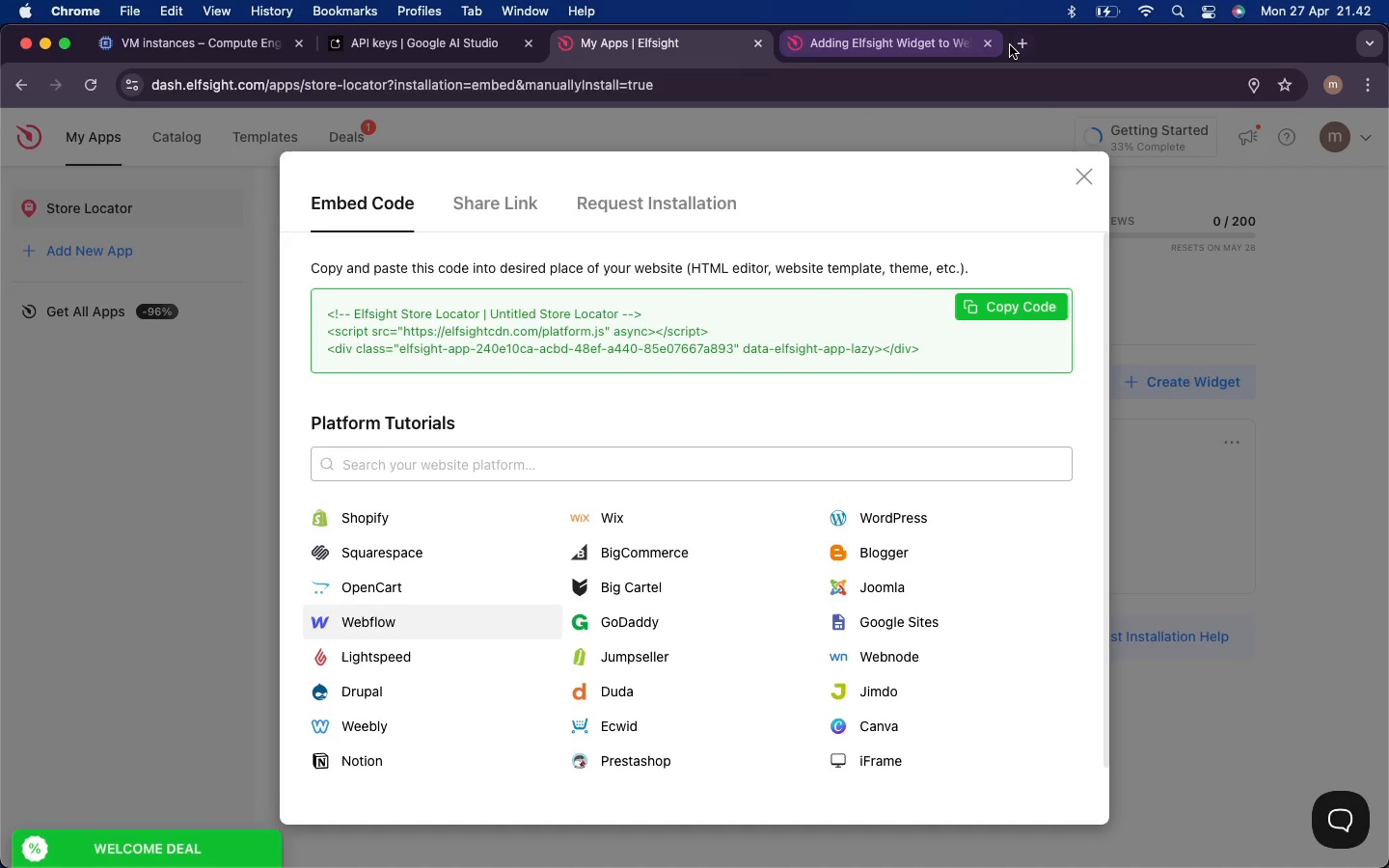 
left_click([984, 44])
 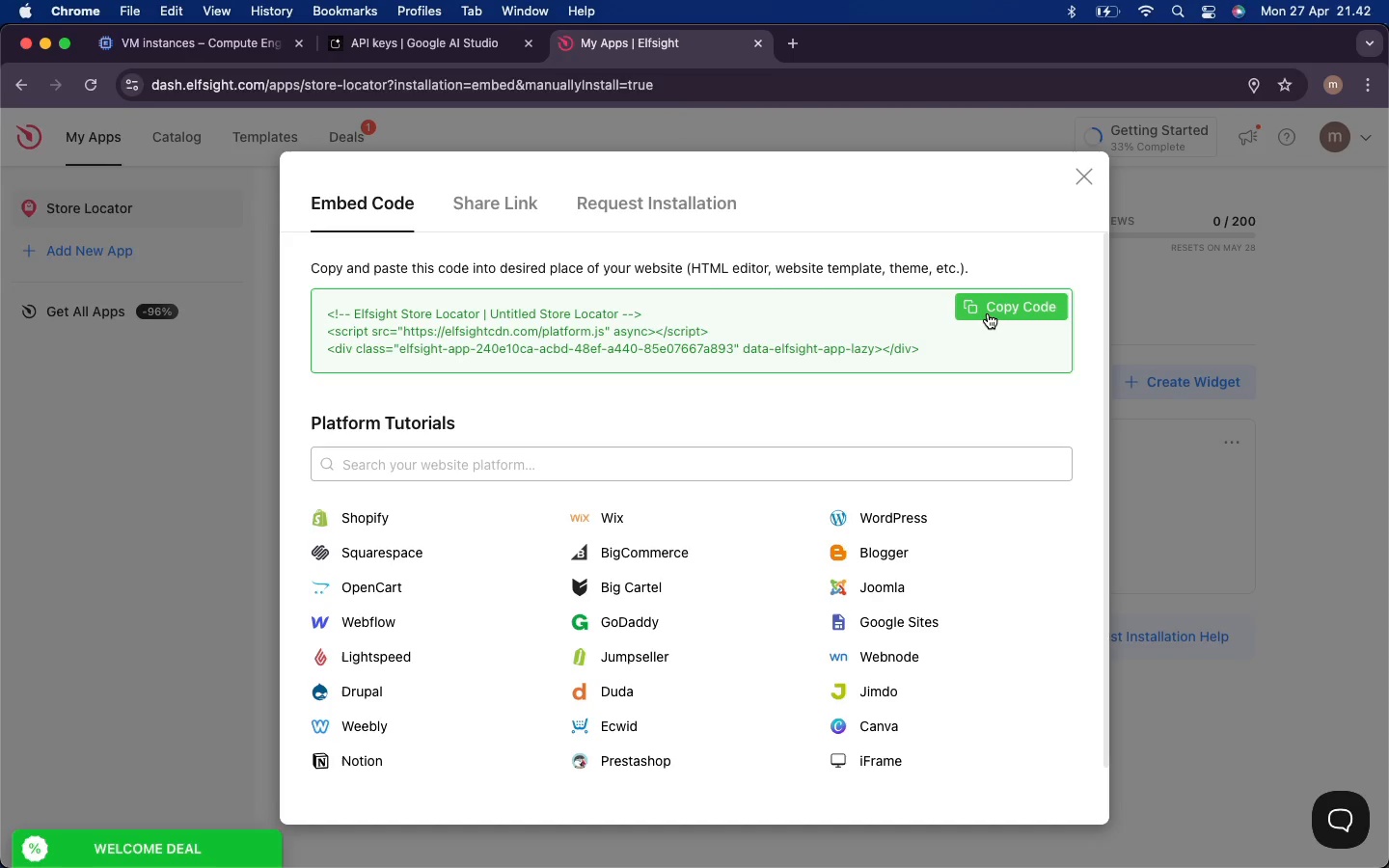 
wait(6.05)
 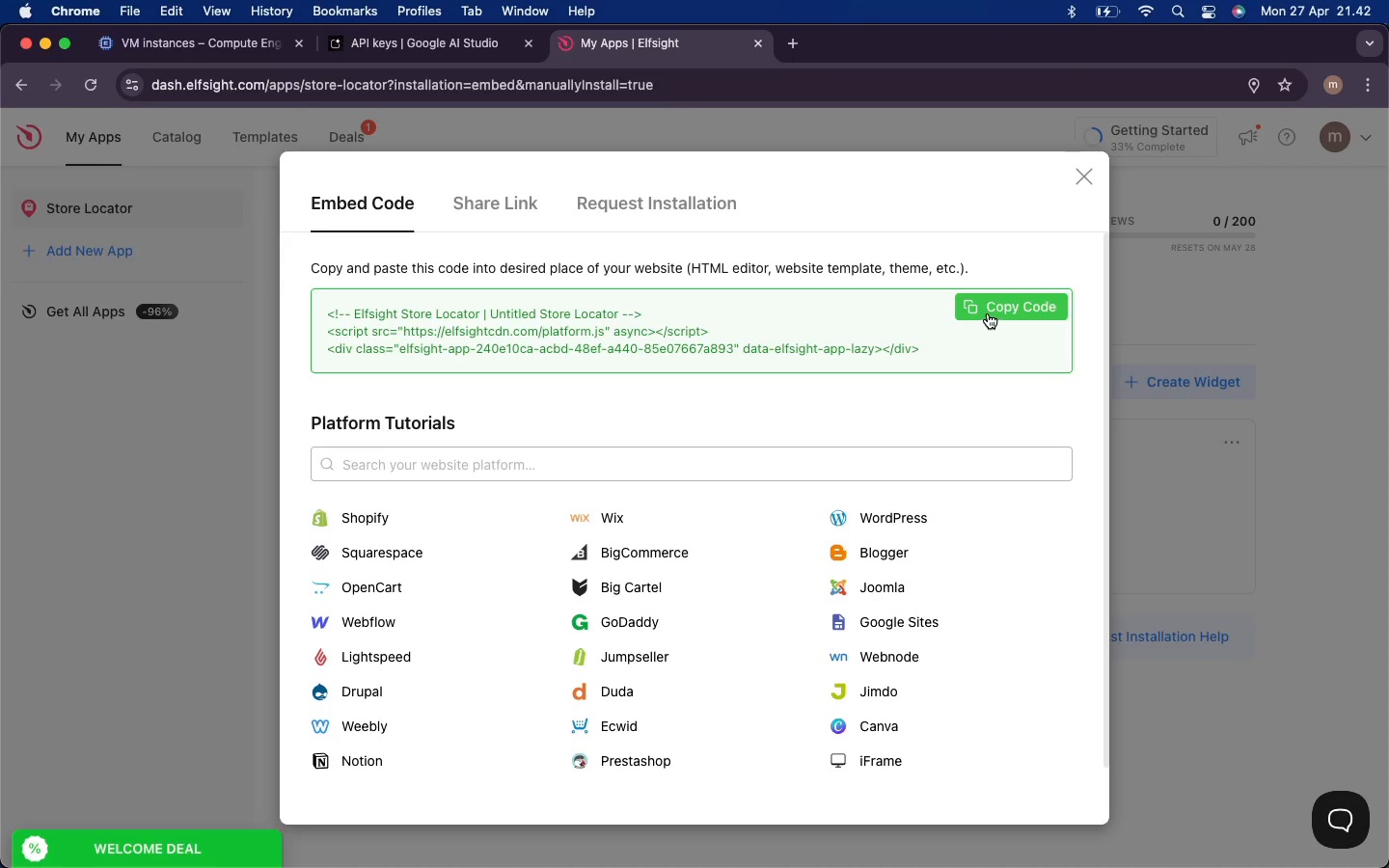 
left_click([998, 312])
 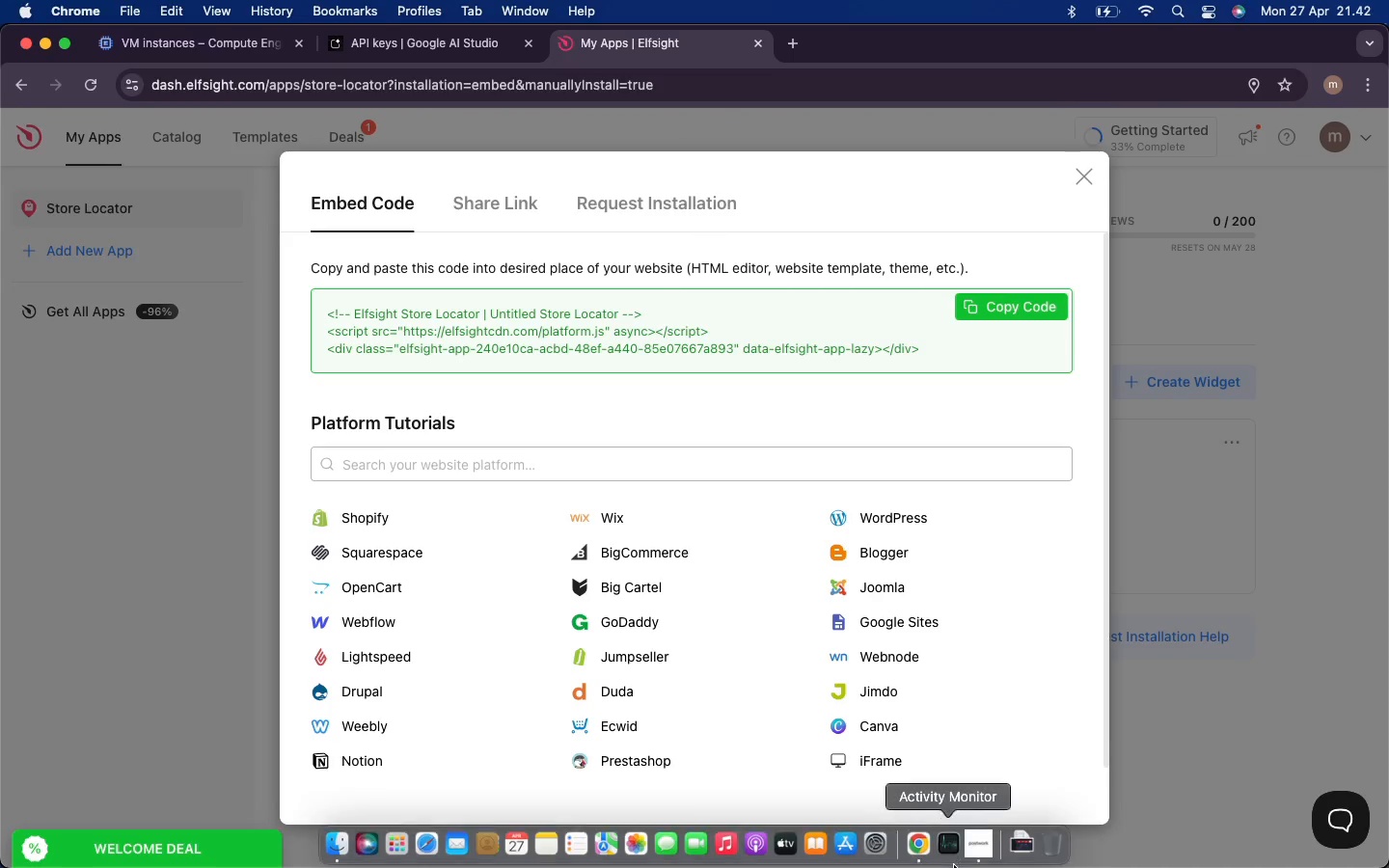 
left_click([921, 844])
 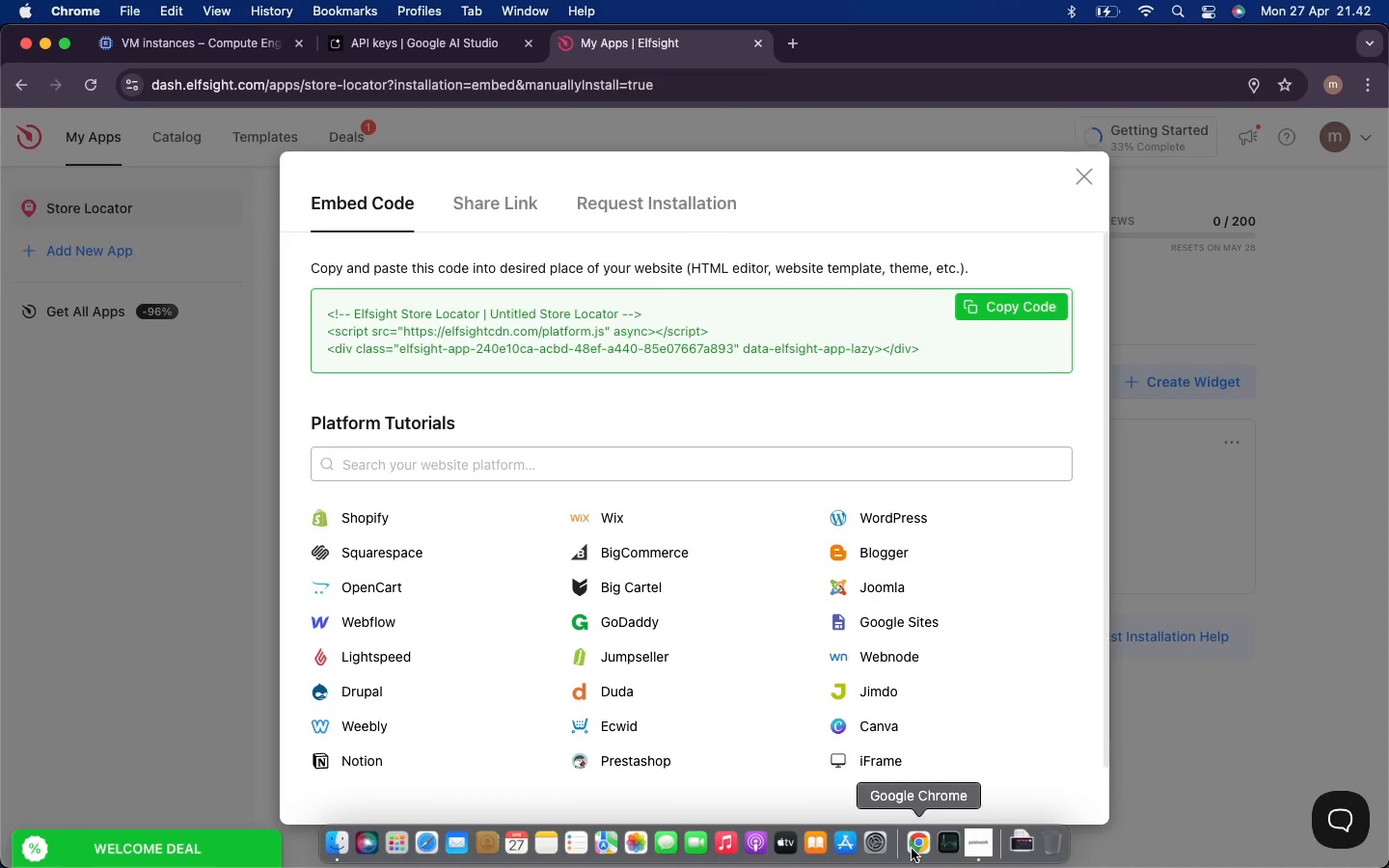 
left_click([914, 845])
 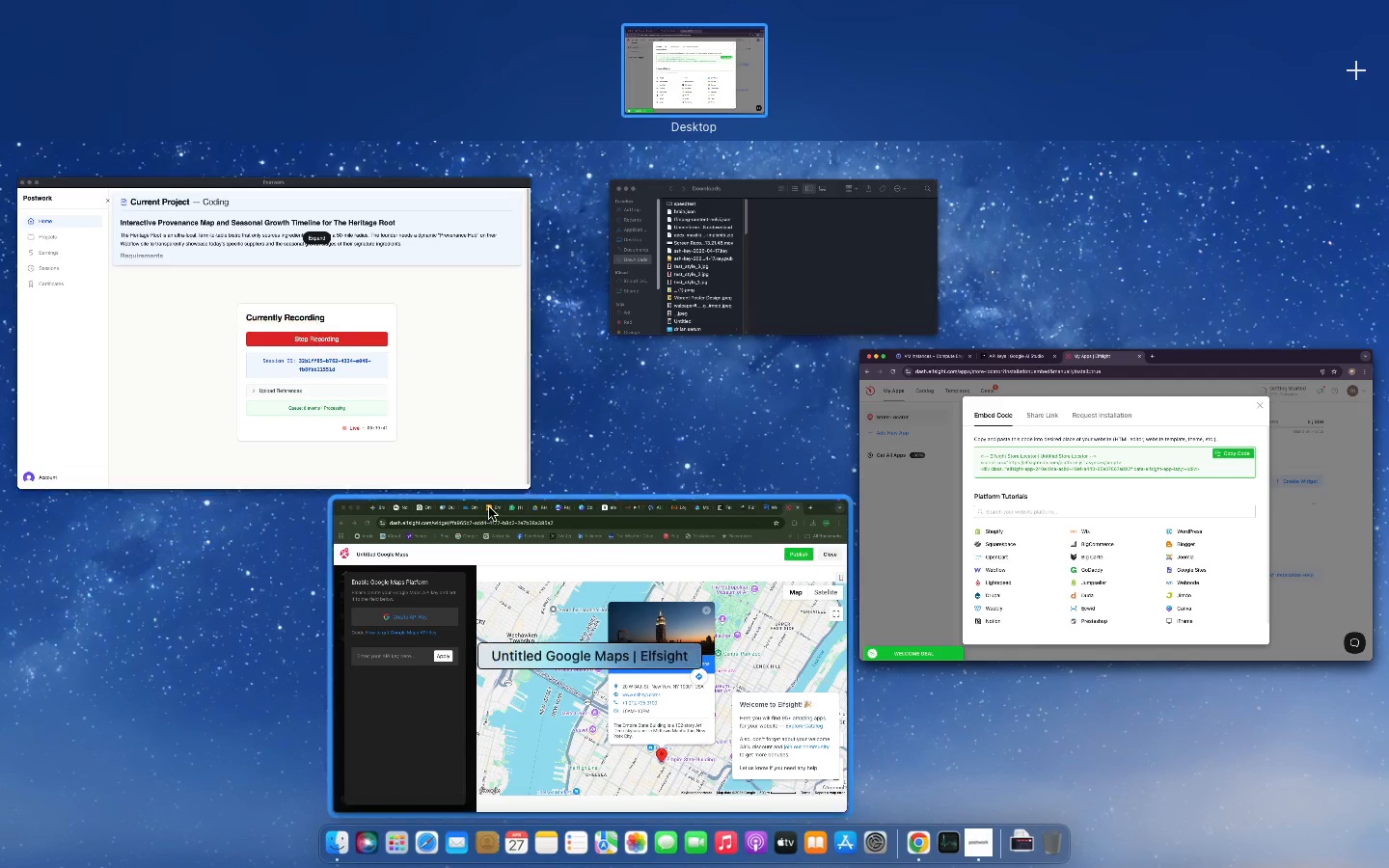 
wait(6.26)
 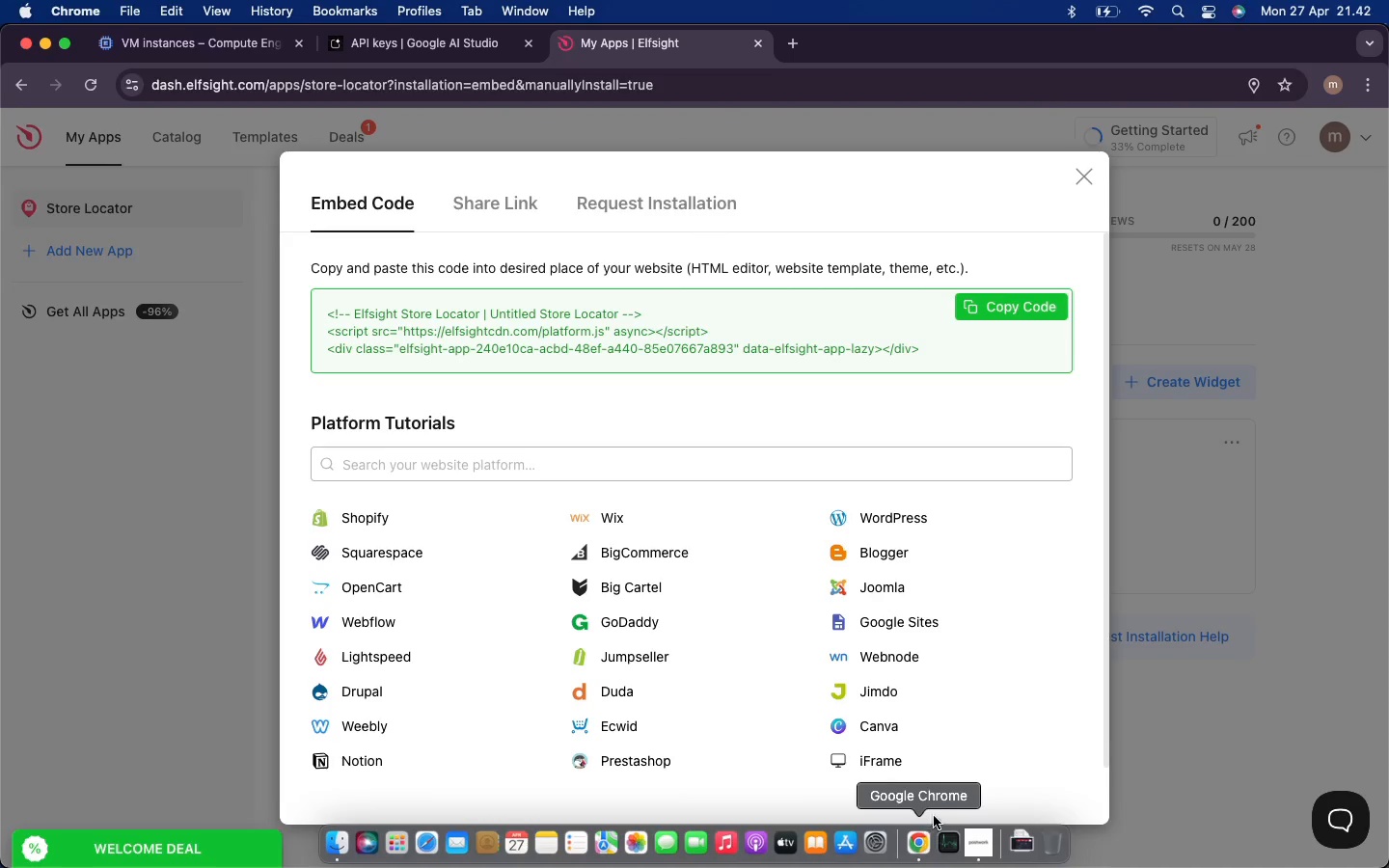 
left_click([415, 693])
 